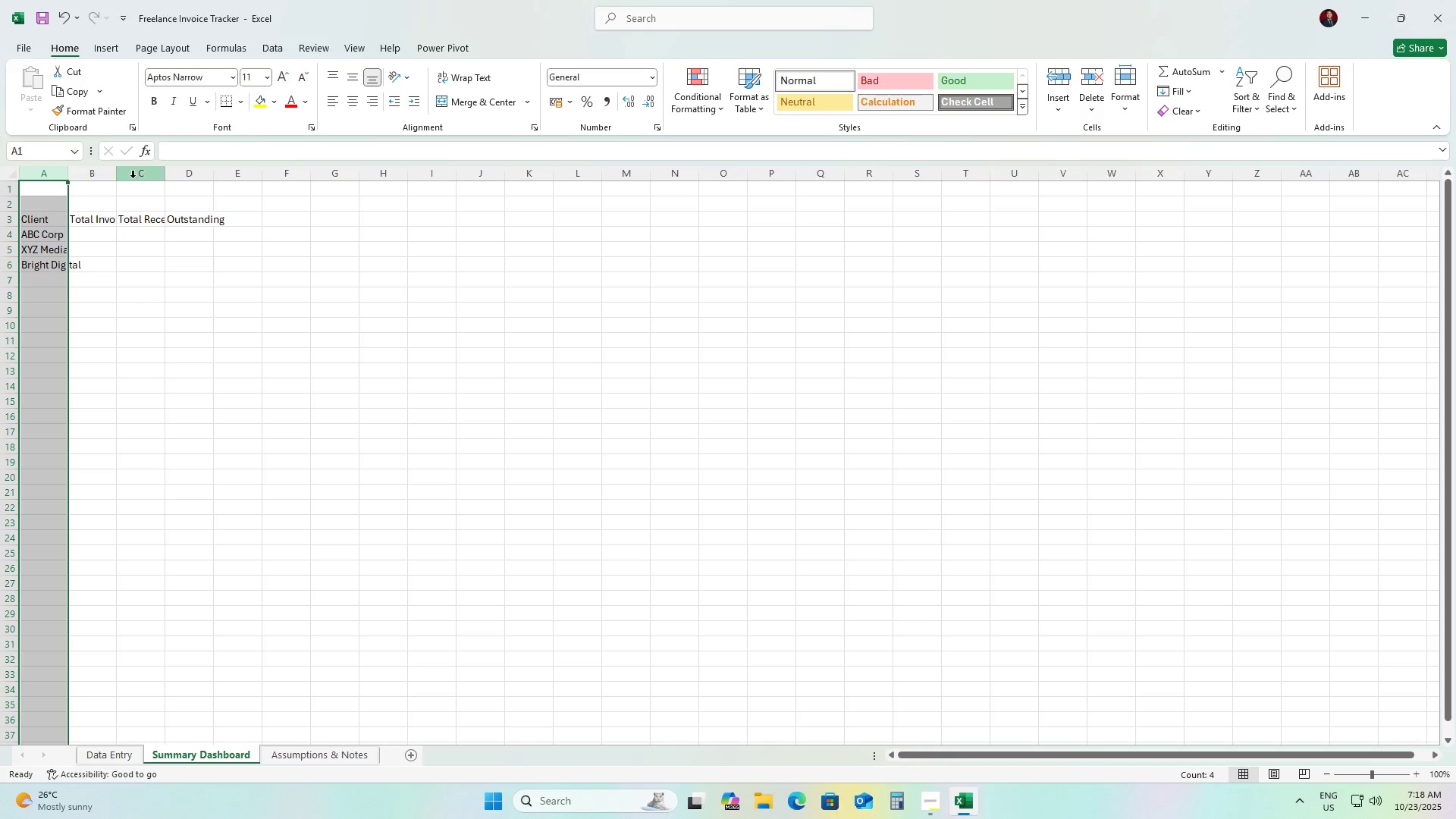 
hold_key(key=ShiftLeft, duration=0.51)
left_click([173, 177])
 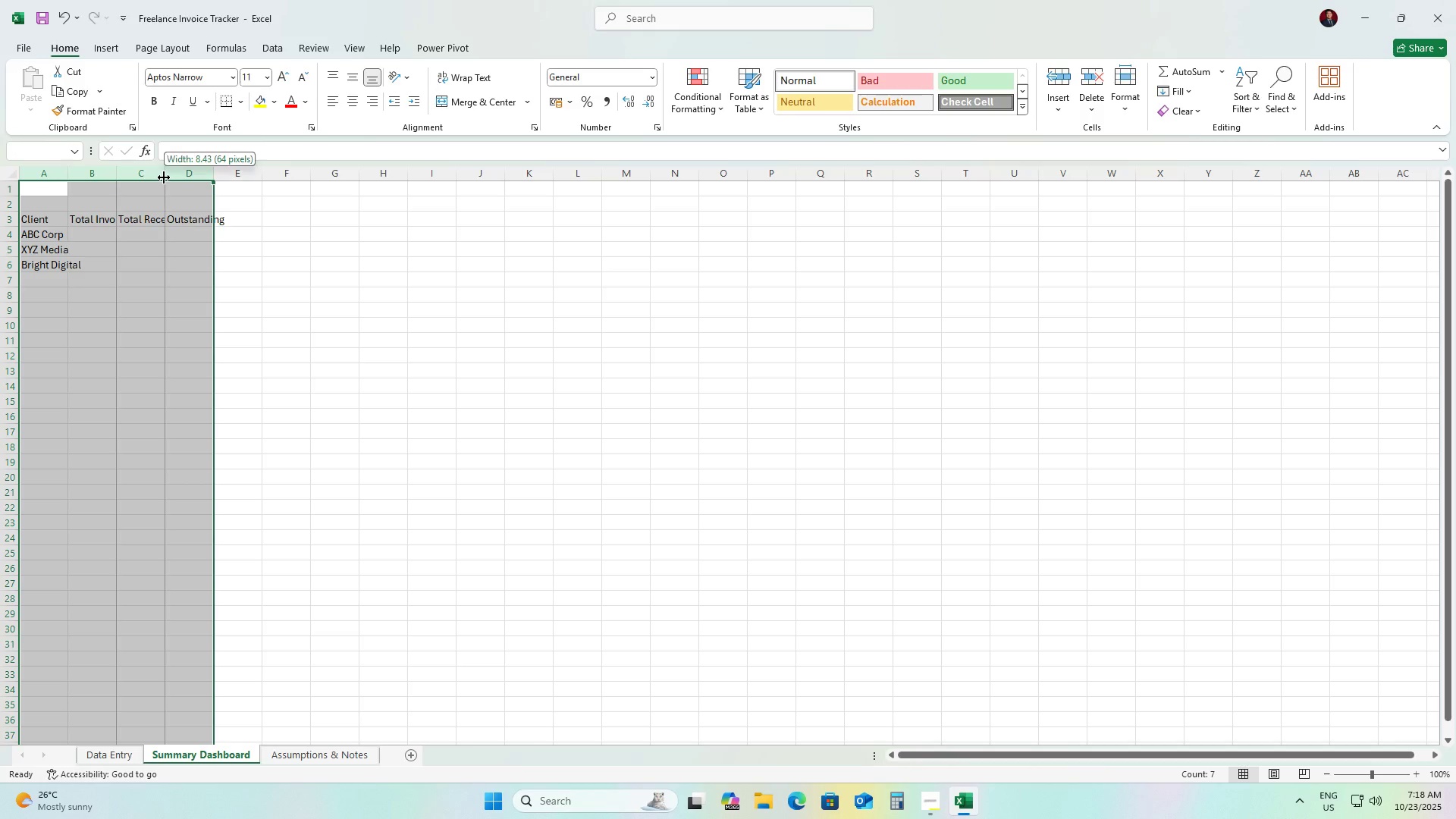 
left_click_drag(start_coordinate=[164, 177], to_coordinate=[182, 177])
 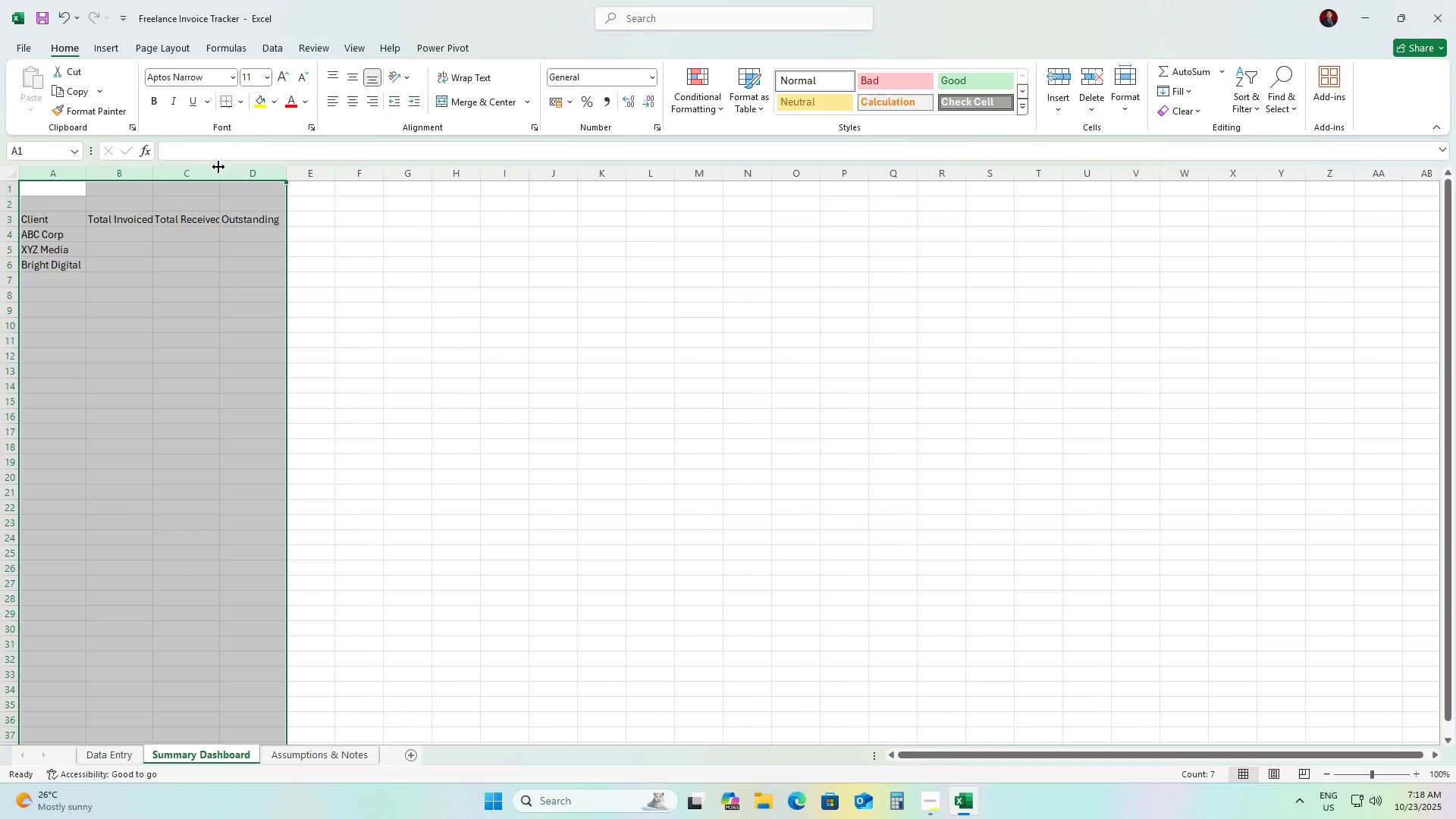 
left_click_drag(start_coordinate=[219, 169], to_coordinate=[242, 172])
 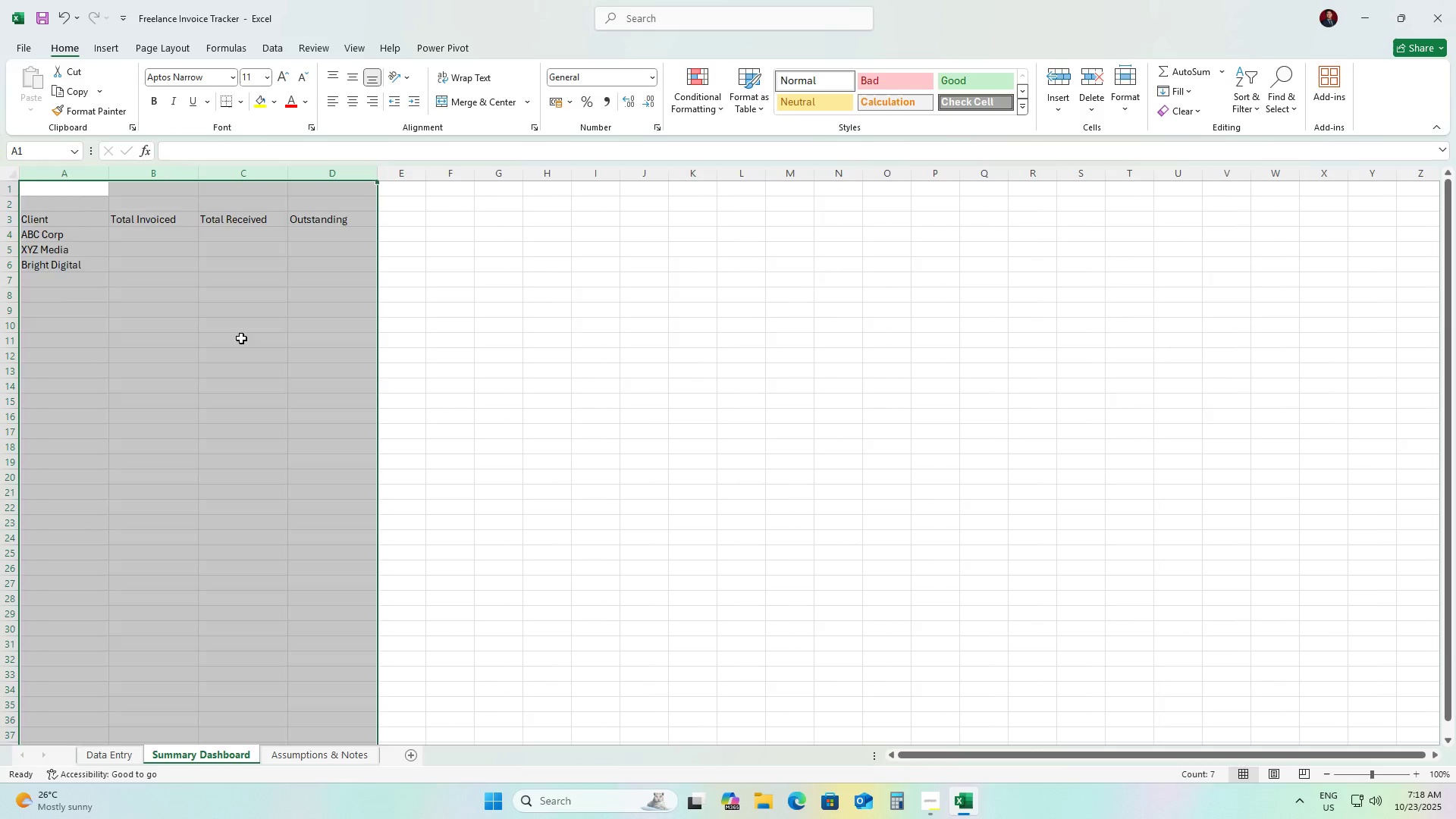 
left_click([241, 338])
 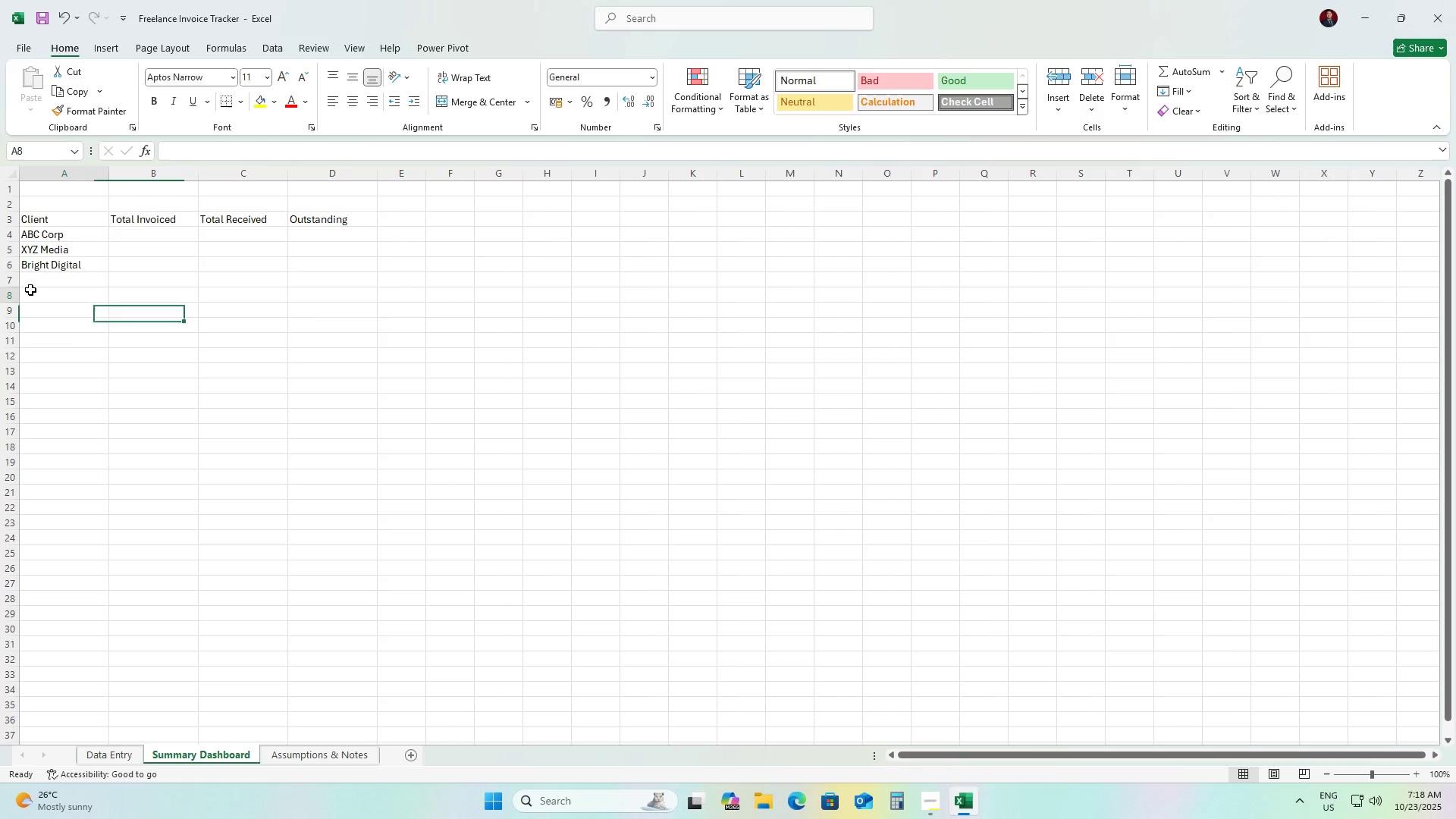 
left_click([30, 290])
 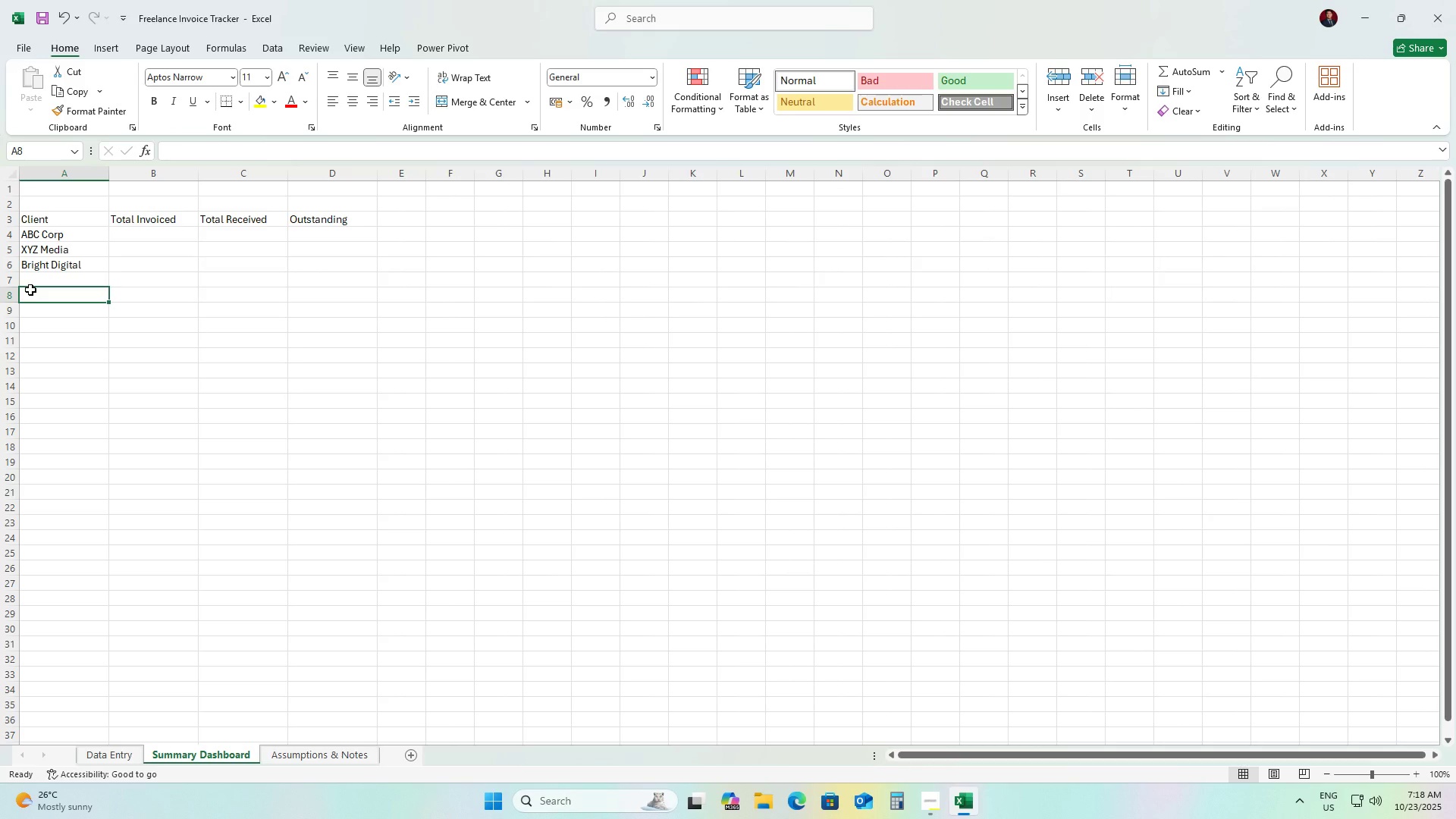 
left_click([146, 240])
 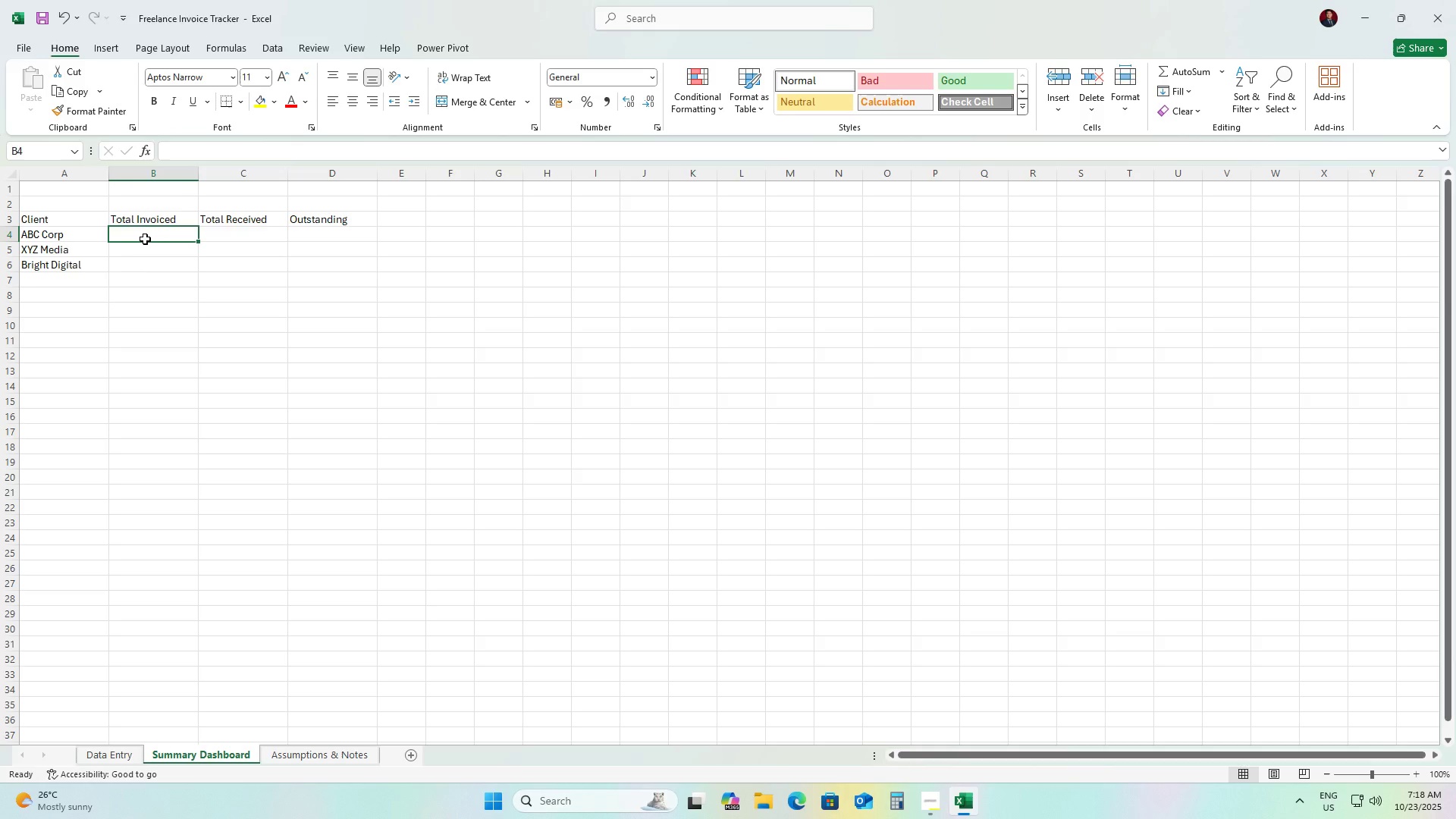 
type(=SUMIF)
key(Tab)
type('Data Entry'!A:A,A4,'Data Entry'!H:!)
key(Backspace)
type(H))
 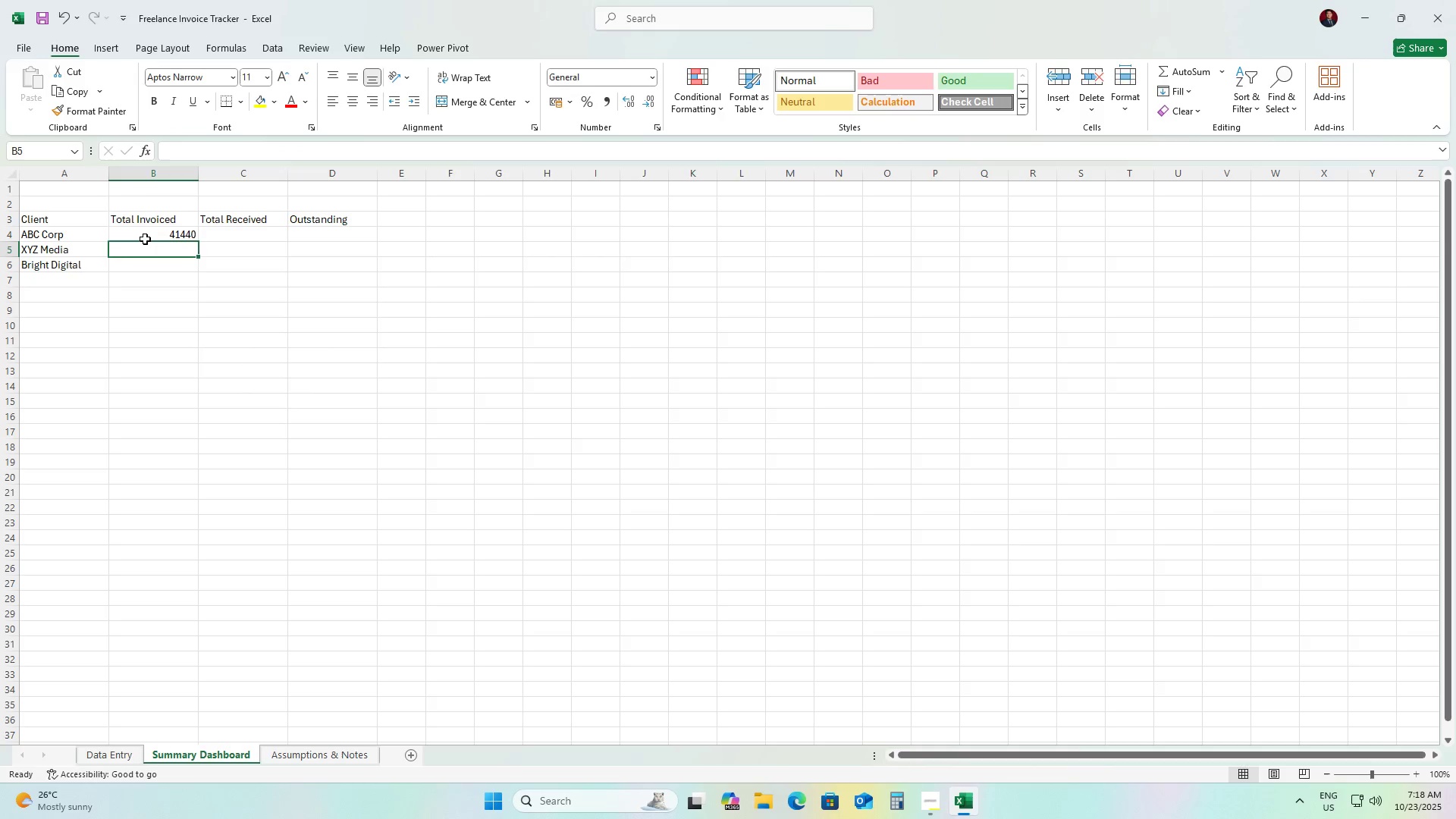 
 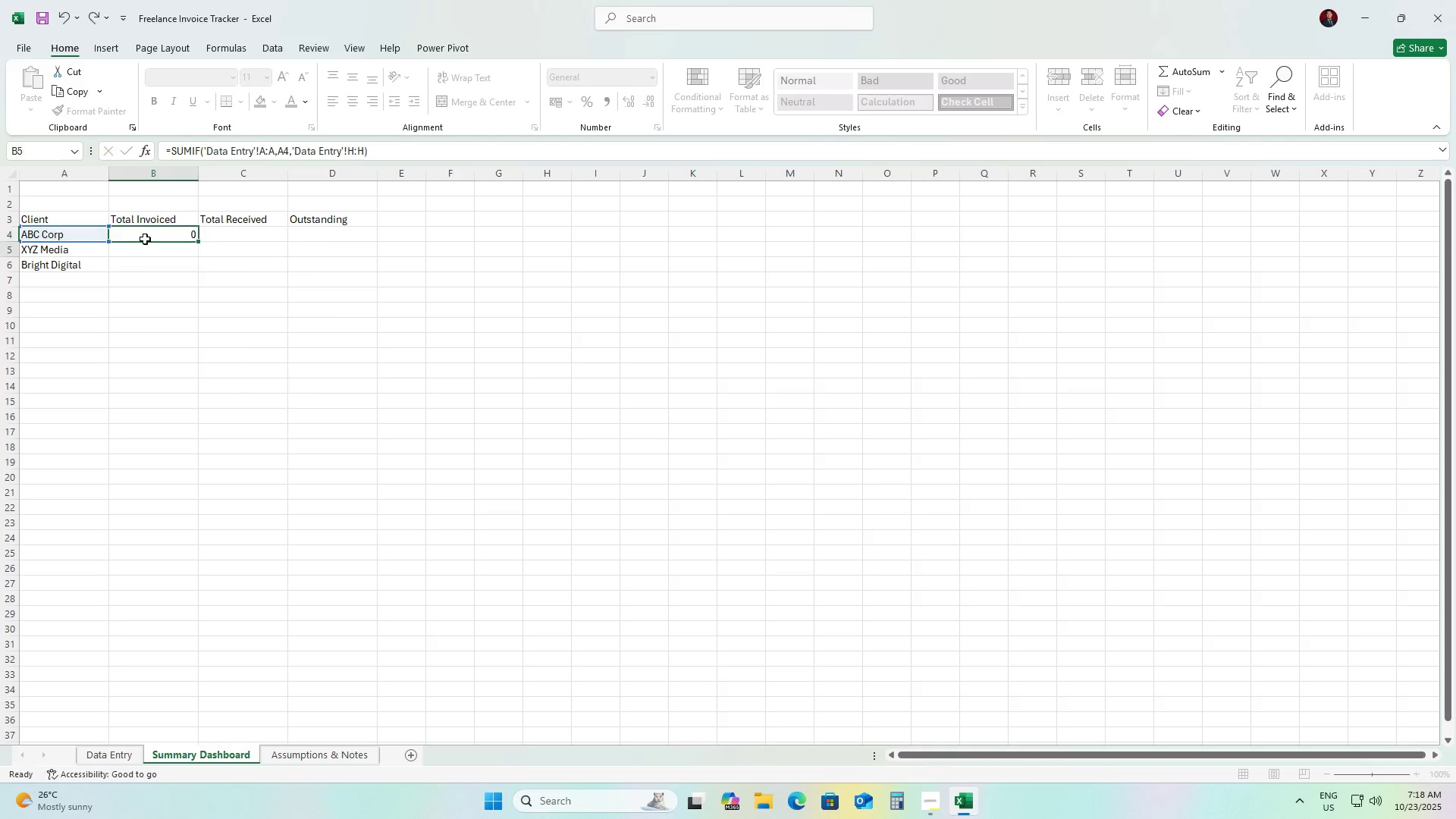 
key(Enter)
 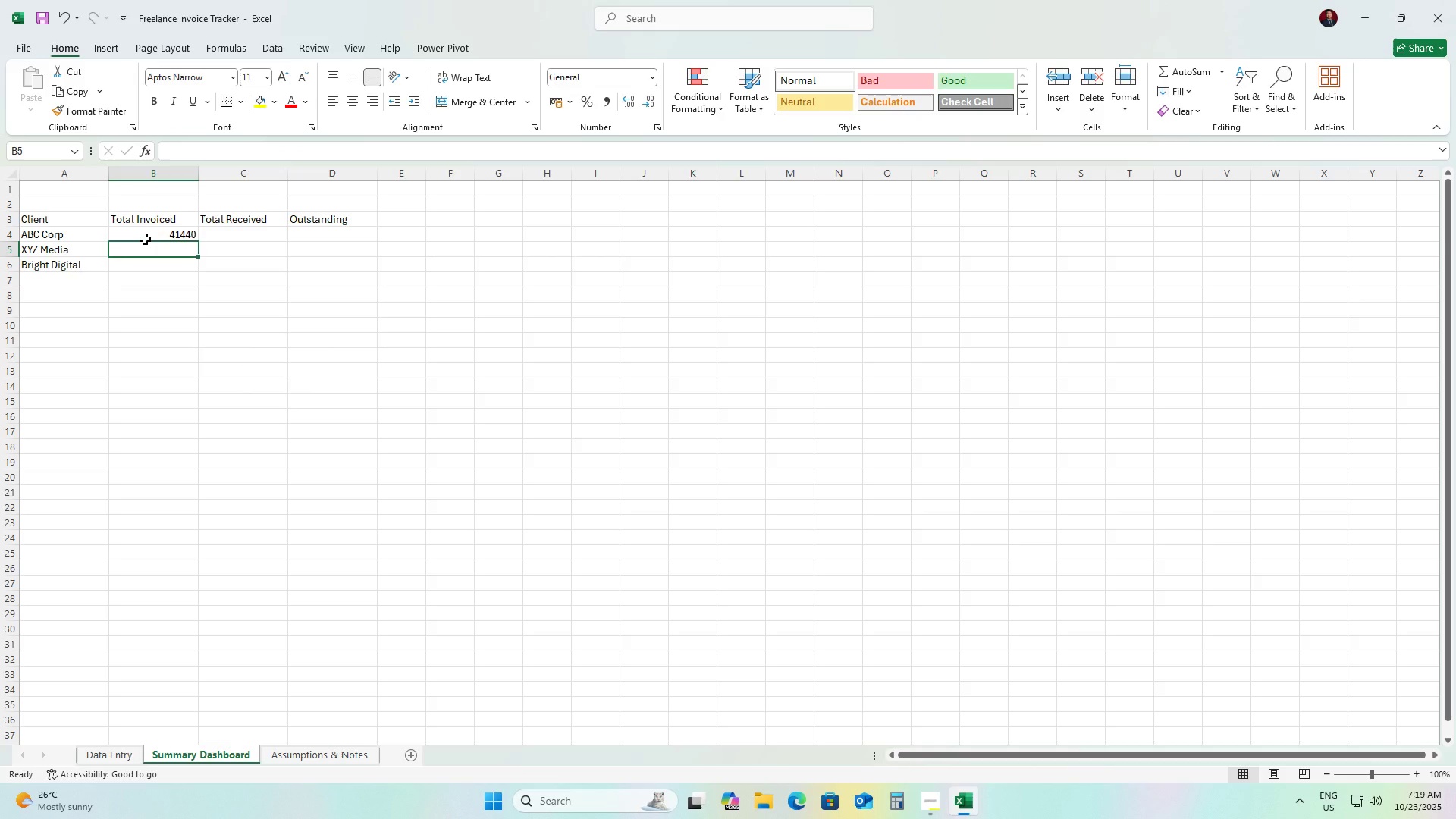 
wait(8.55)
 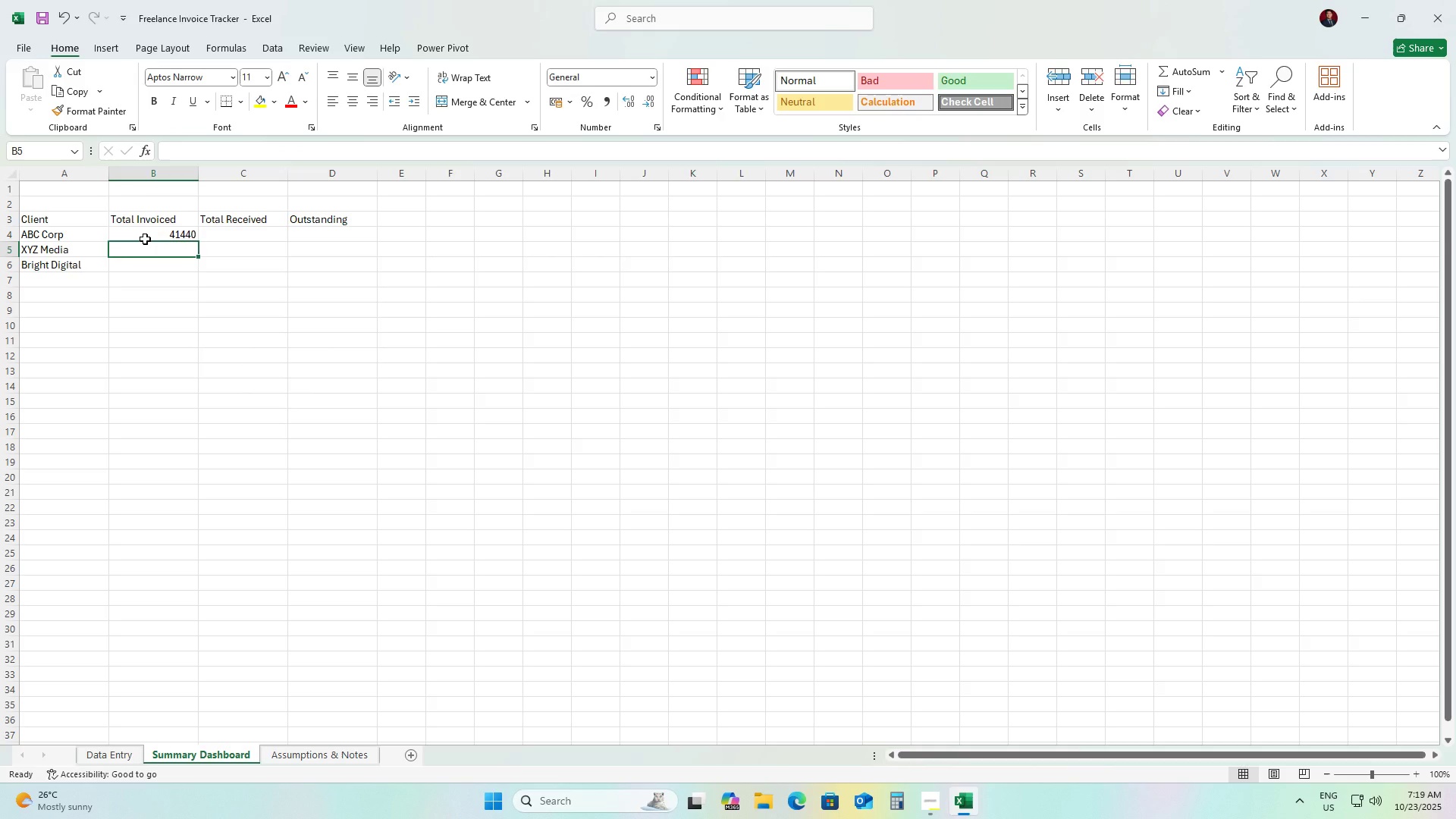 
left_click([145, 239])
 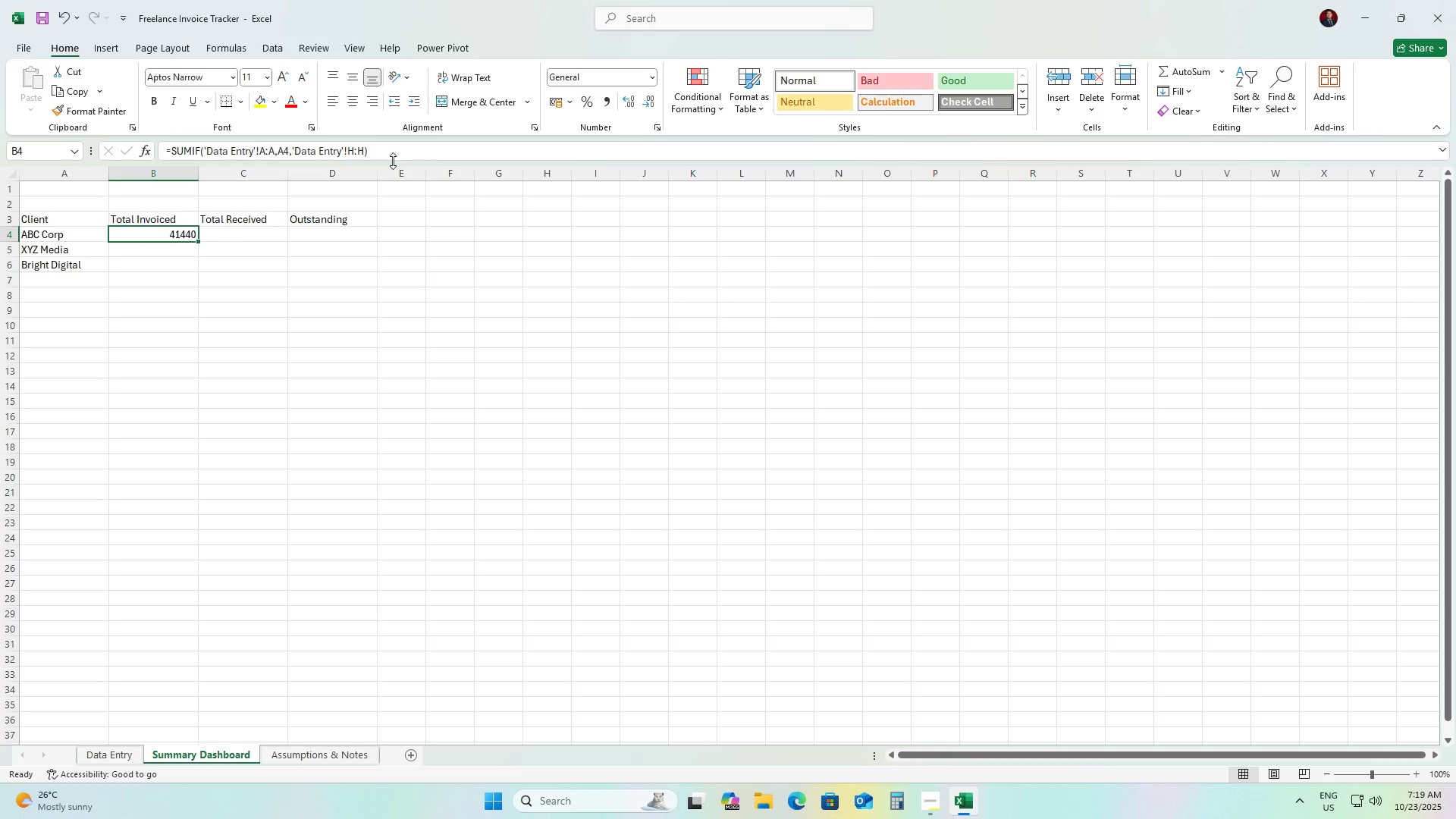 
left_click_drag(start_coordinate=[381, 152], to_coordinate=[148, 133])
 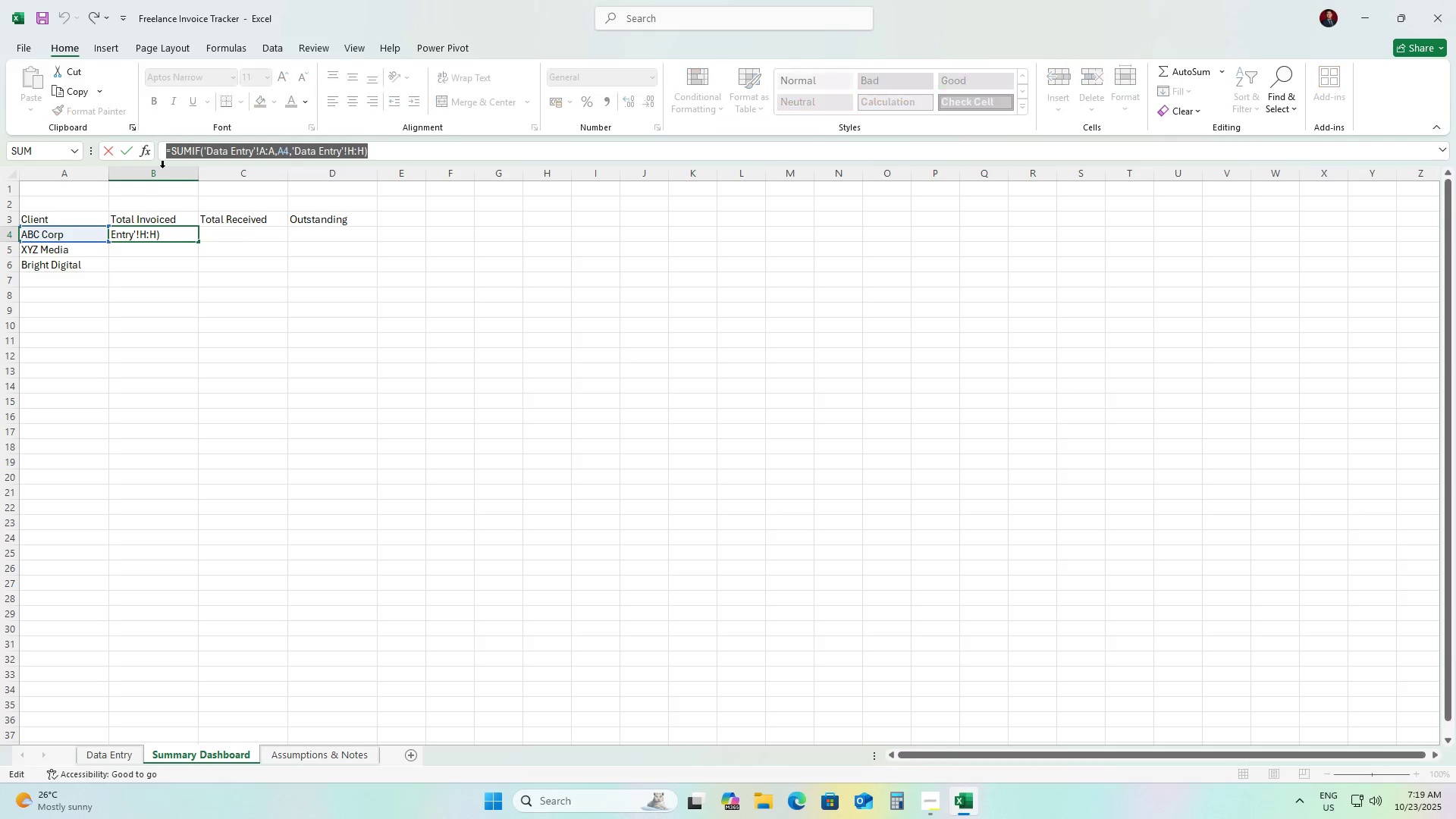 
key(Control+ControlLeft)
 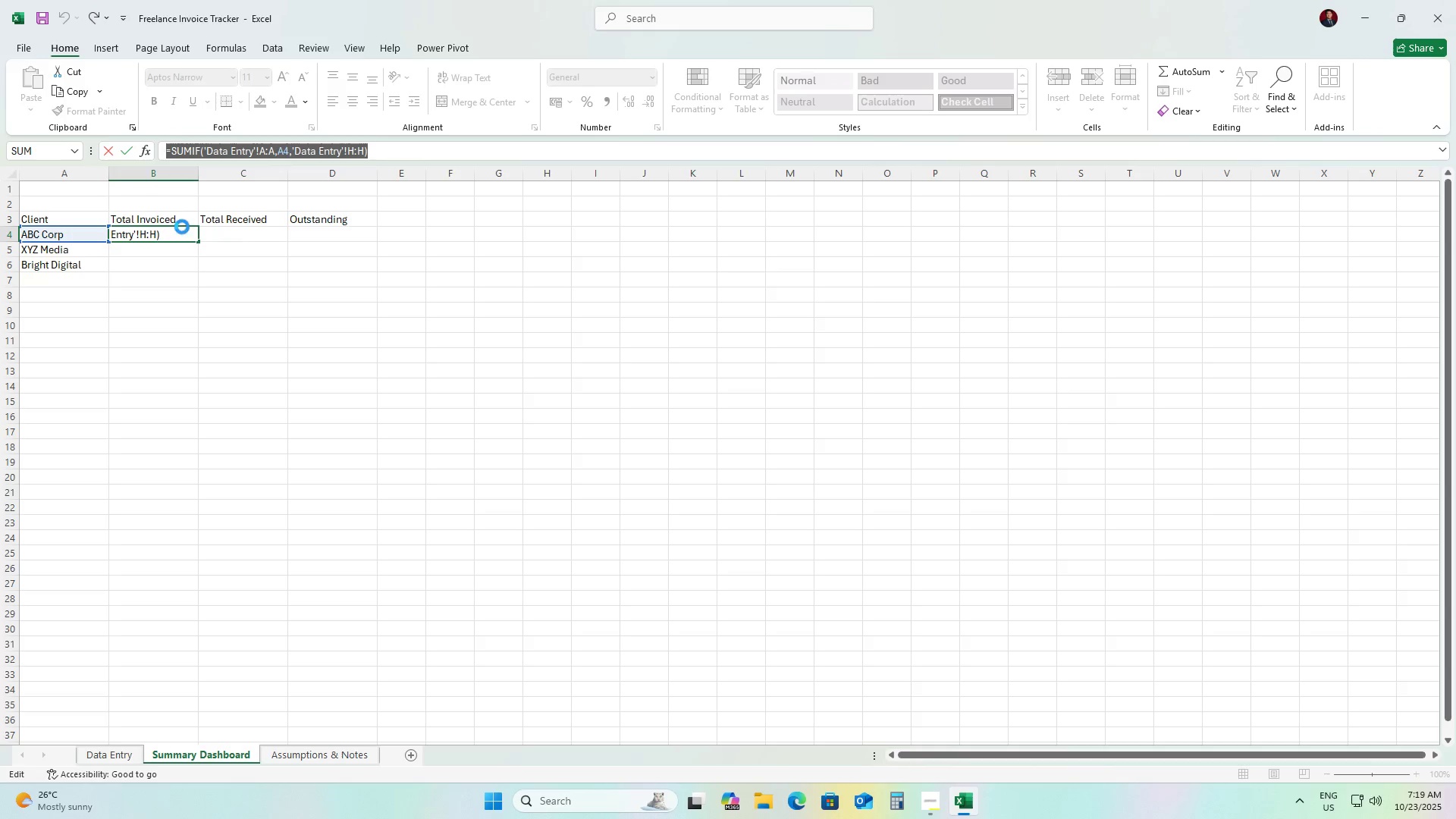 
key(Control+C)
 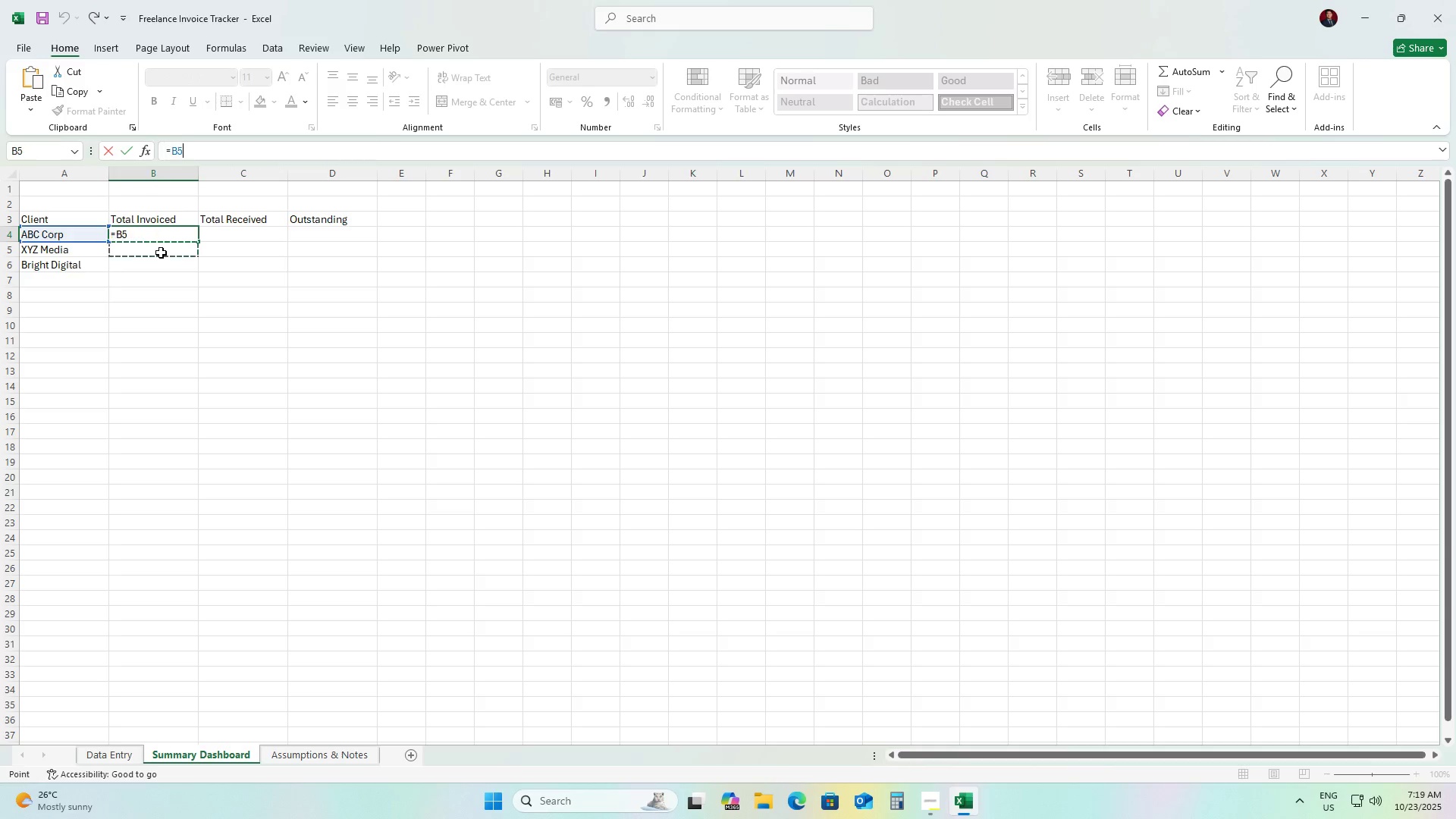 
left_click([161, 253])
 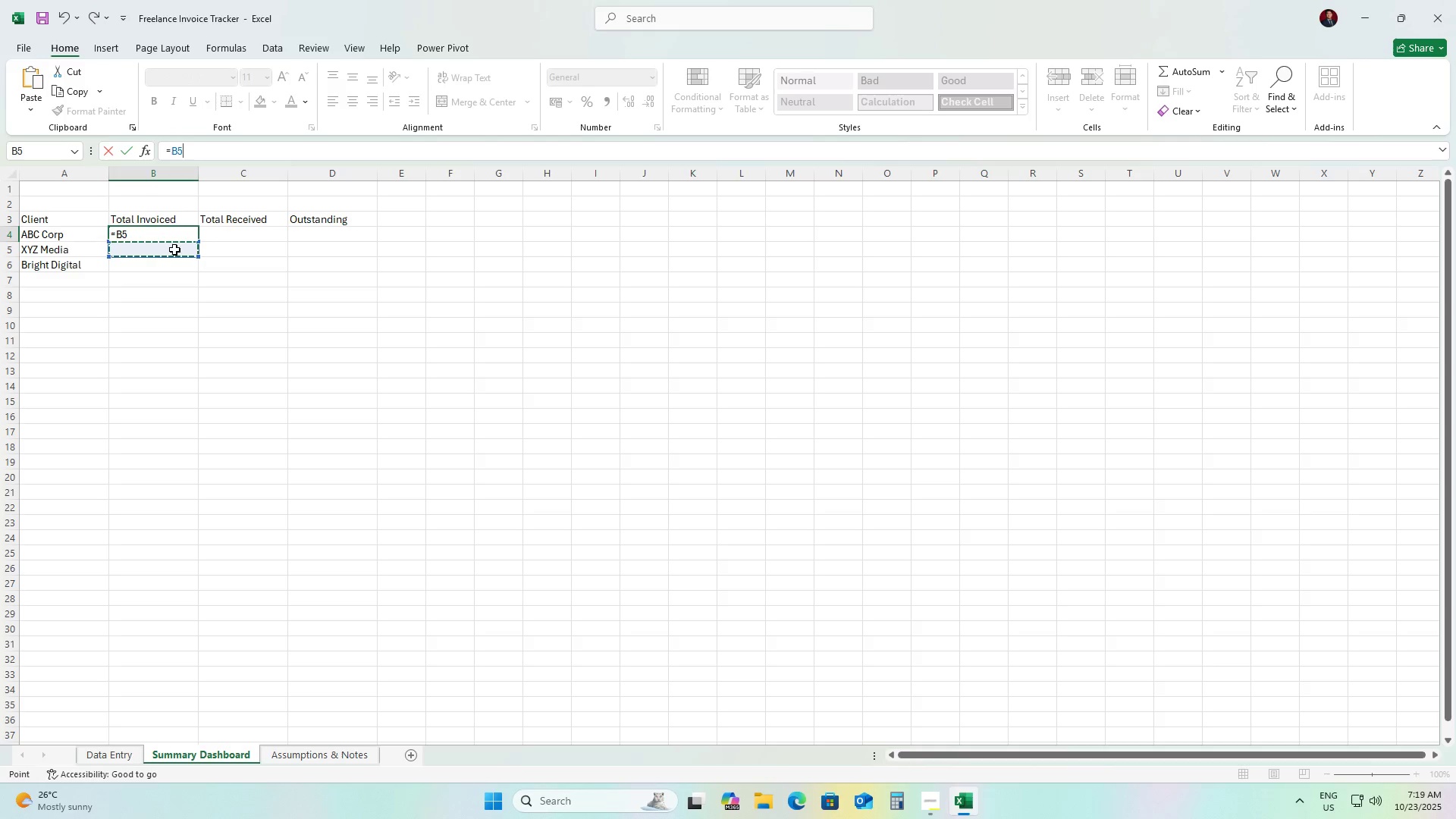 
key(Control+ControlLeft)
 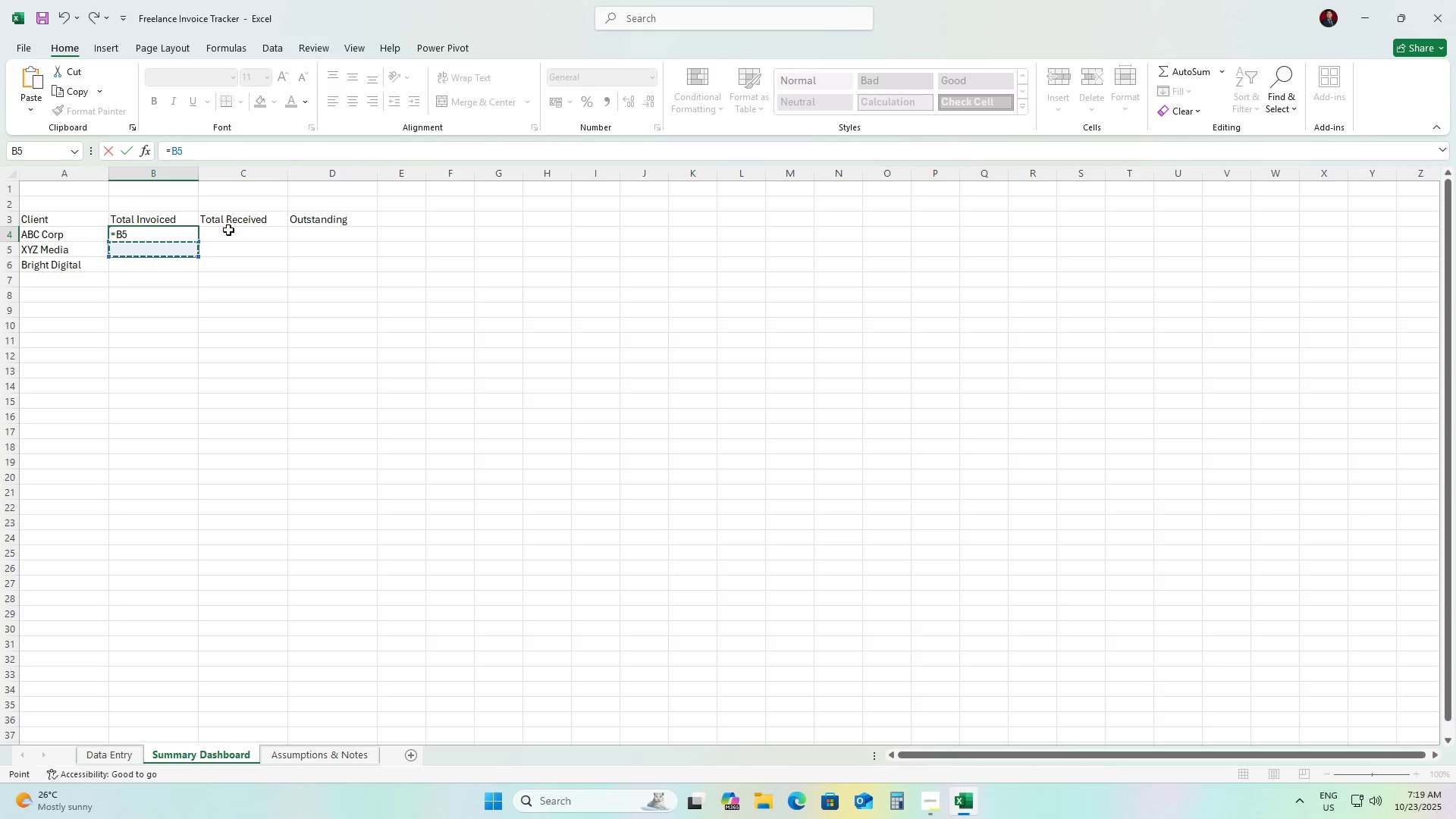 
key(Control+V)
 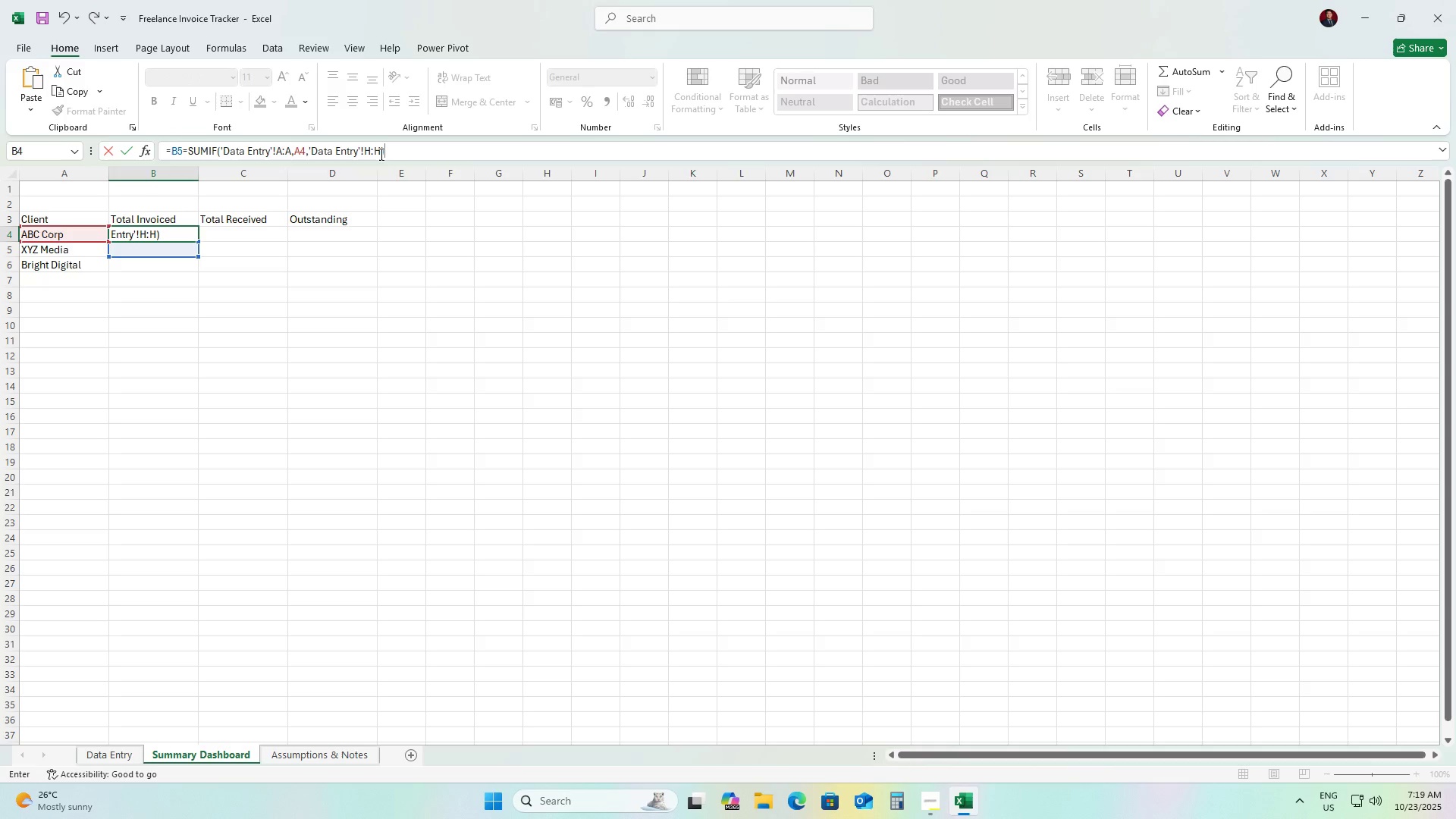 
left_click([380, 154])
 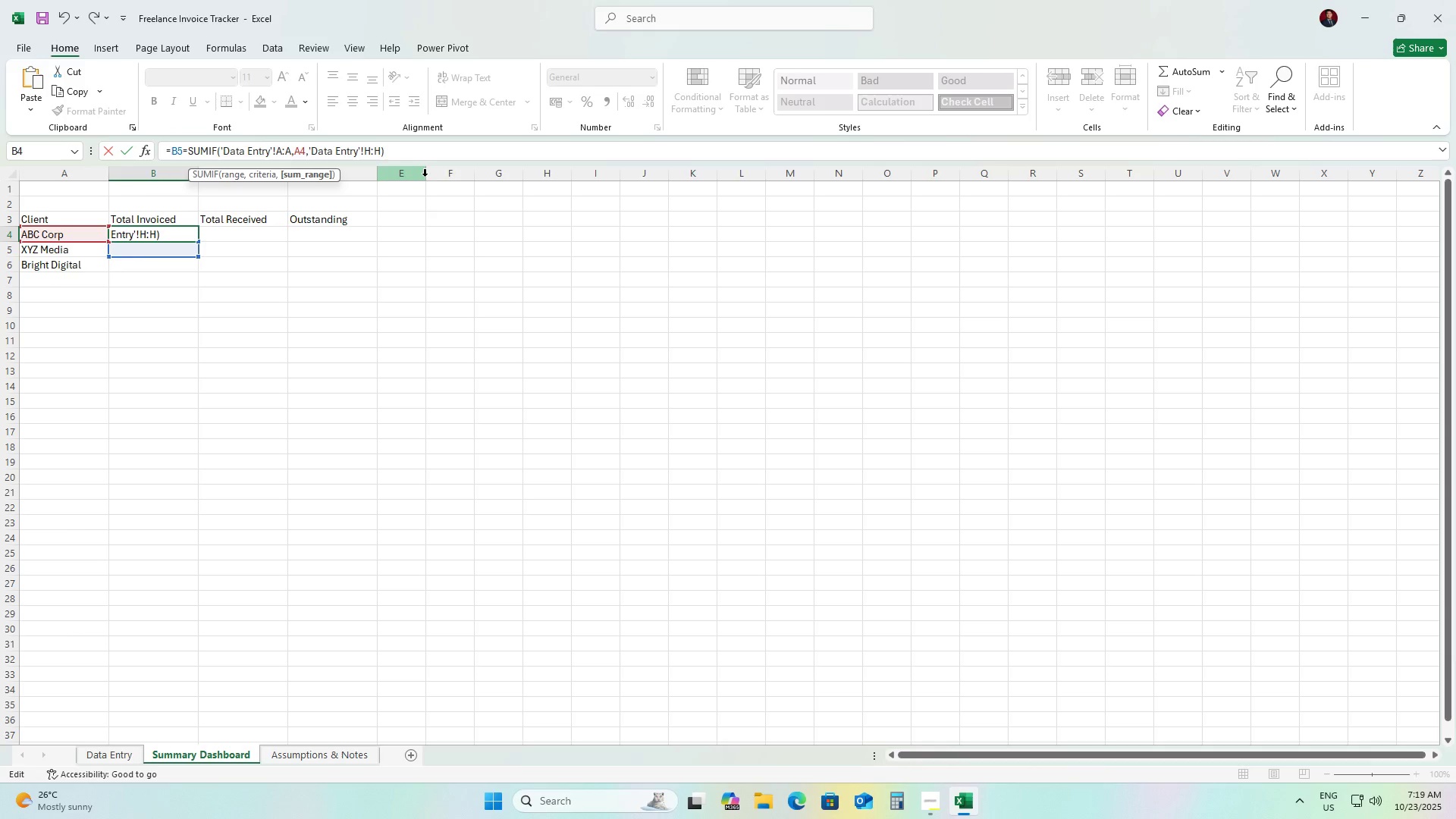 
key(Backspace)
 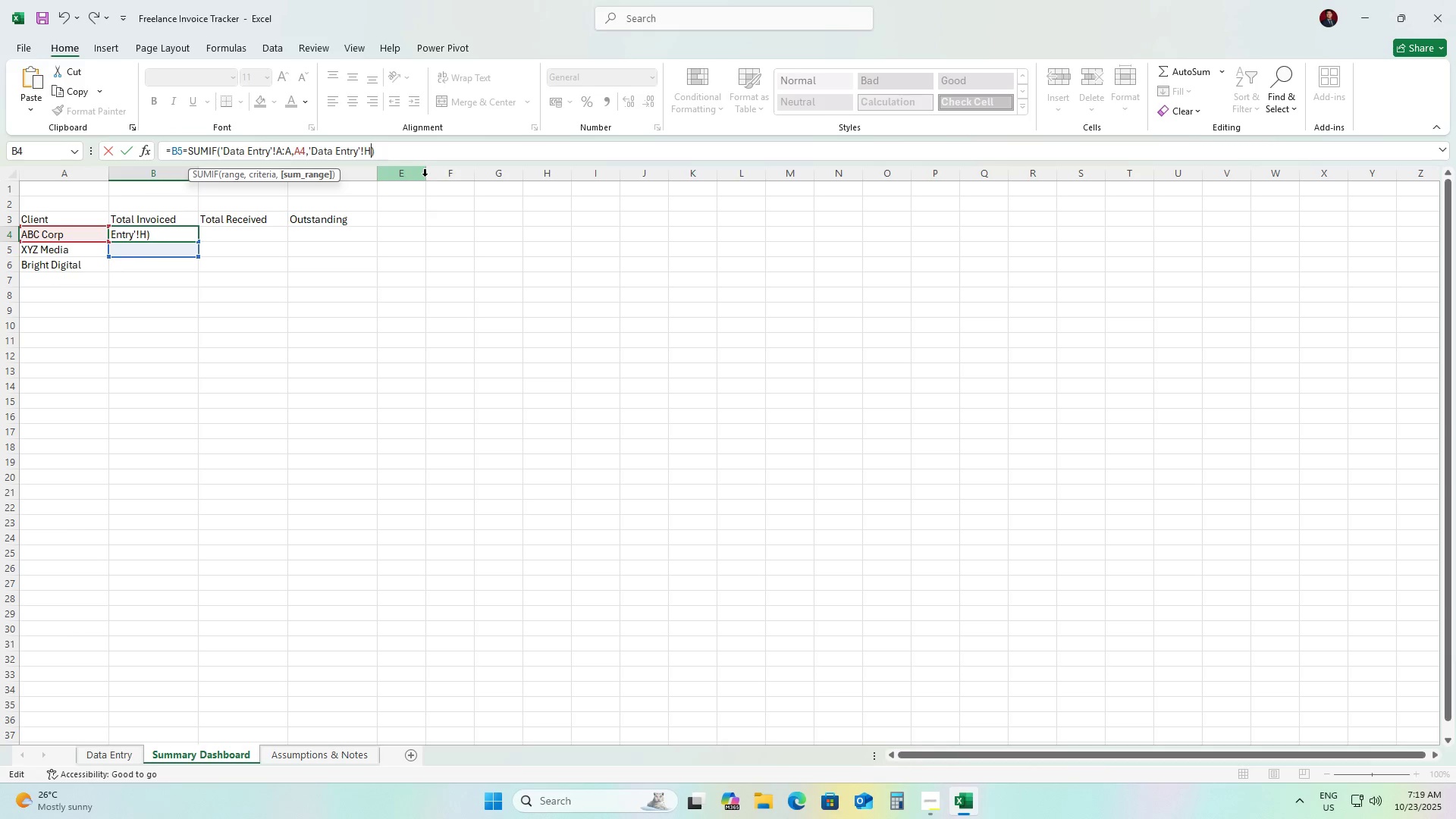 
key(Backspace)
 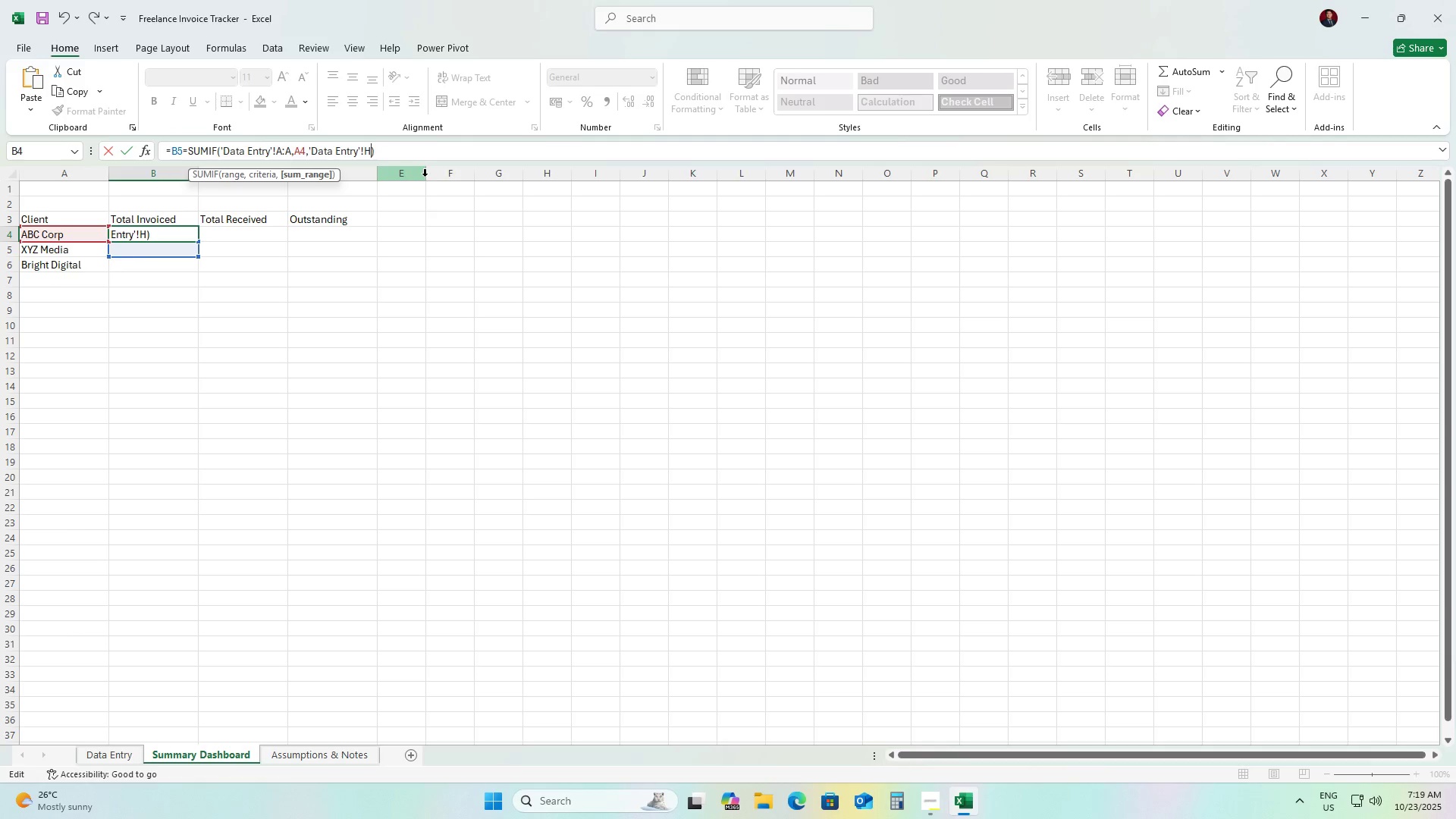 
key(Backspace)
 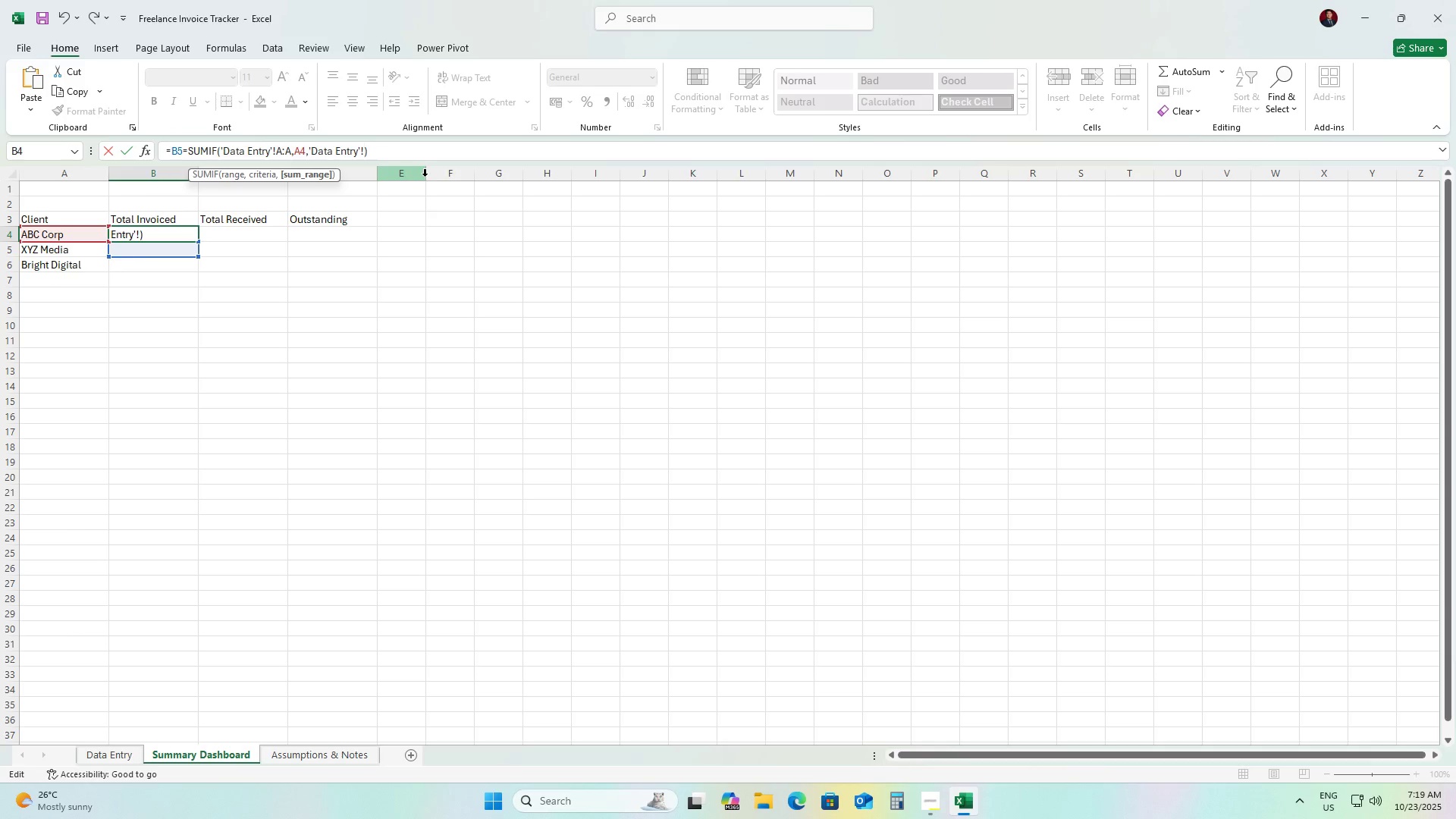 
key(Shift+I)
 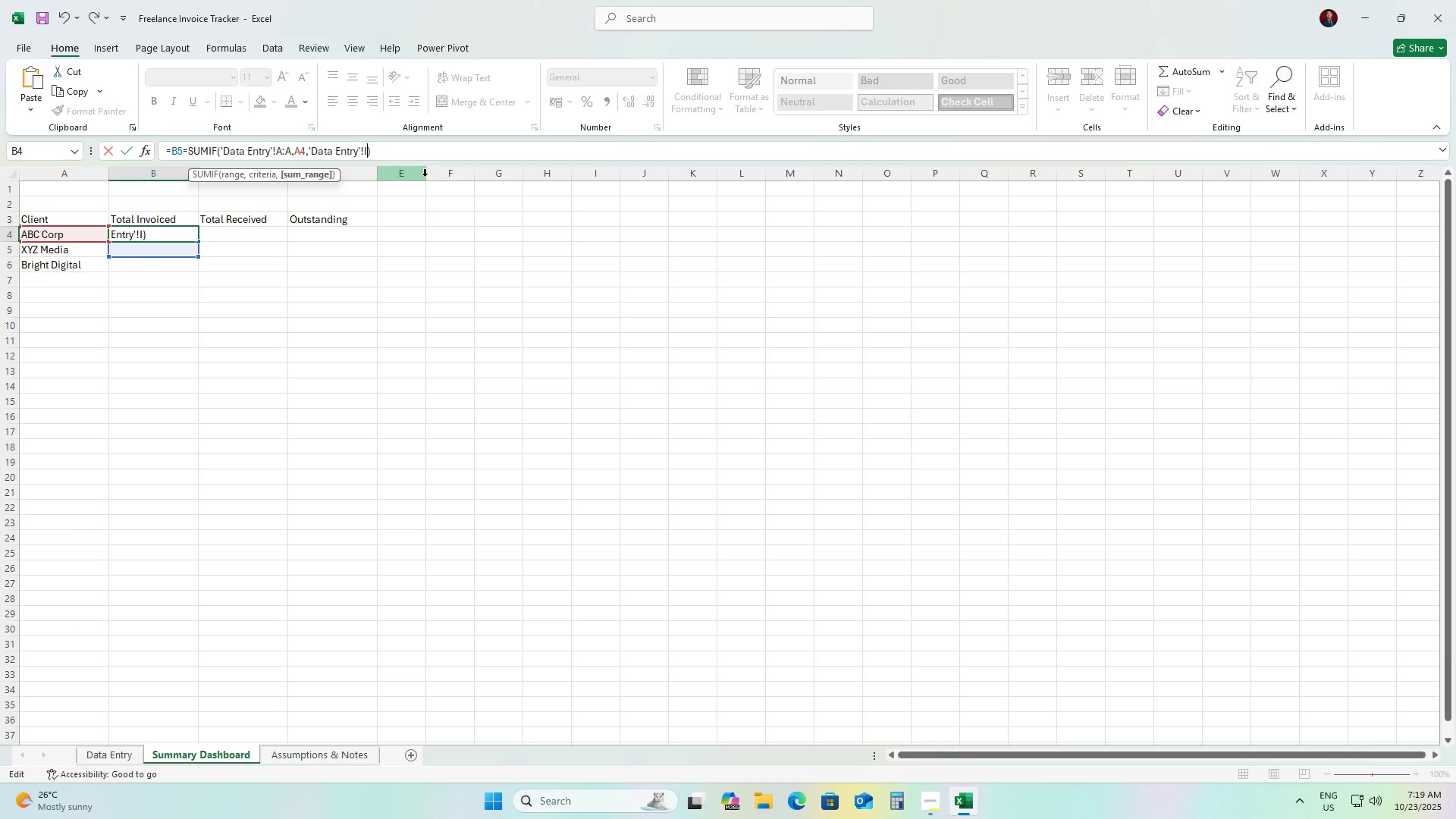 
key(Shift+Semicolon)
 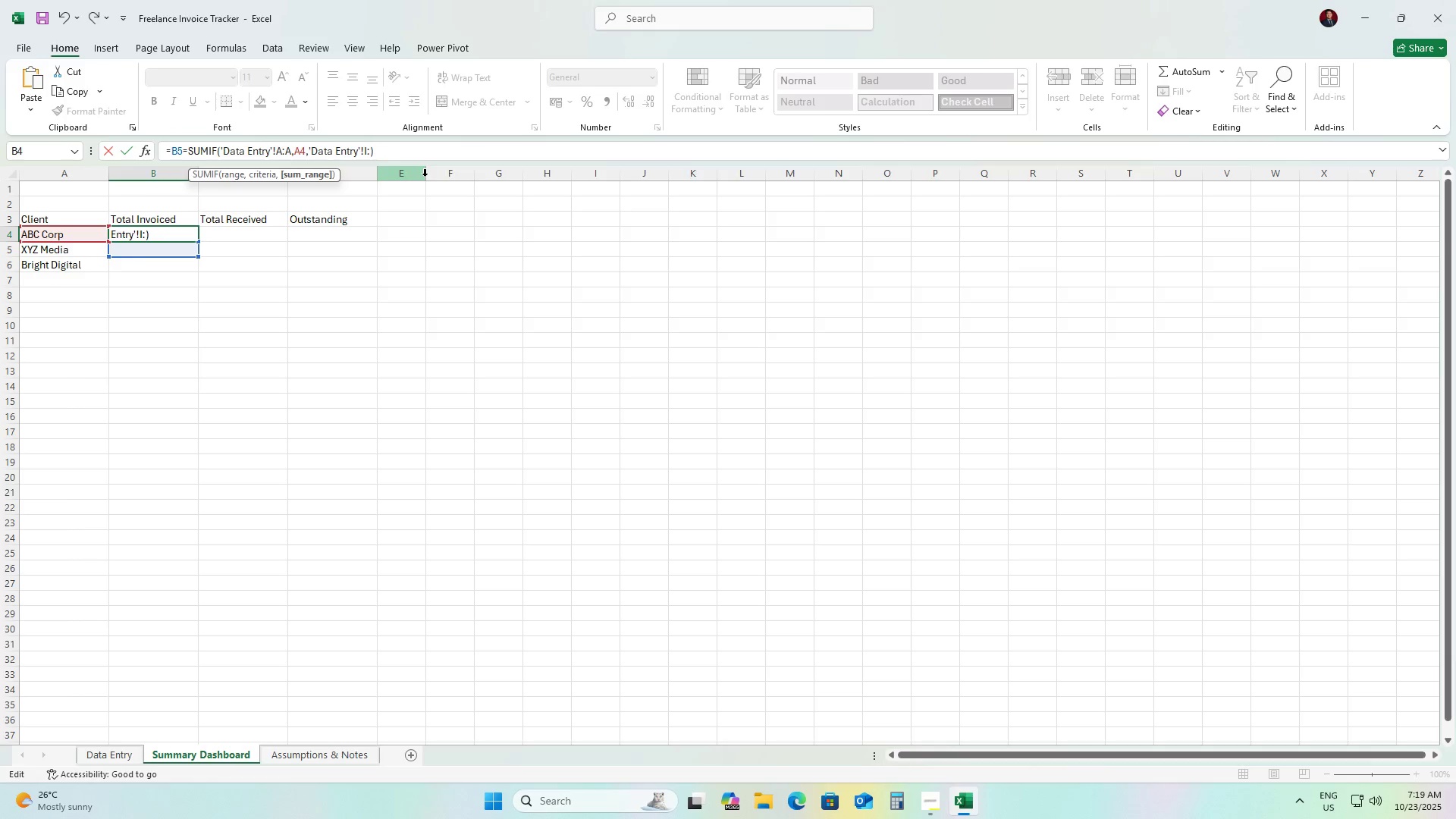 
key(Shift+I)
 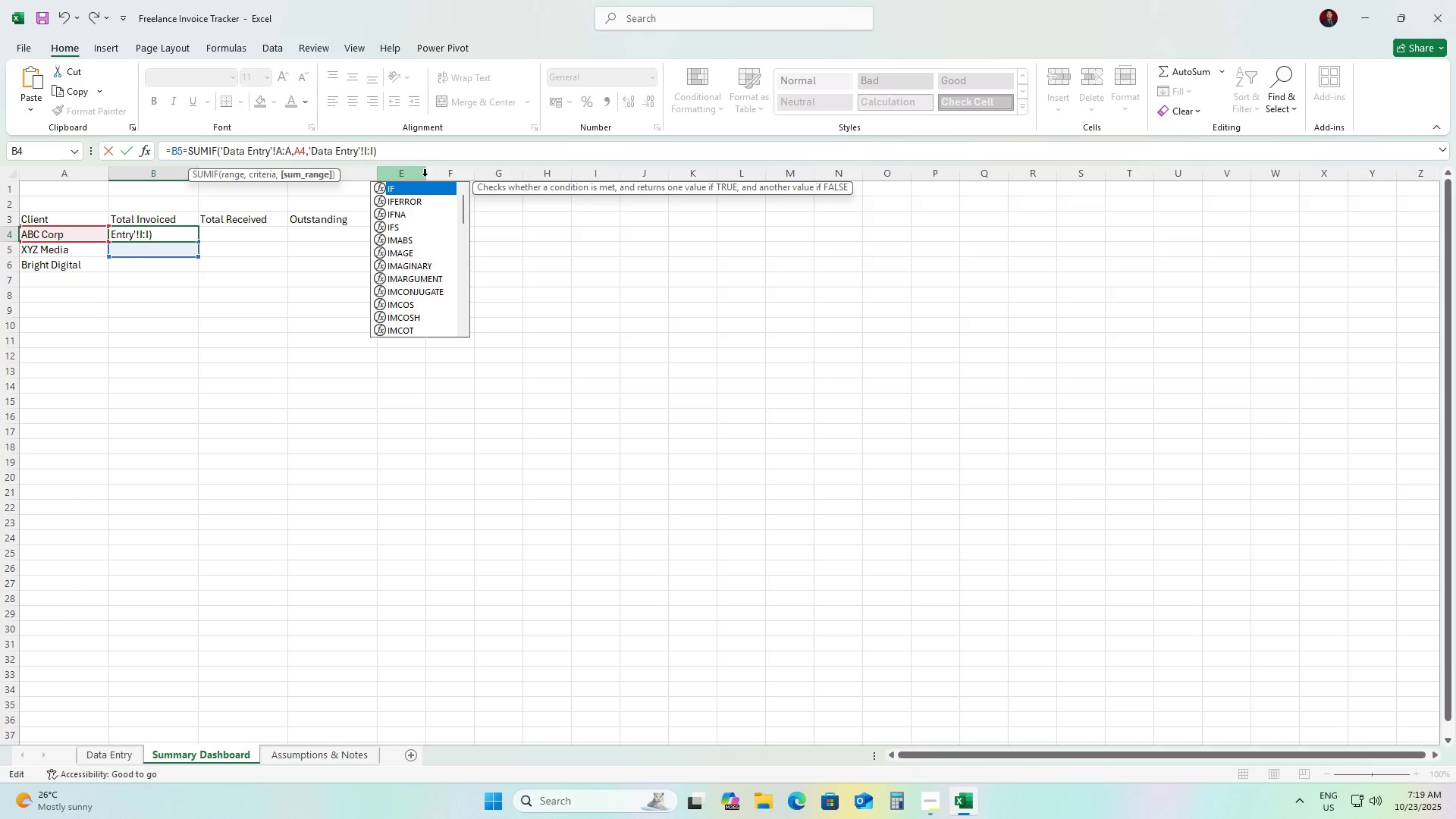 
left_click([403, 145])
 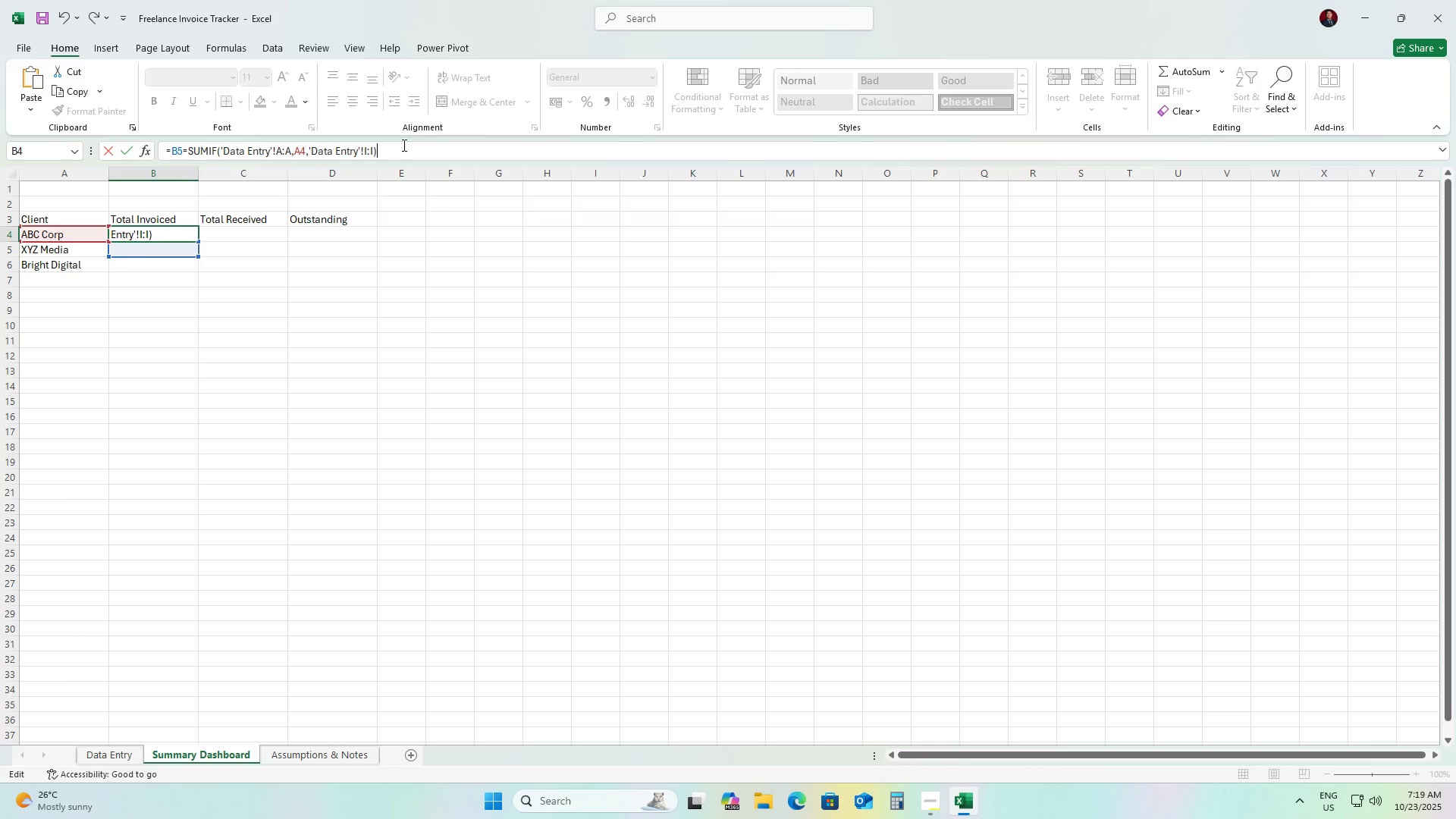 
key(Enter)
 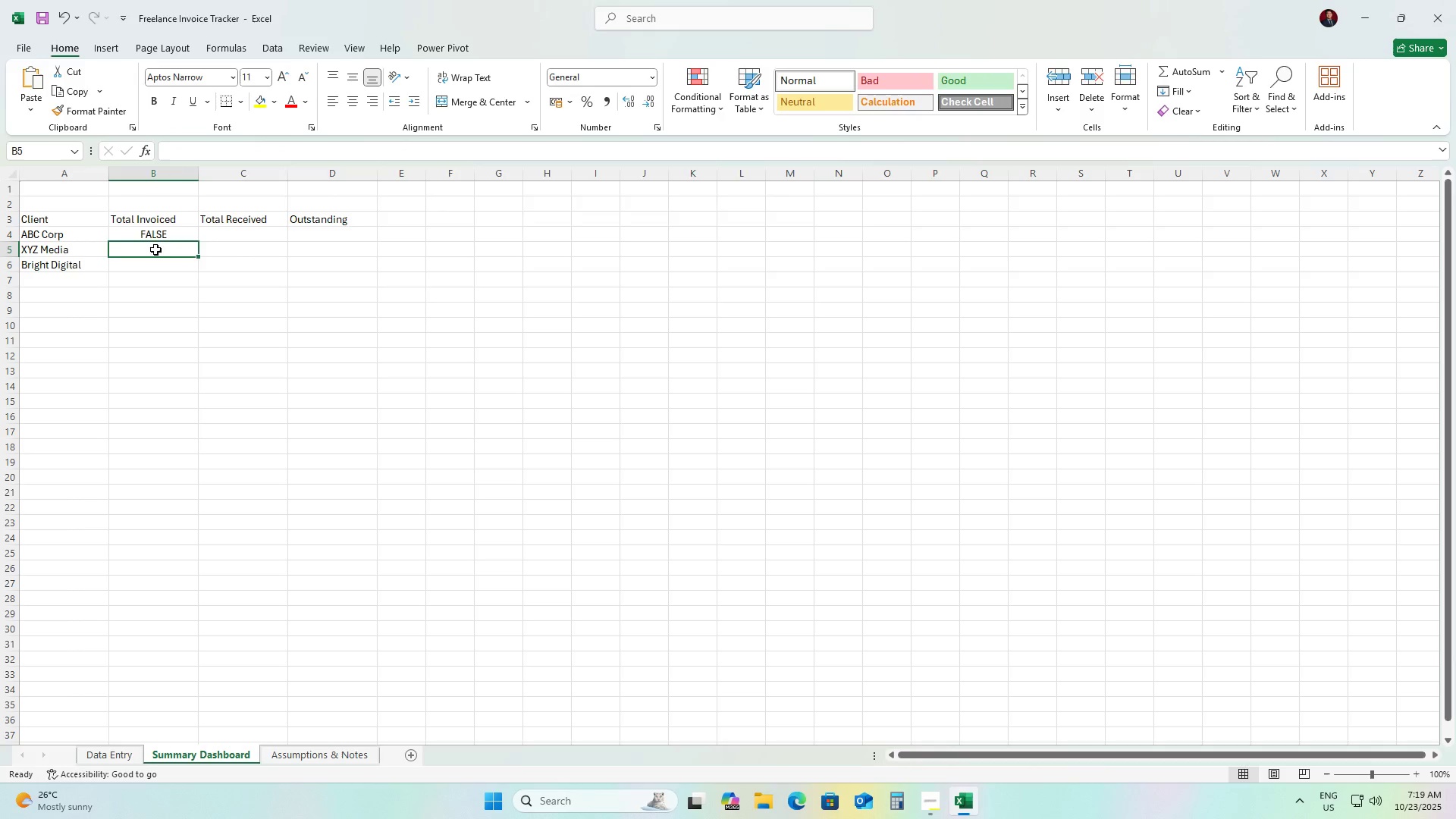 
left_click([146, 234])
 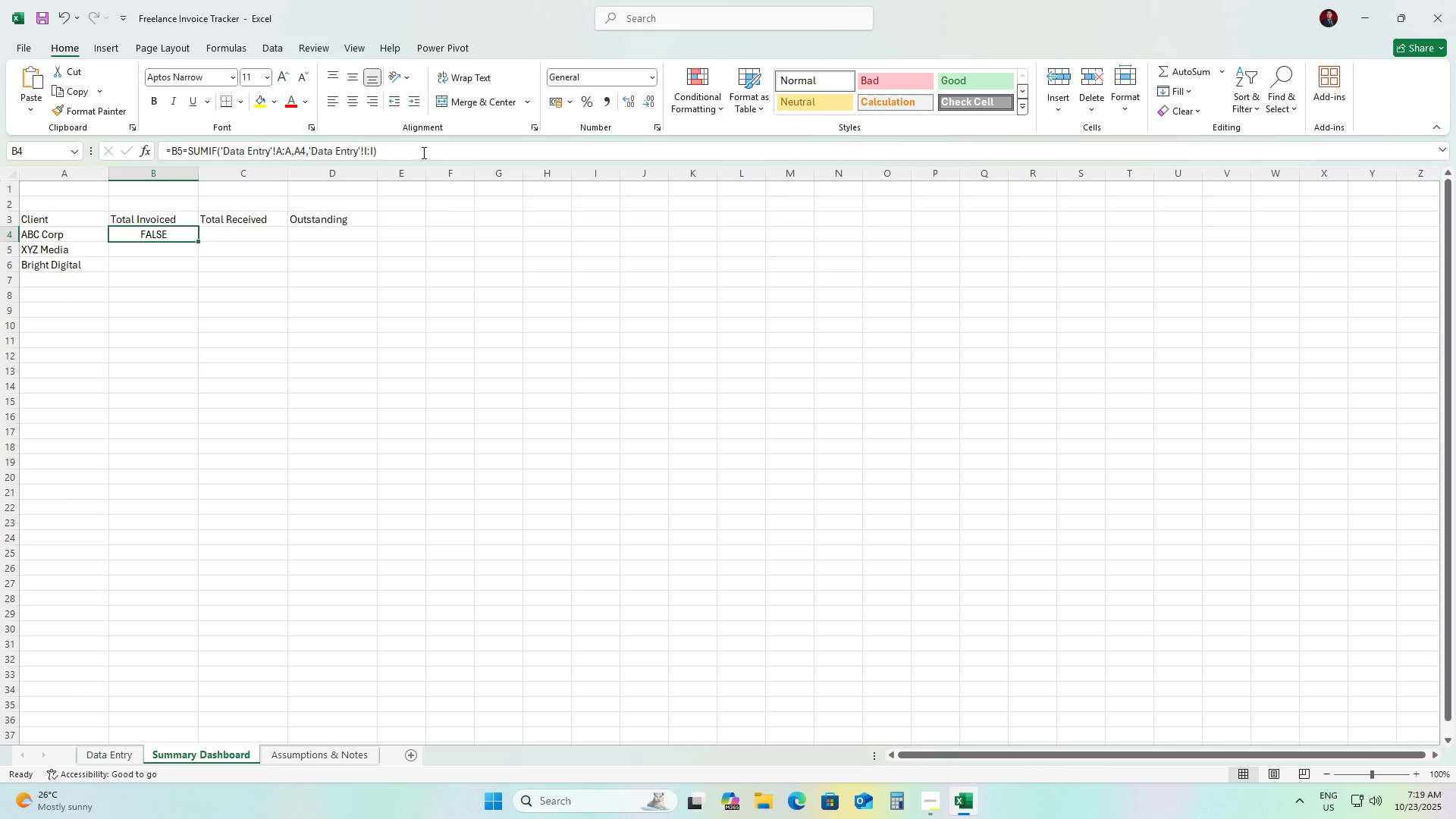 
left_click([422, 152])
 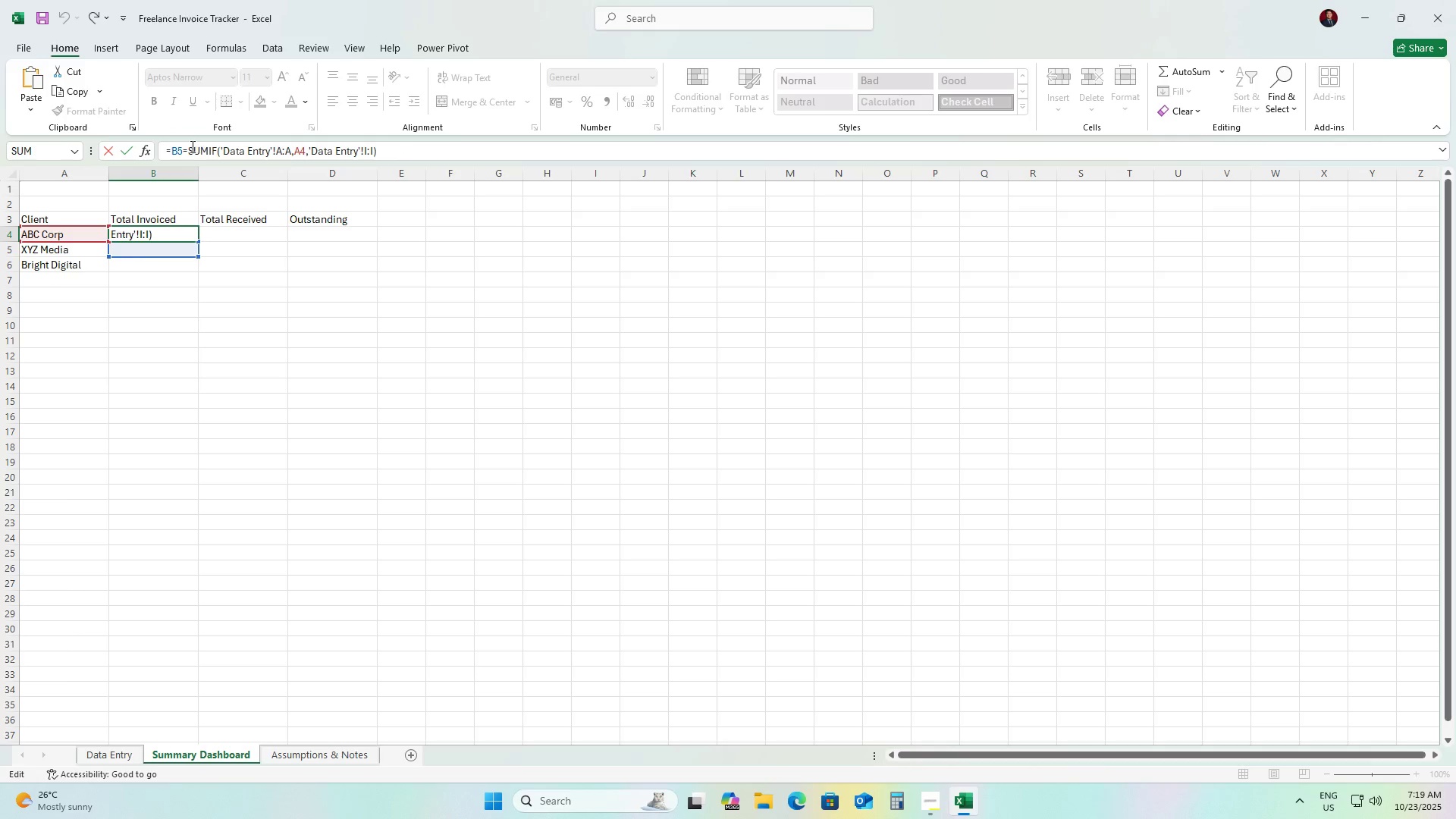 
left_click([183, 147])
 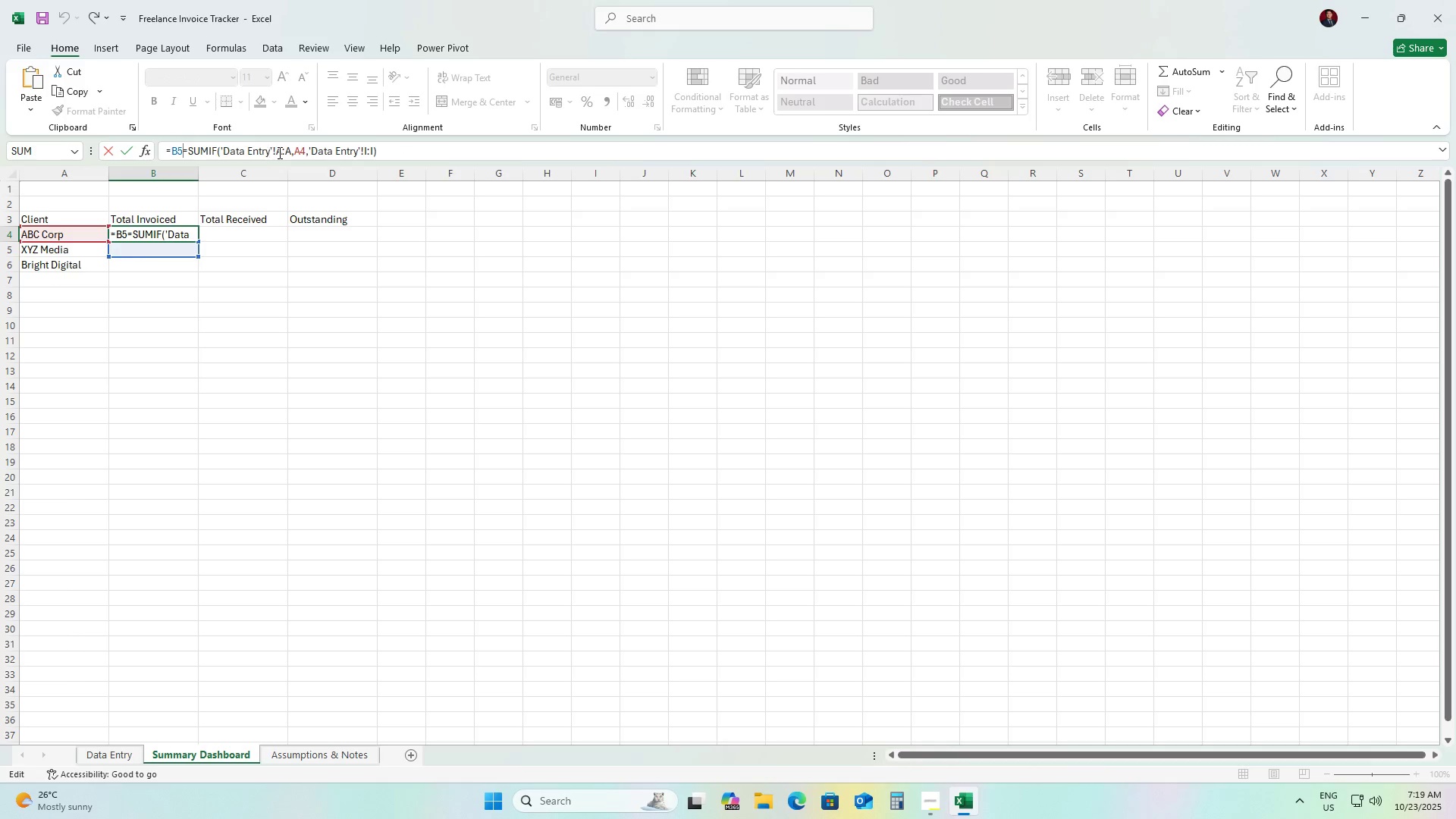 
key(Backspace)
 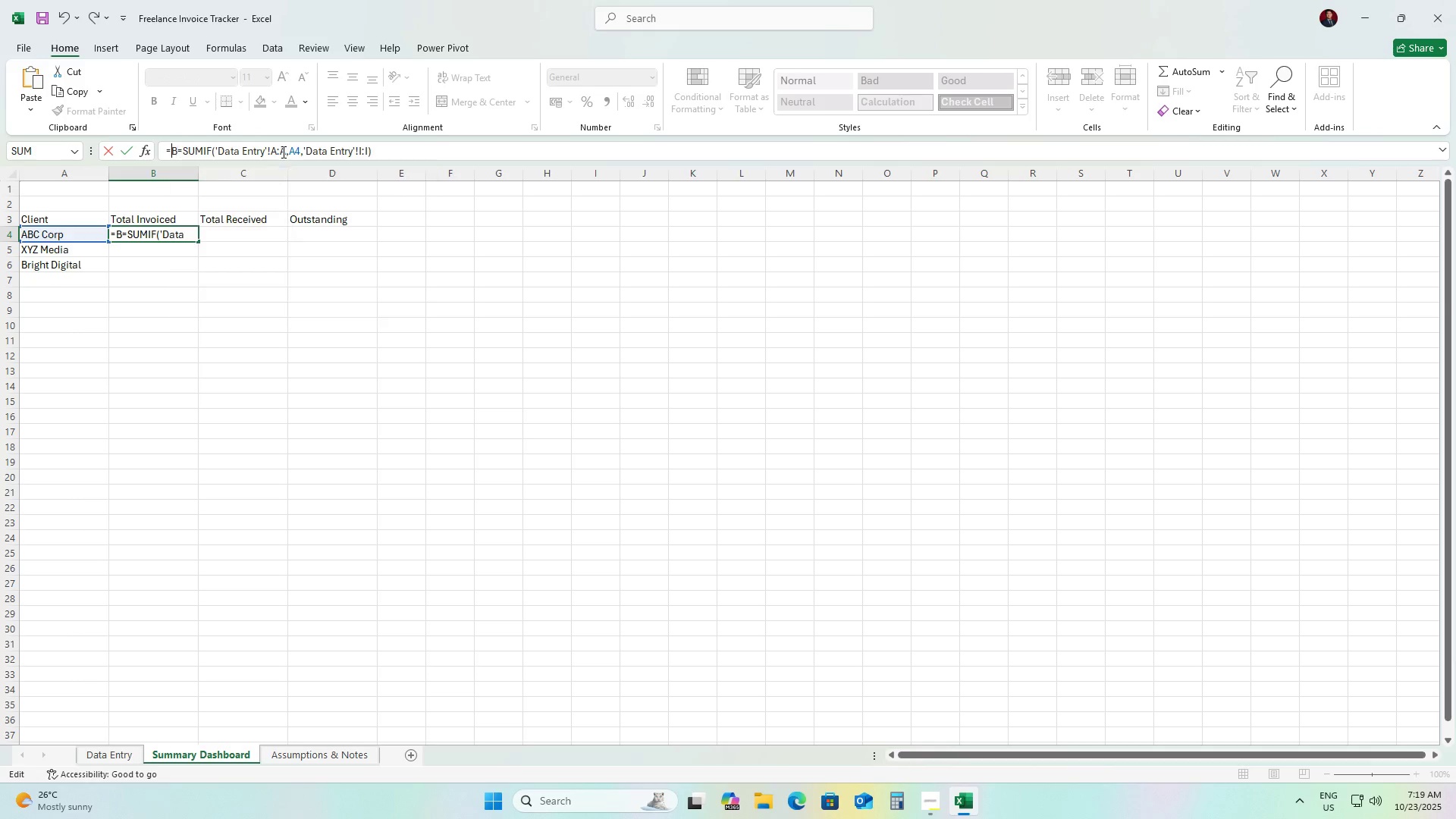 
key(Backspace)
 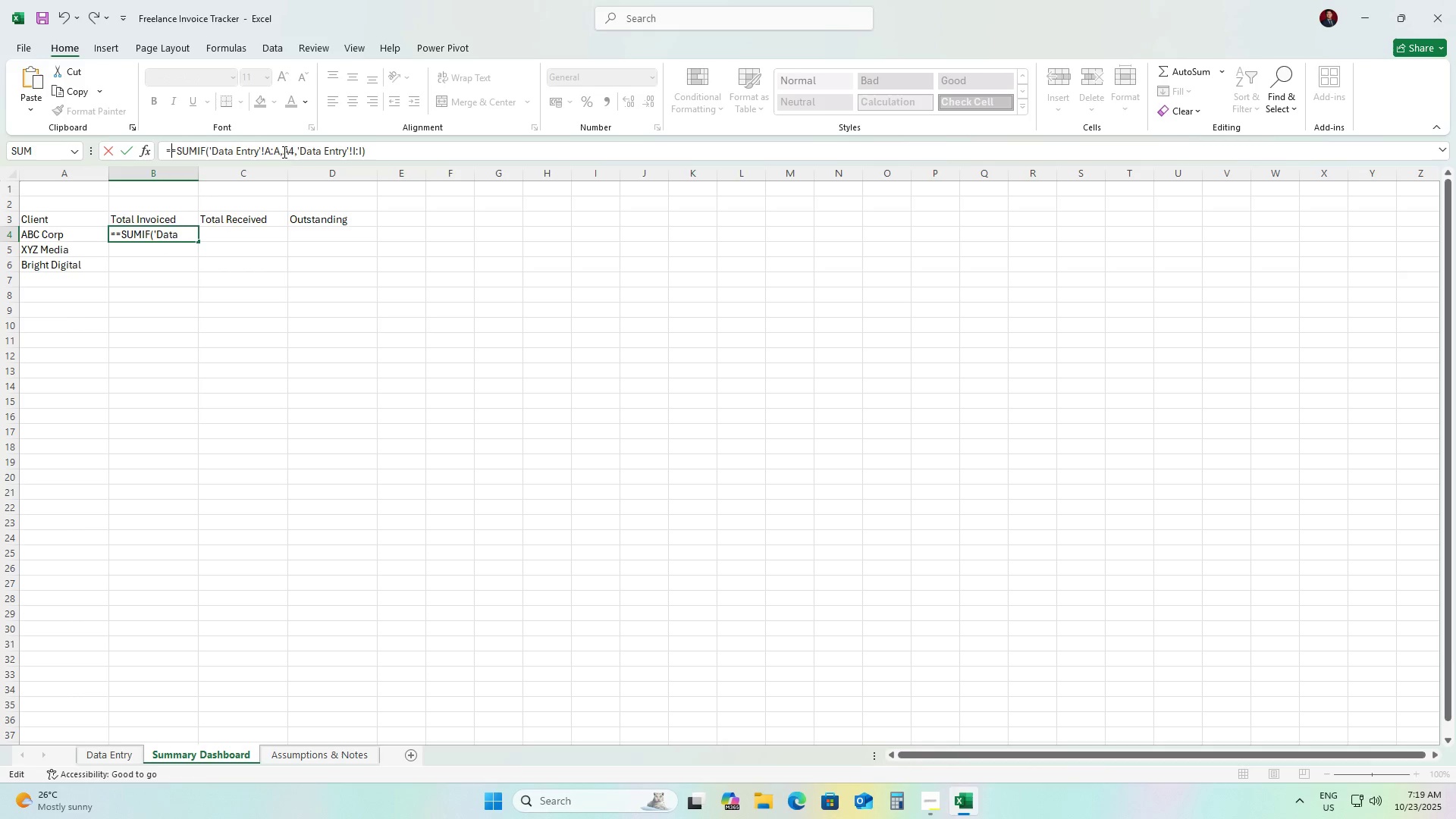 
key(Backspace)
 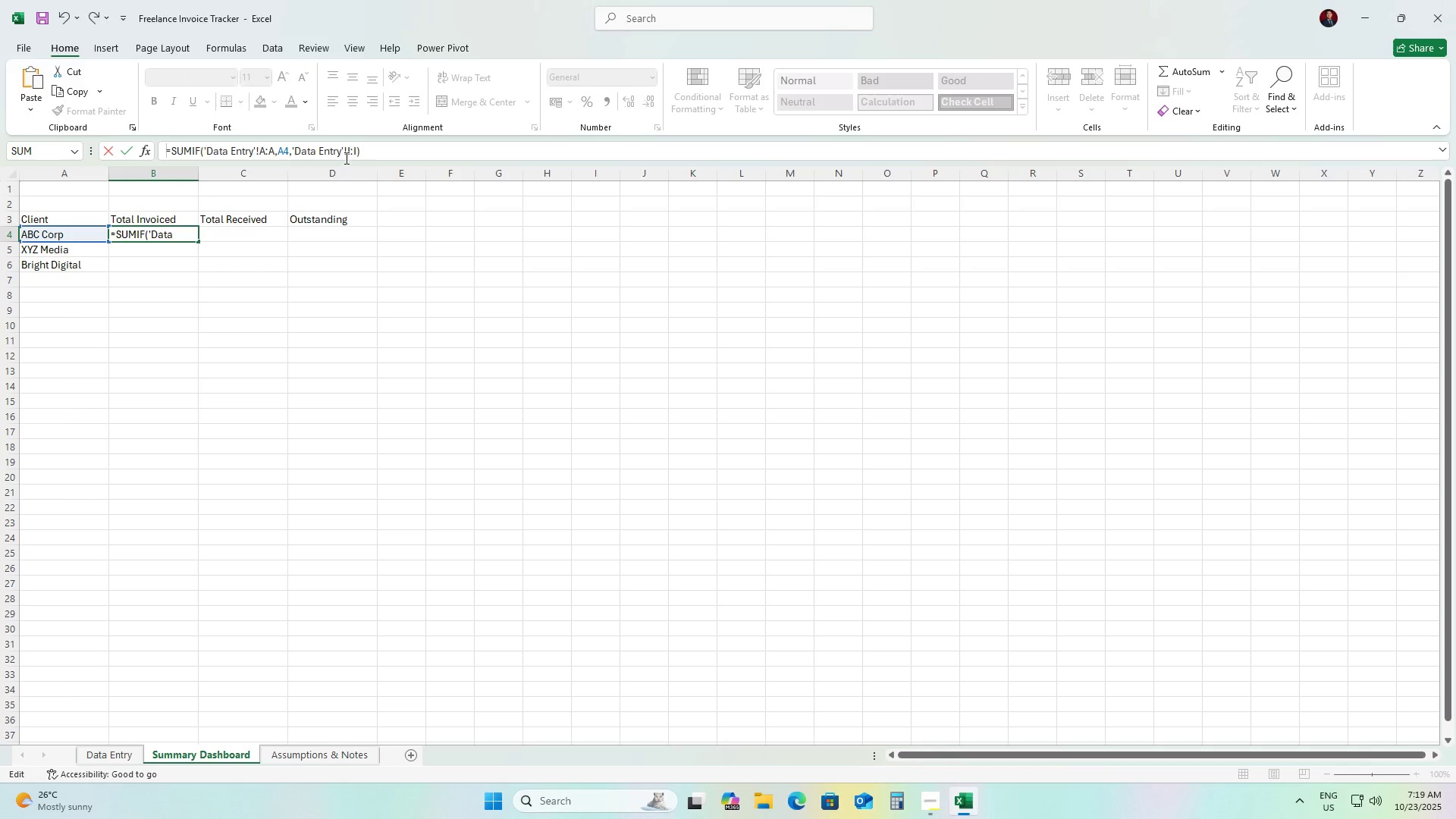 
key(Enter)
 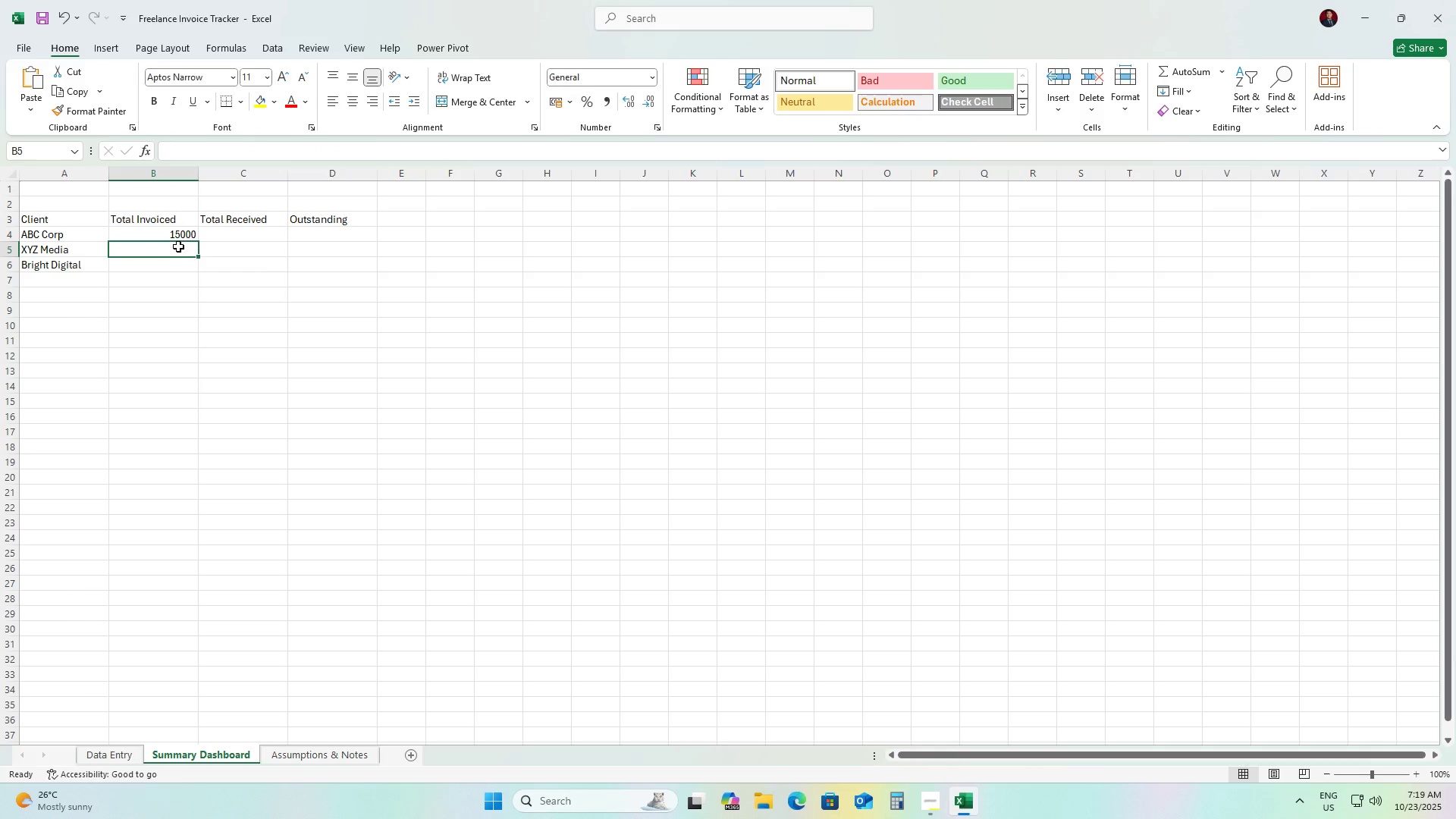 
left_click([157, 232])
 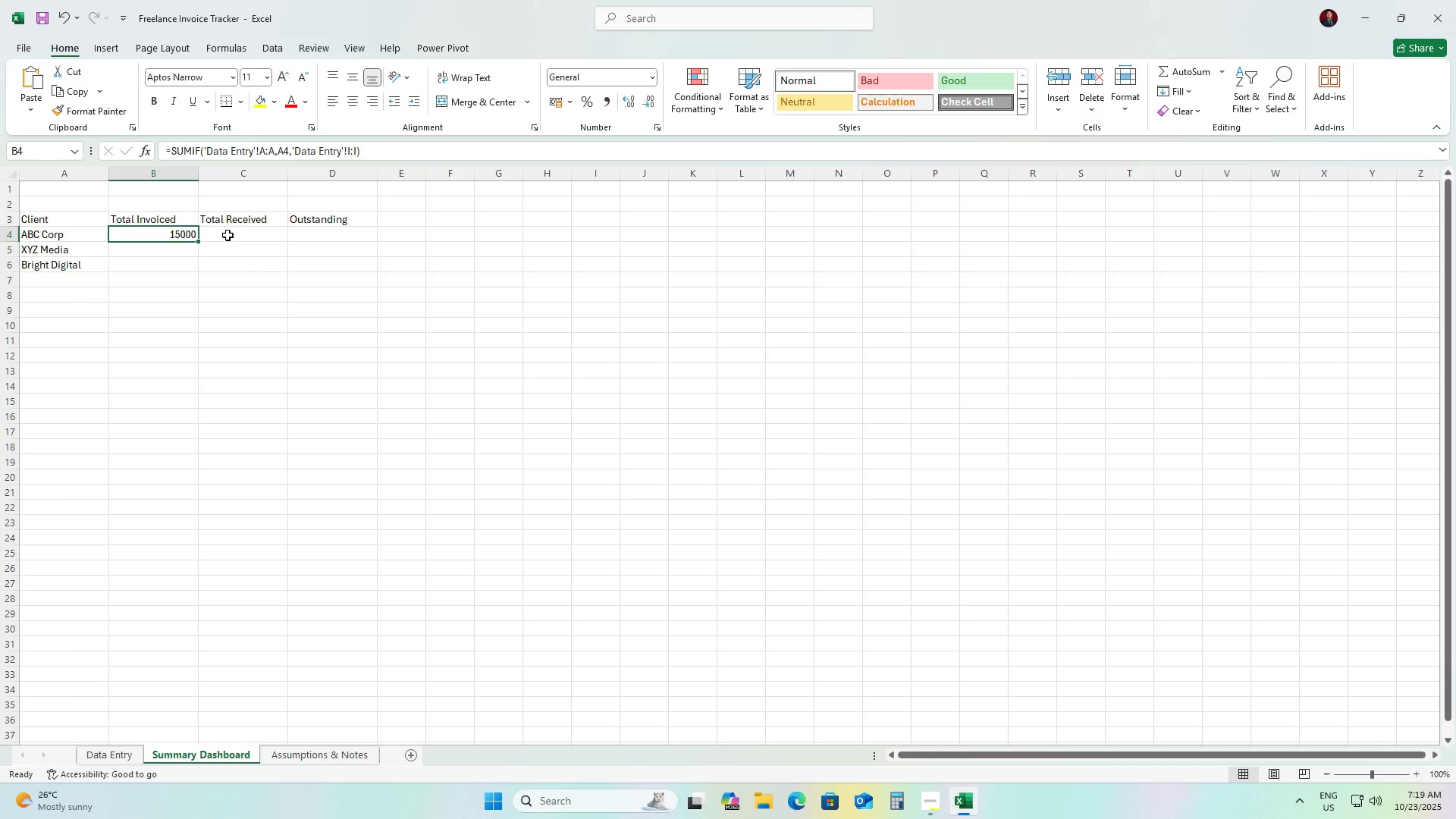 
key(Control+Z)
 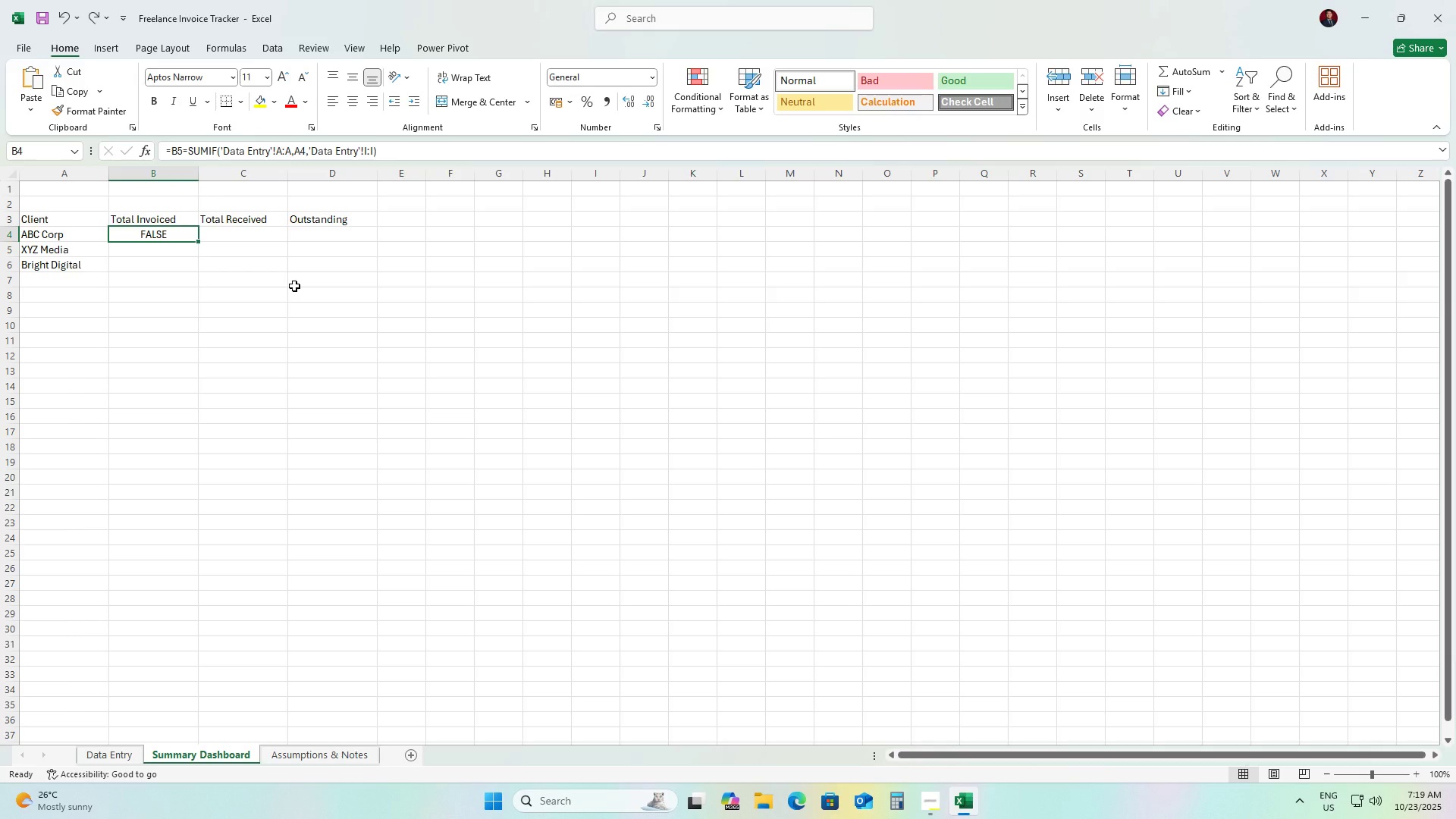 
key(Control+Z)
 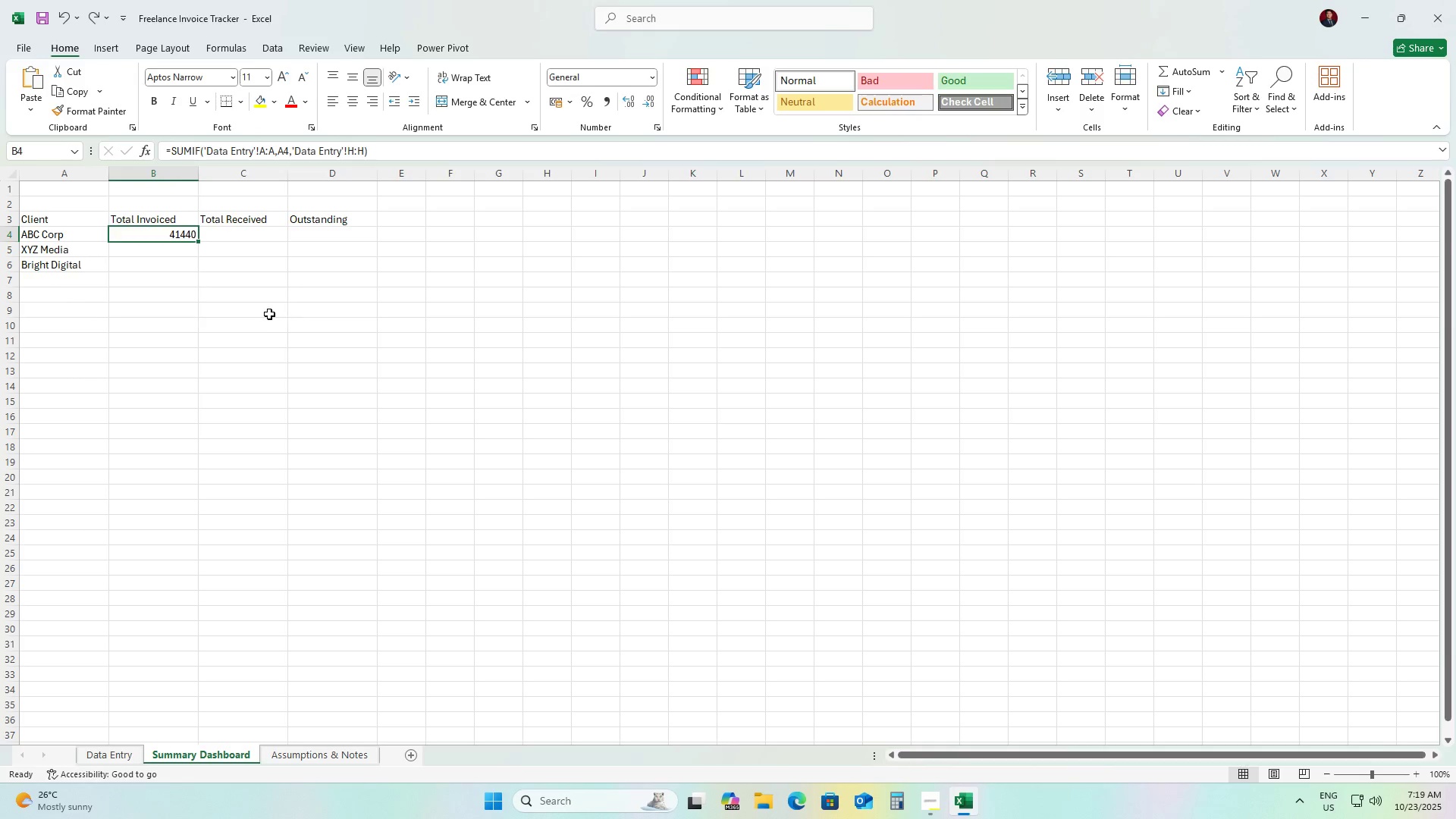 
left_click([269, 314])
 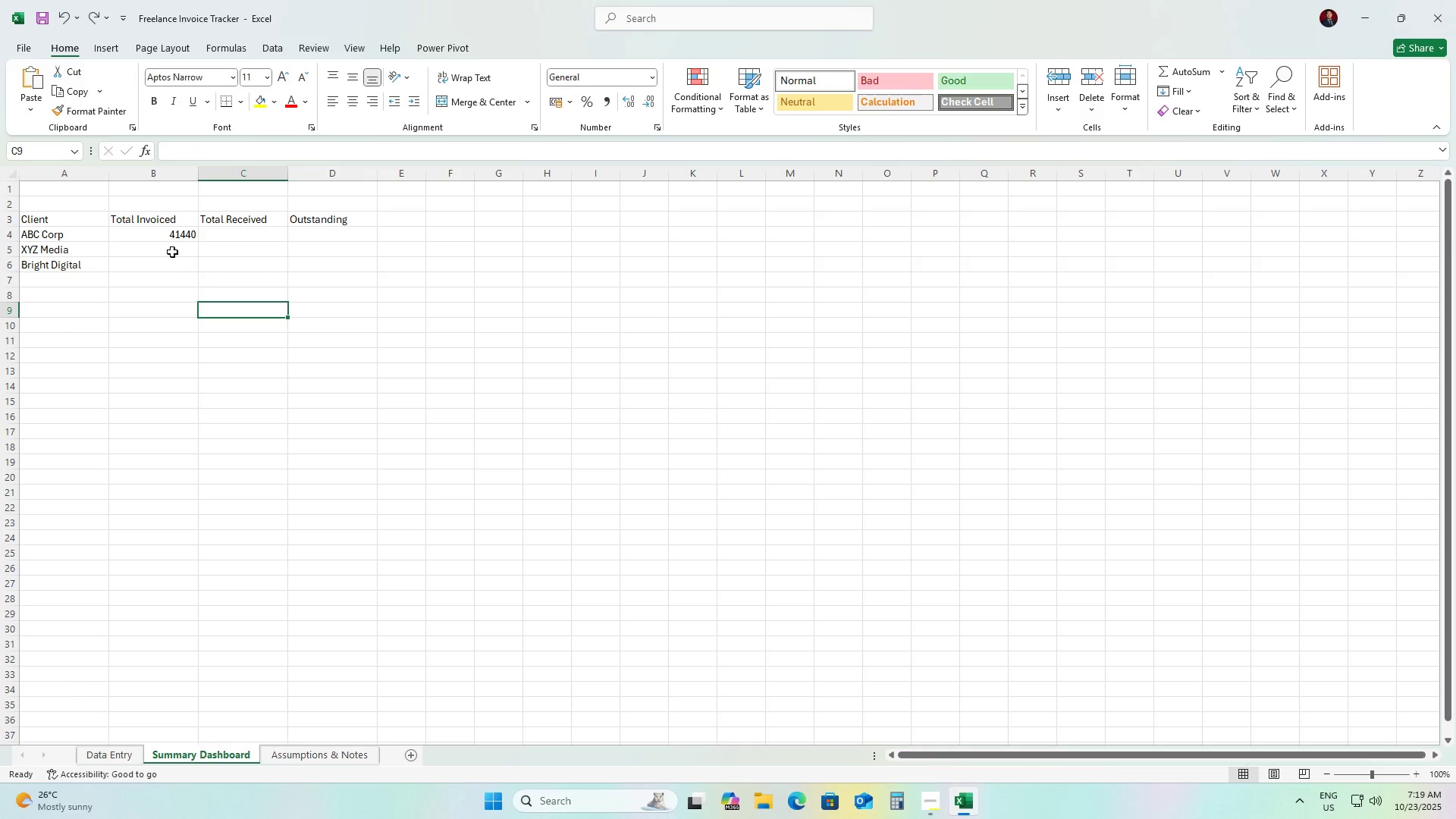 
left_click([172, 252])
 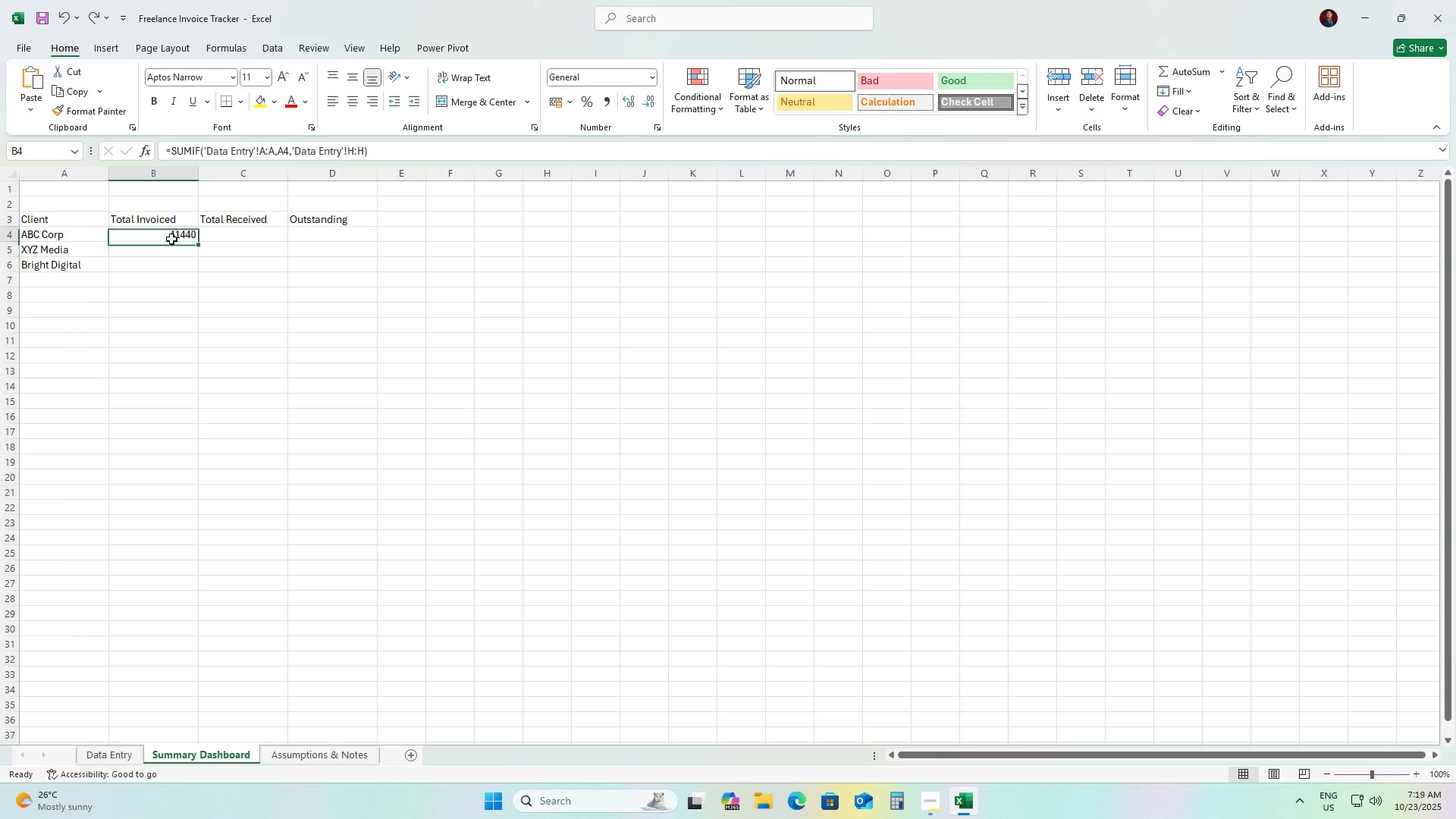 
left_click([171, 239])
 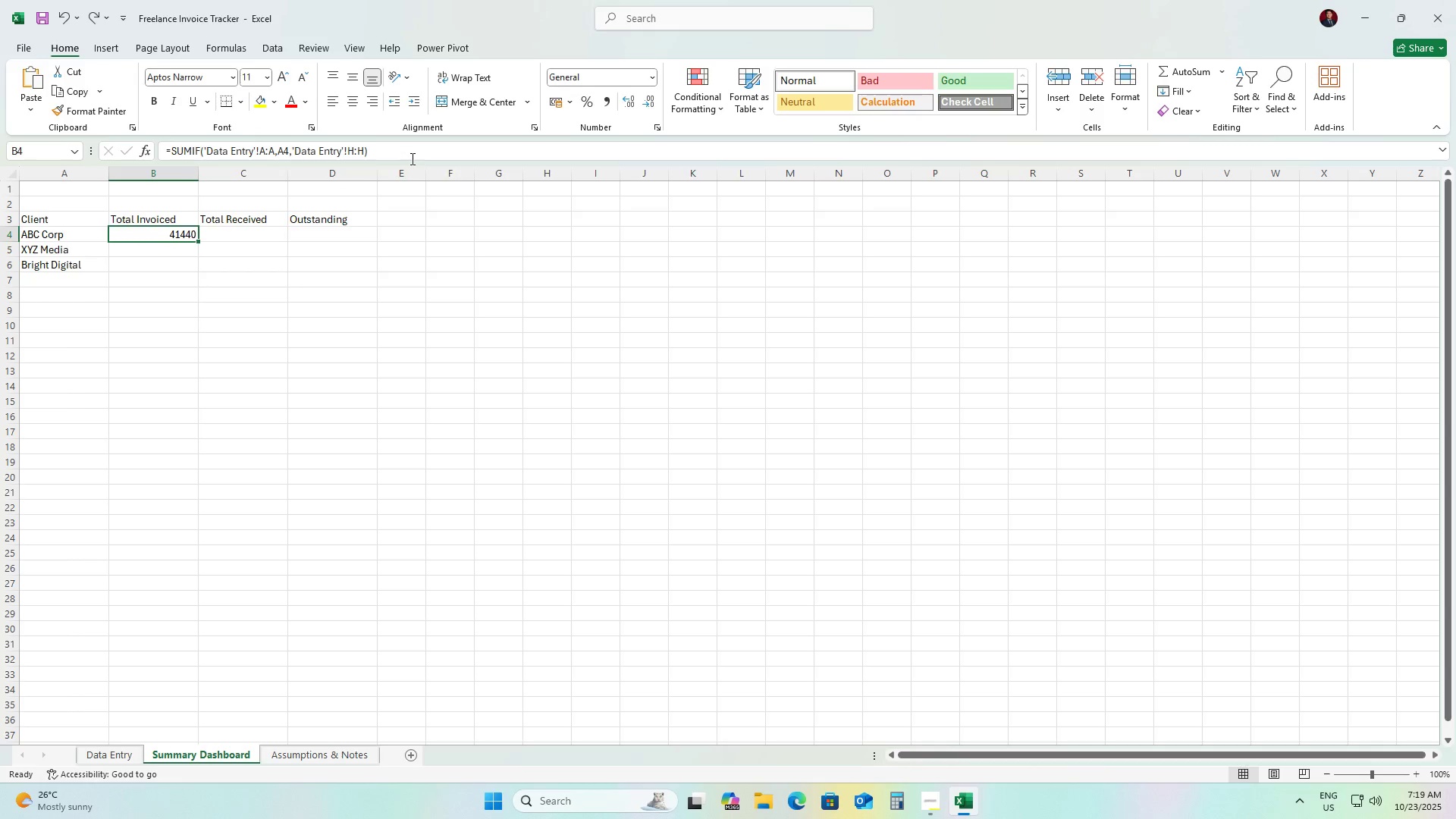 
left_click_drag(start_coordinate=[406, 152], to_coordinate=[104, 150])
 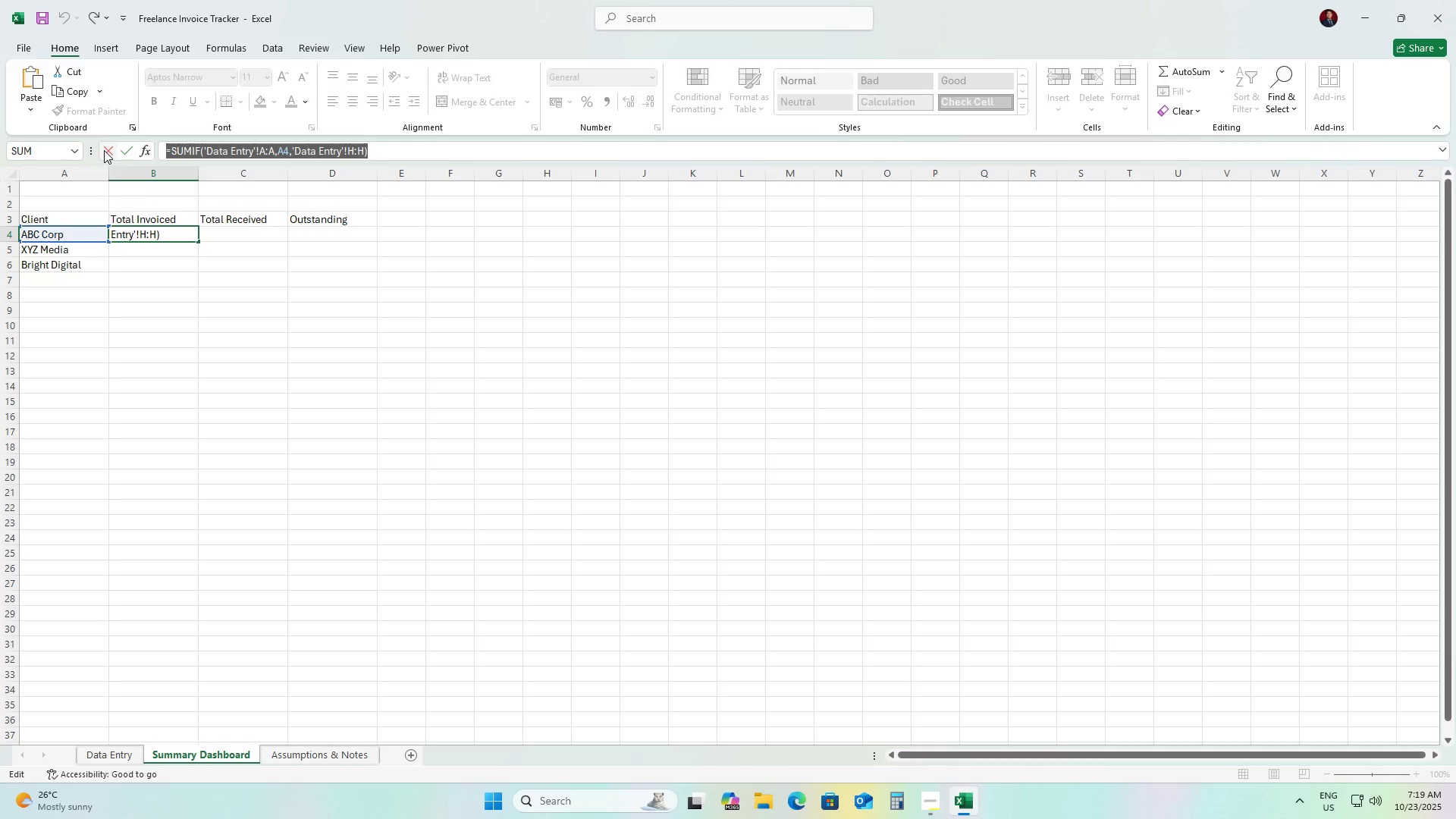 
key(Control+ControlLeft)
 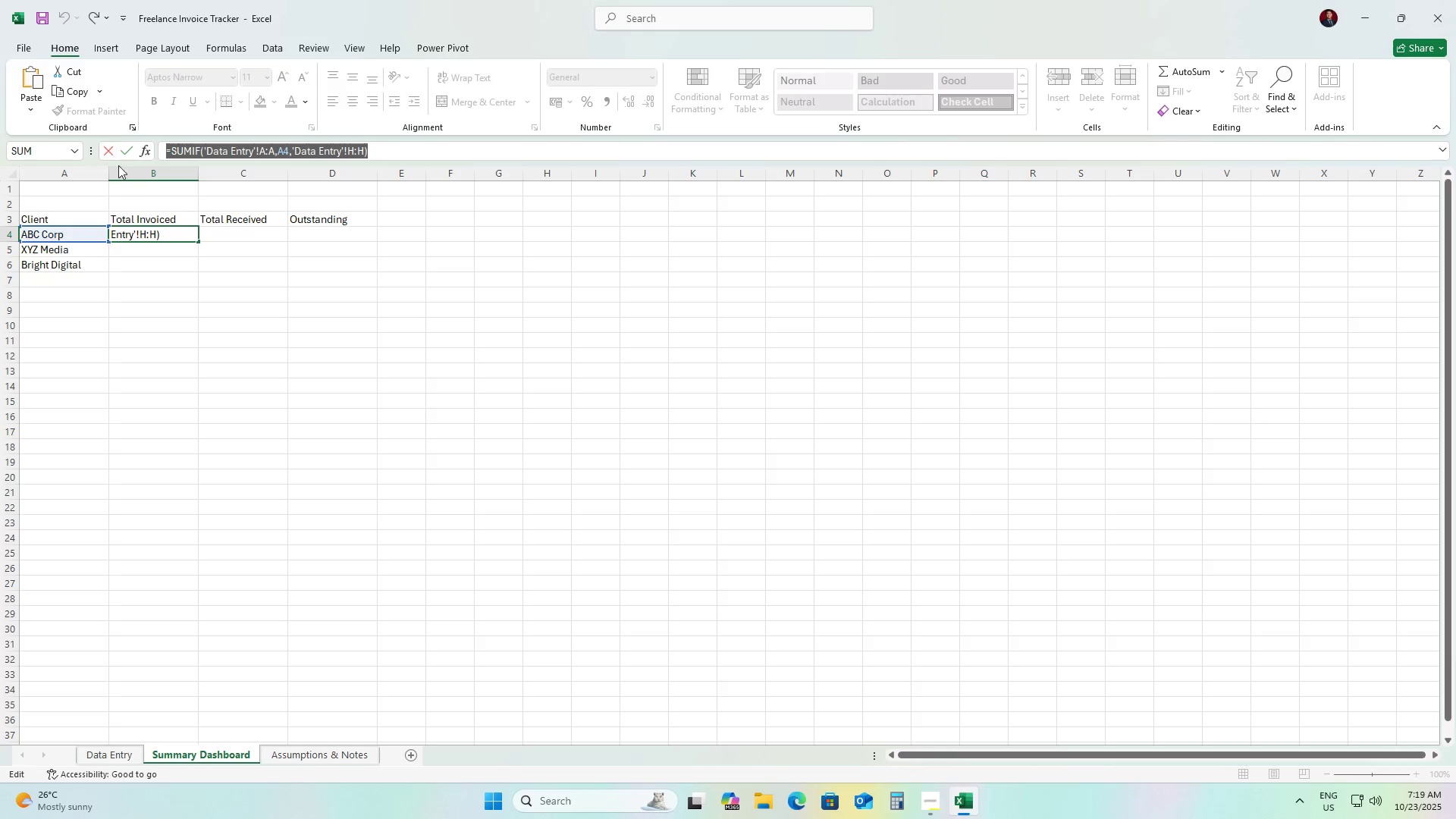 
key(Control+C)
 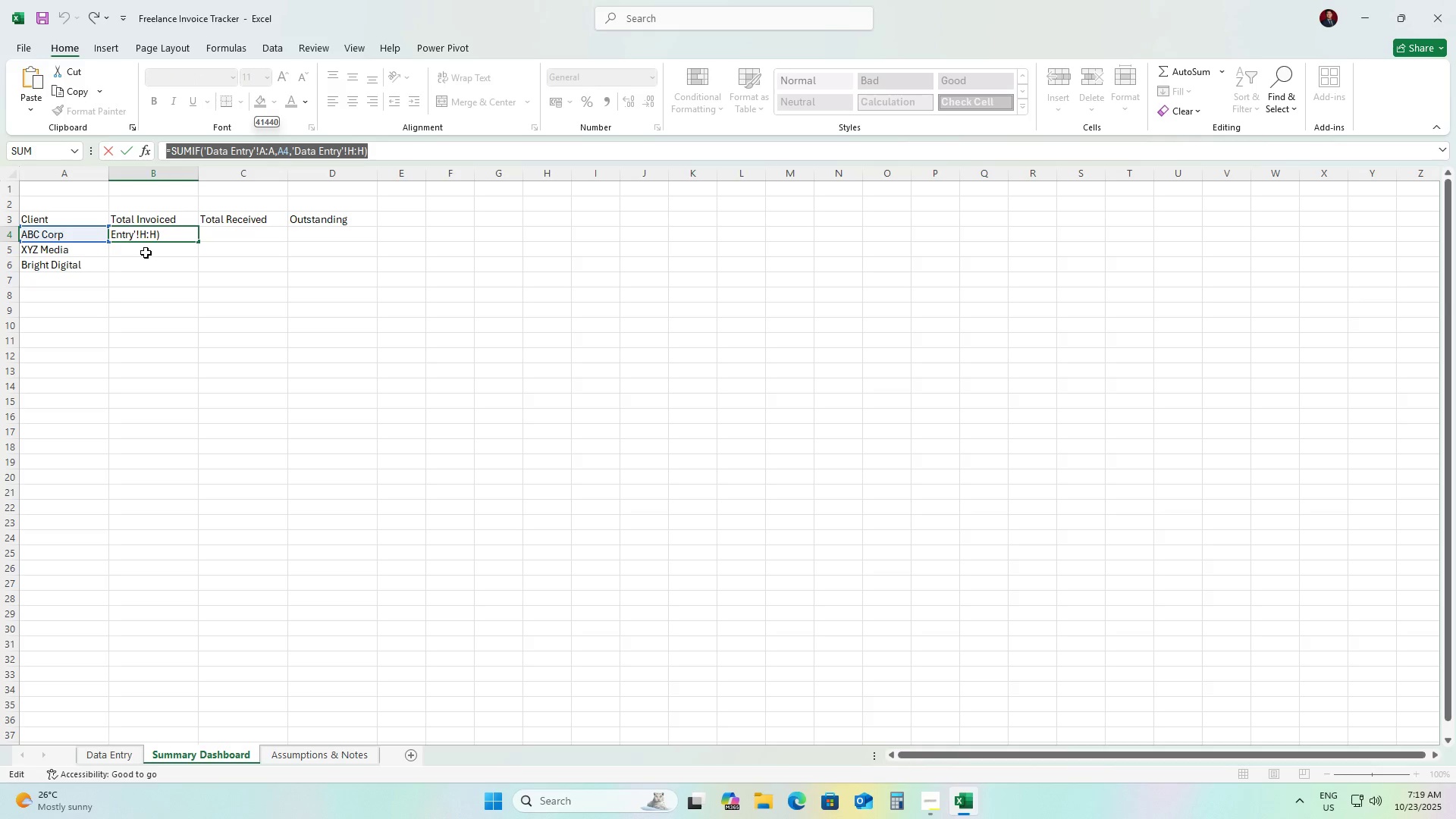 
left_click([146, 253])
 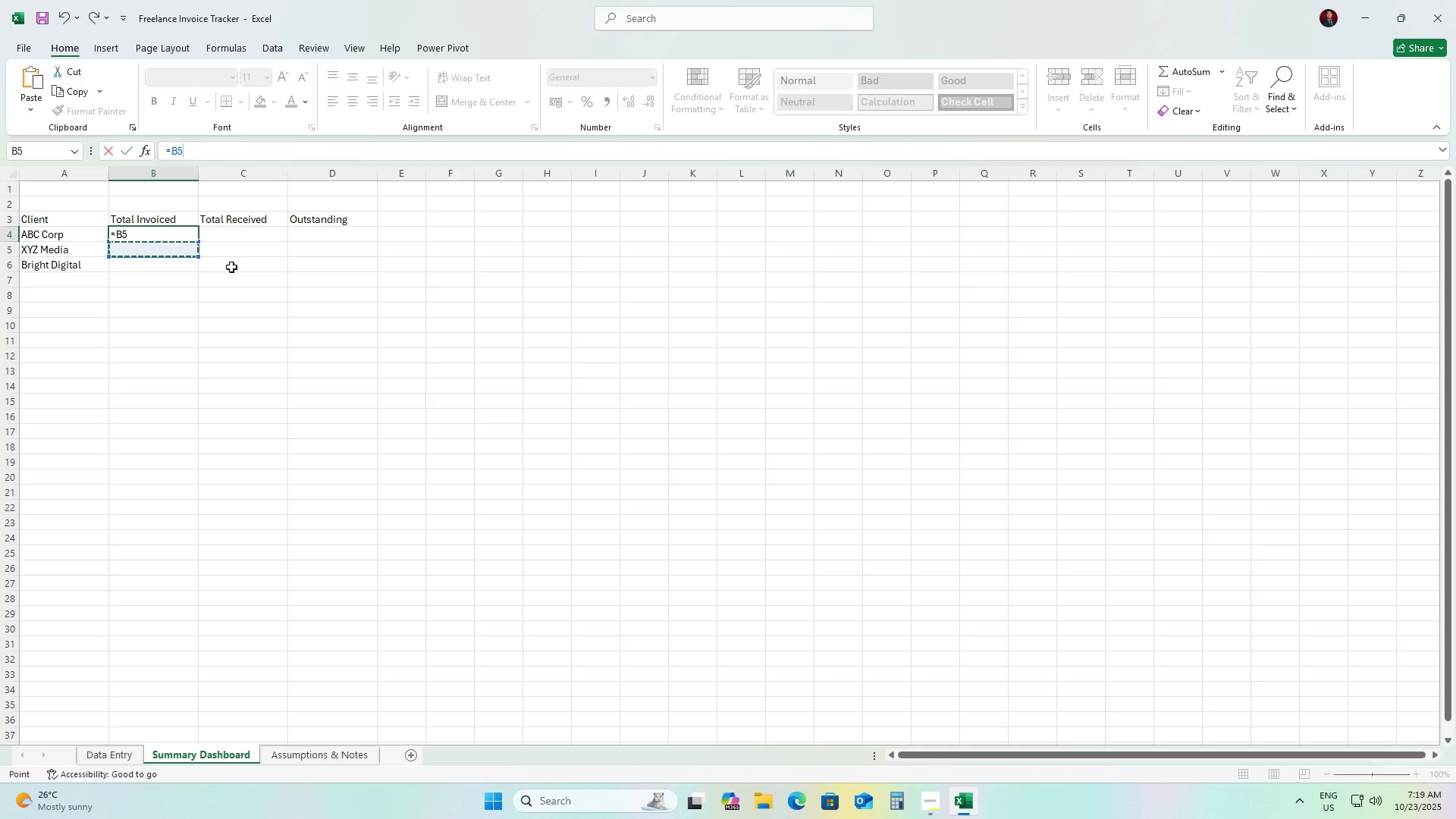 
key(Backspace)
 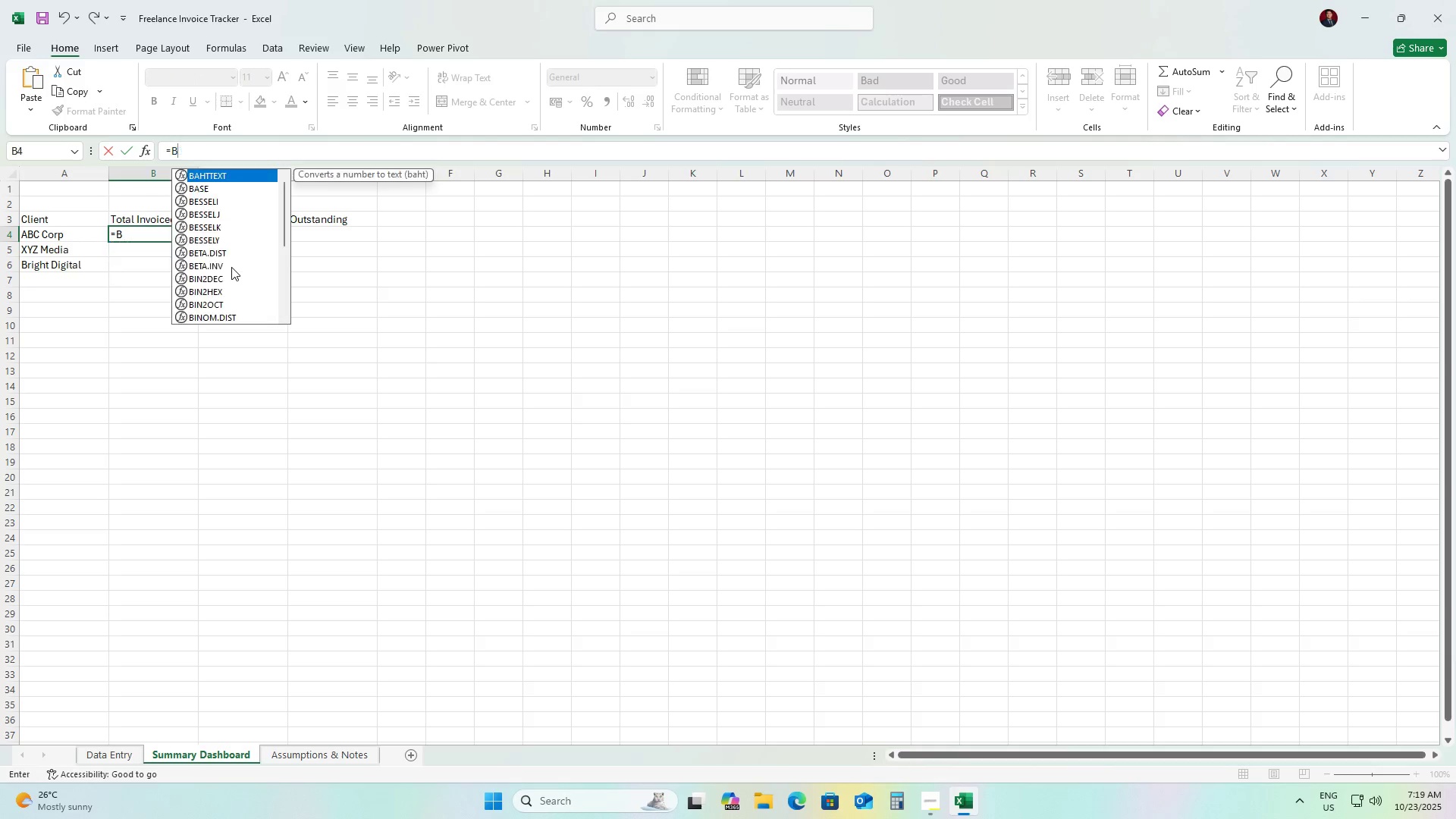 
key(Backspace)
 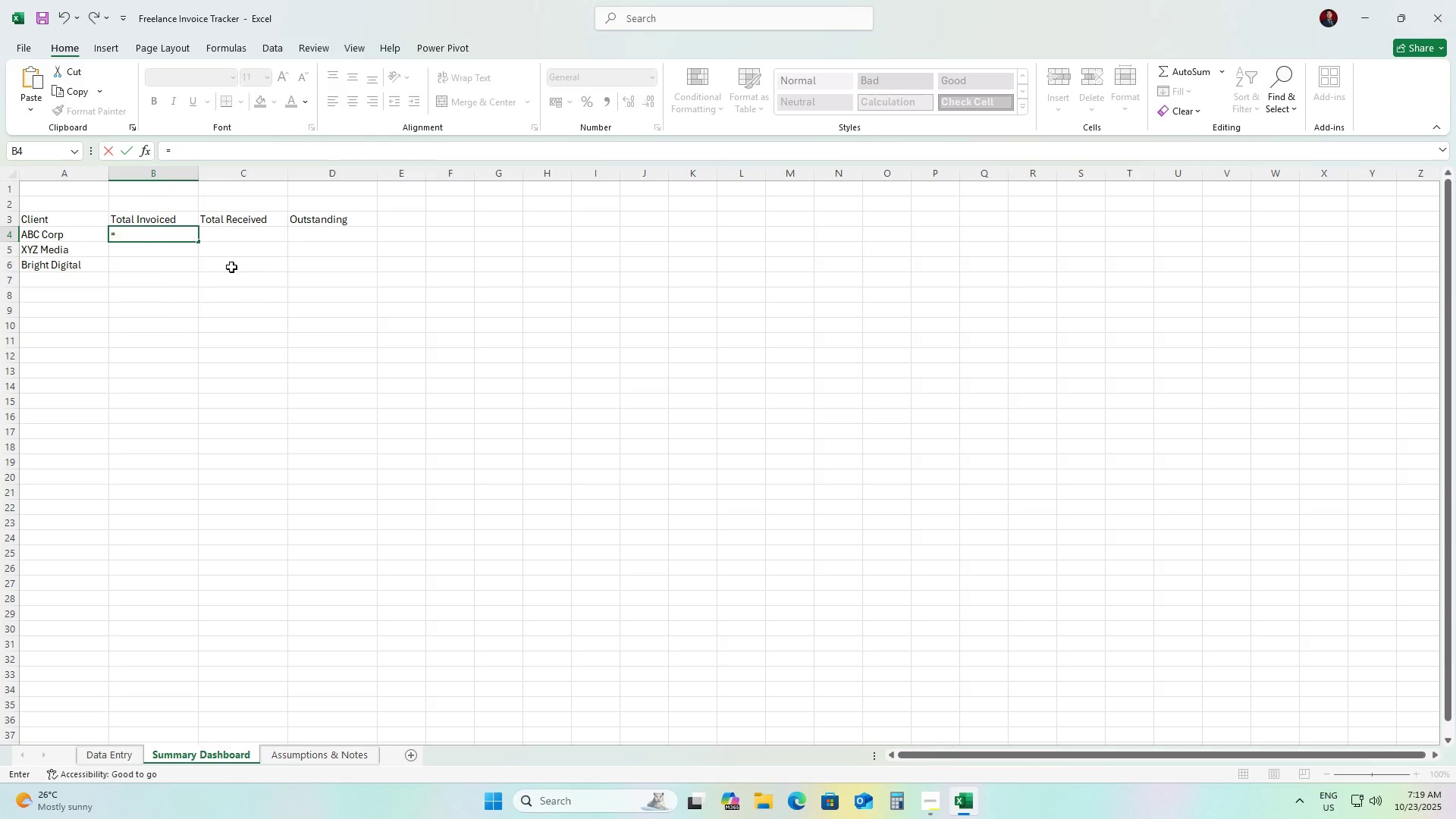 
key(Backspace)
 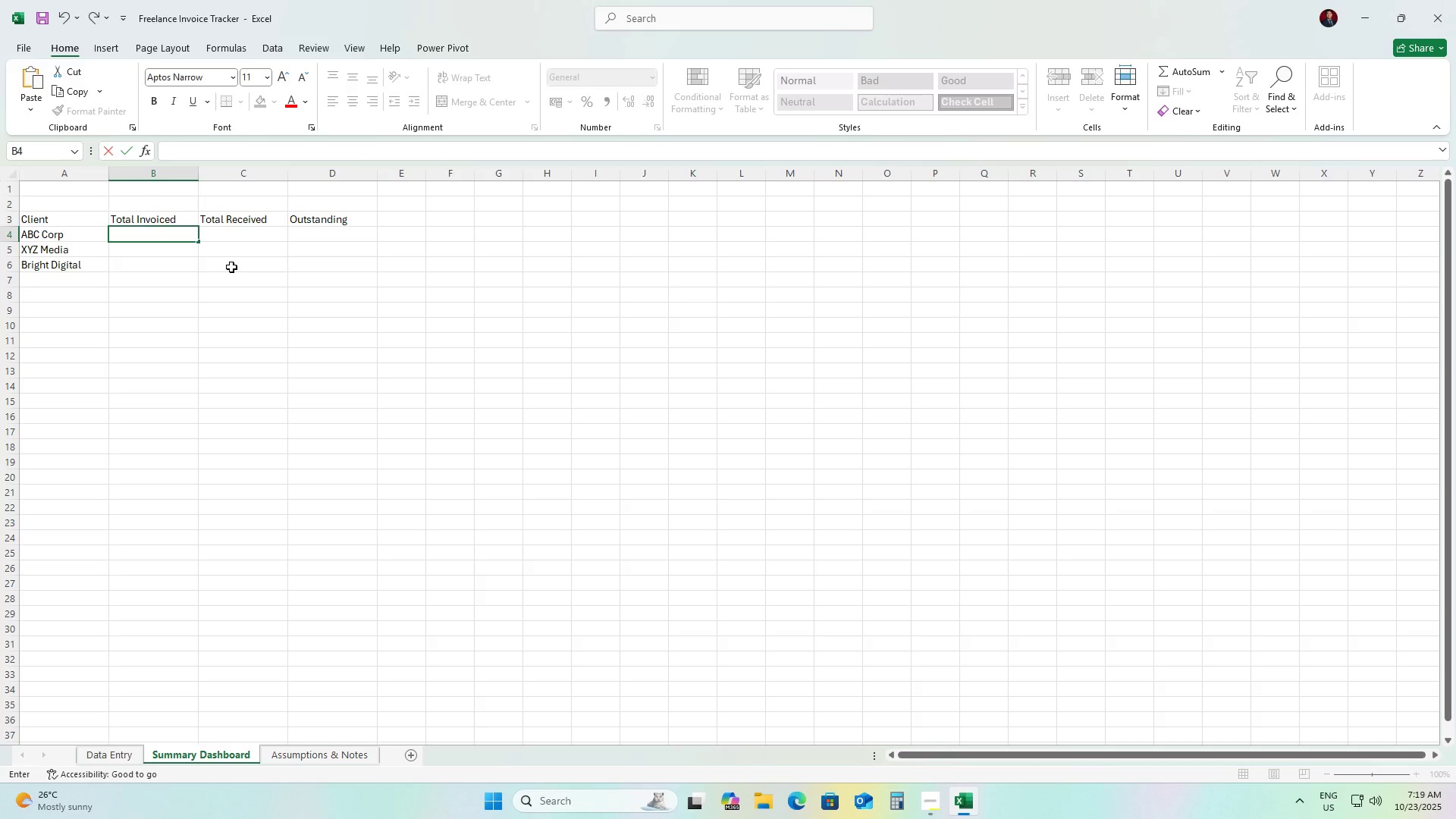 
key(Enter)
 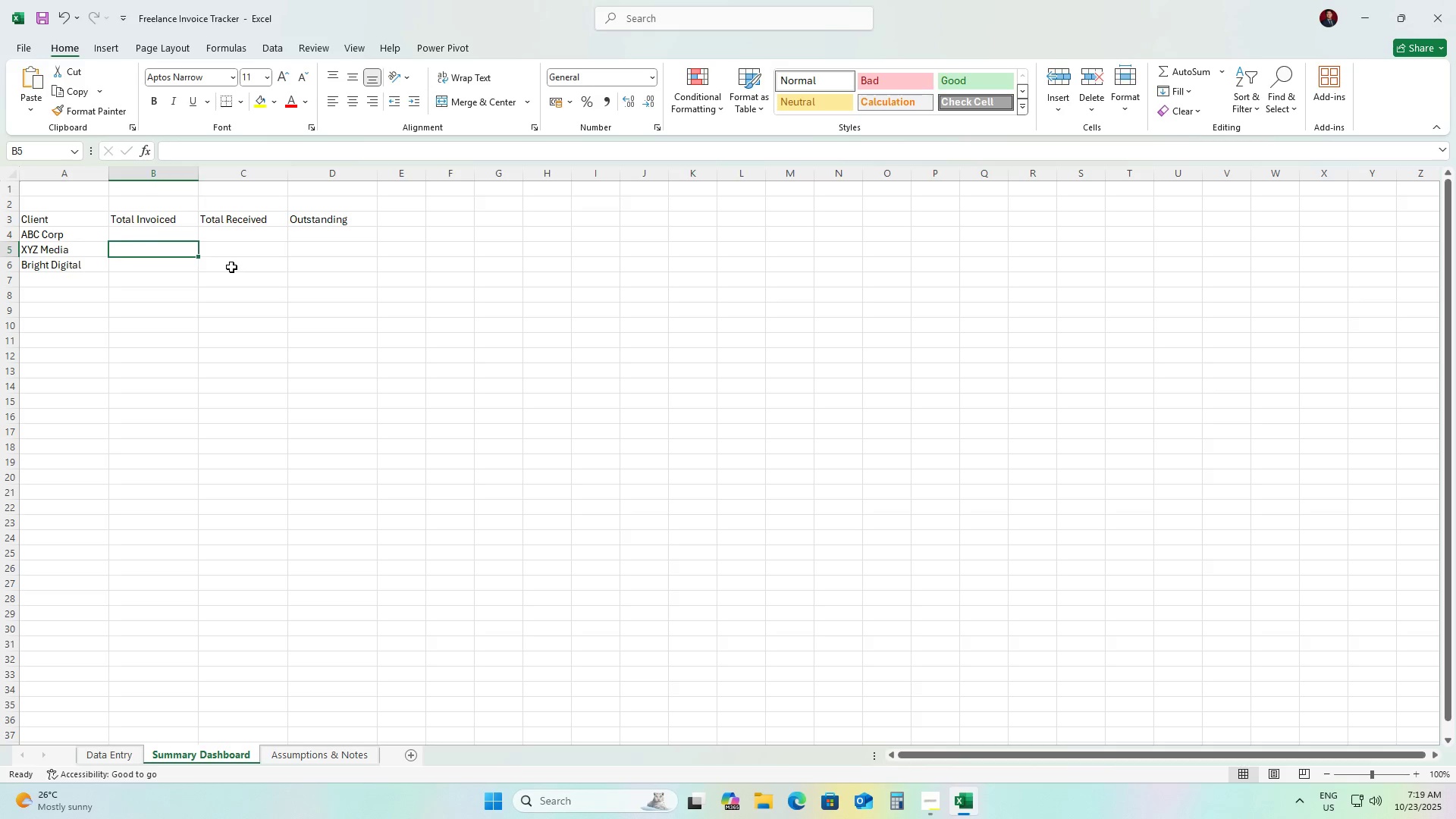 
key(Control+Z)
 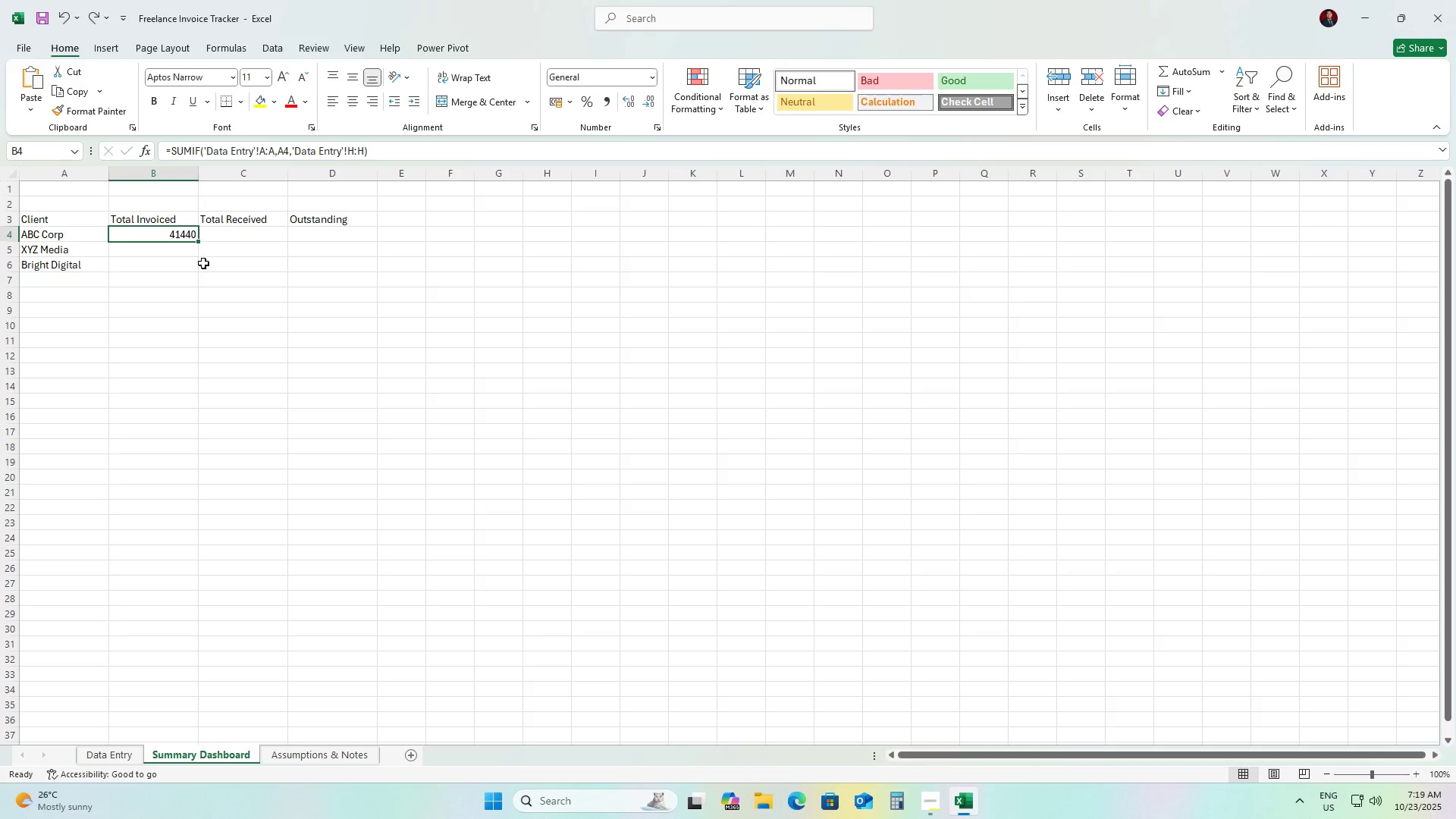 
left_click([182, 253])
 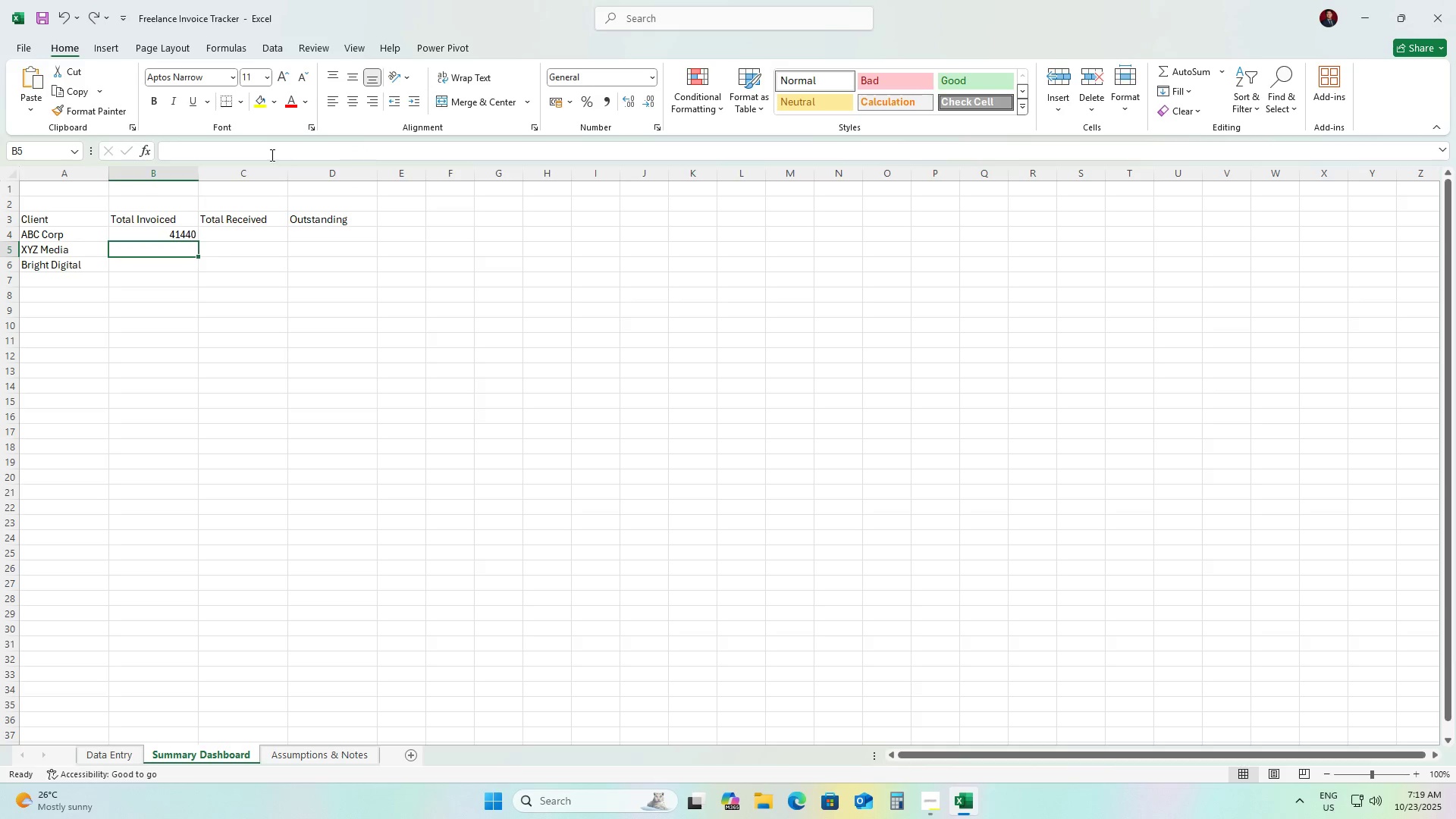 
left_click([264, 152])
 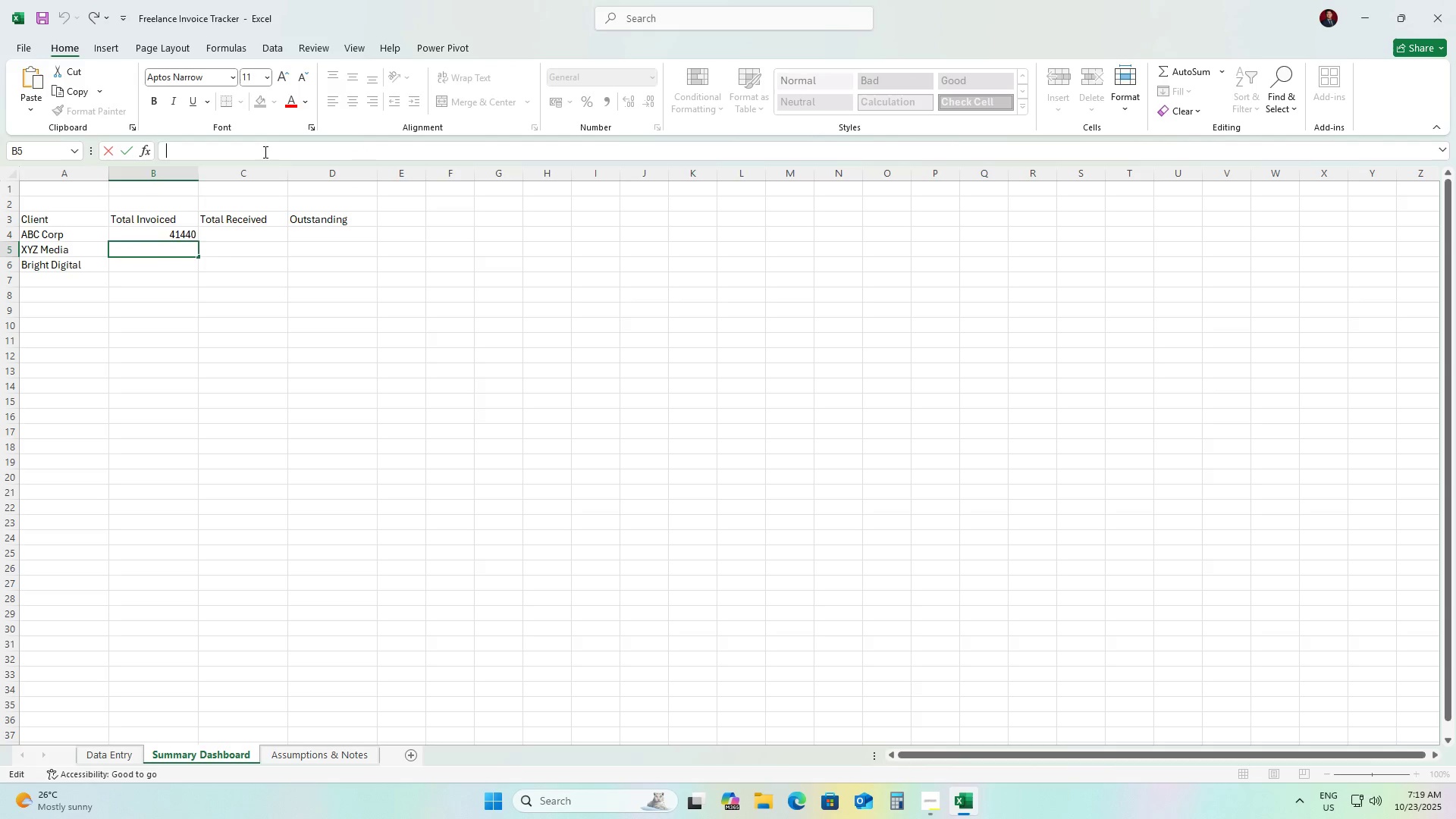 
key(Control+ControlLeft)
 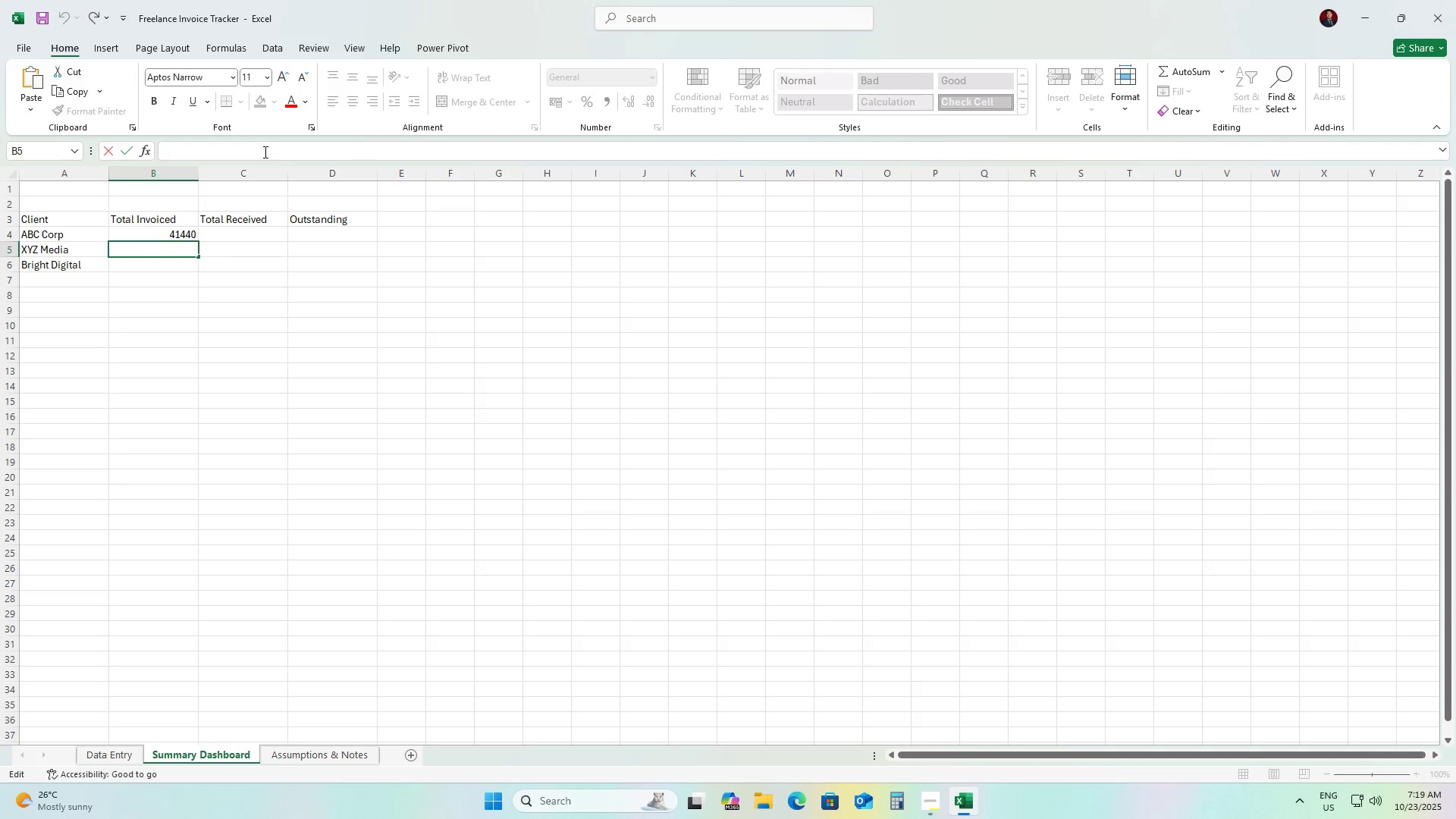 
key(Control+V)
 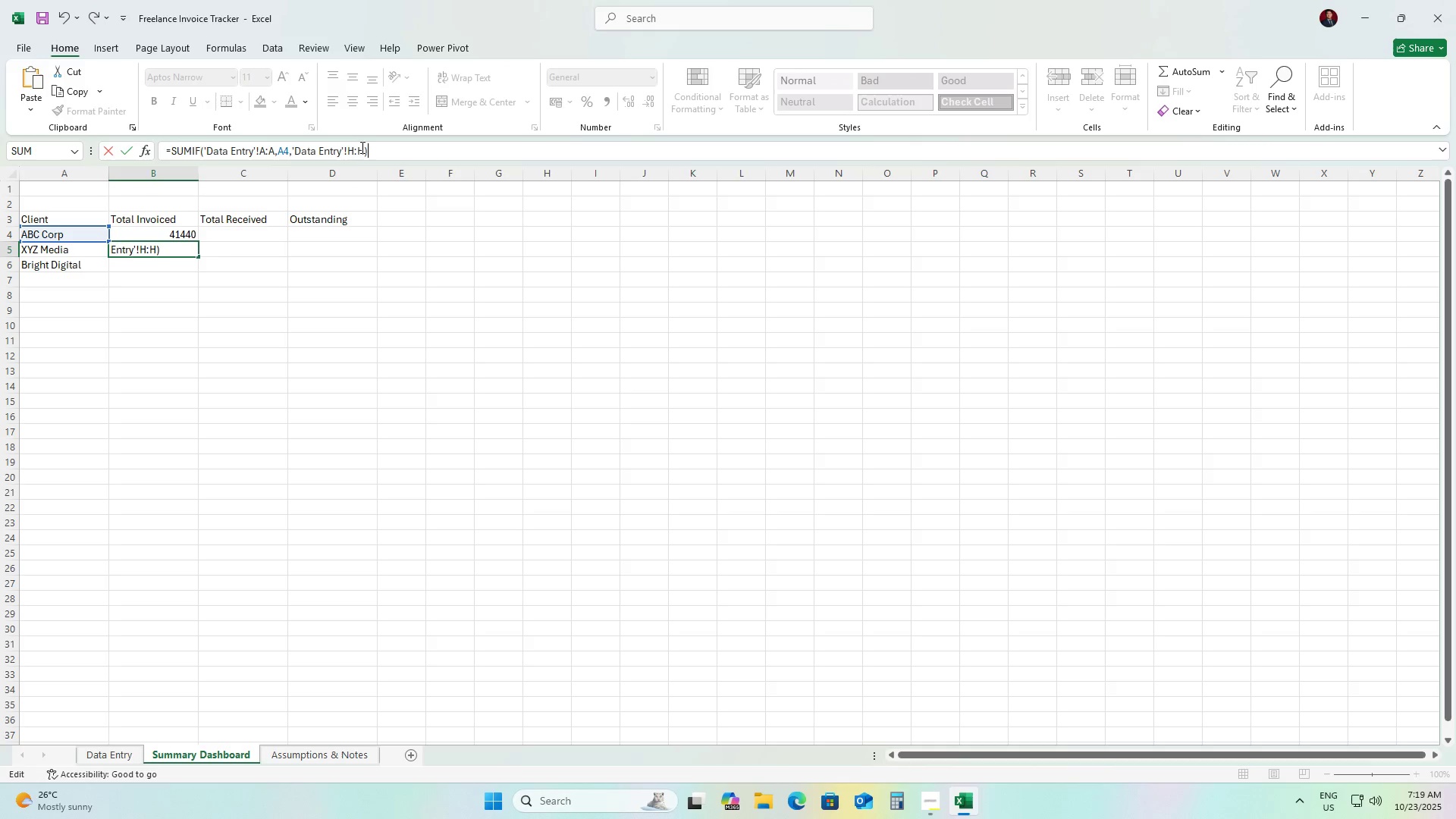 
left_click([361, 147])
 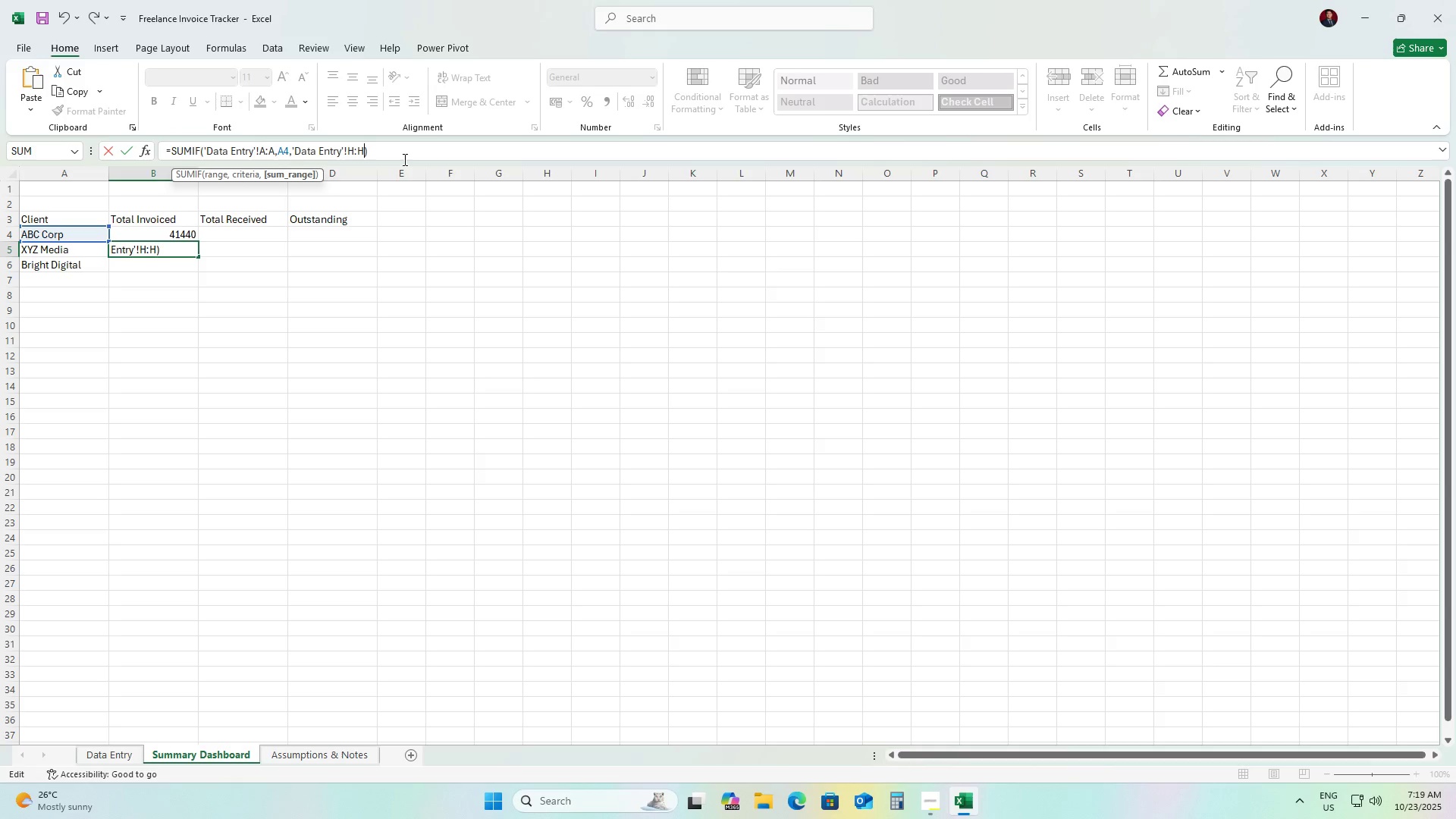 
key(Backspace)
 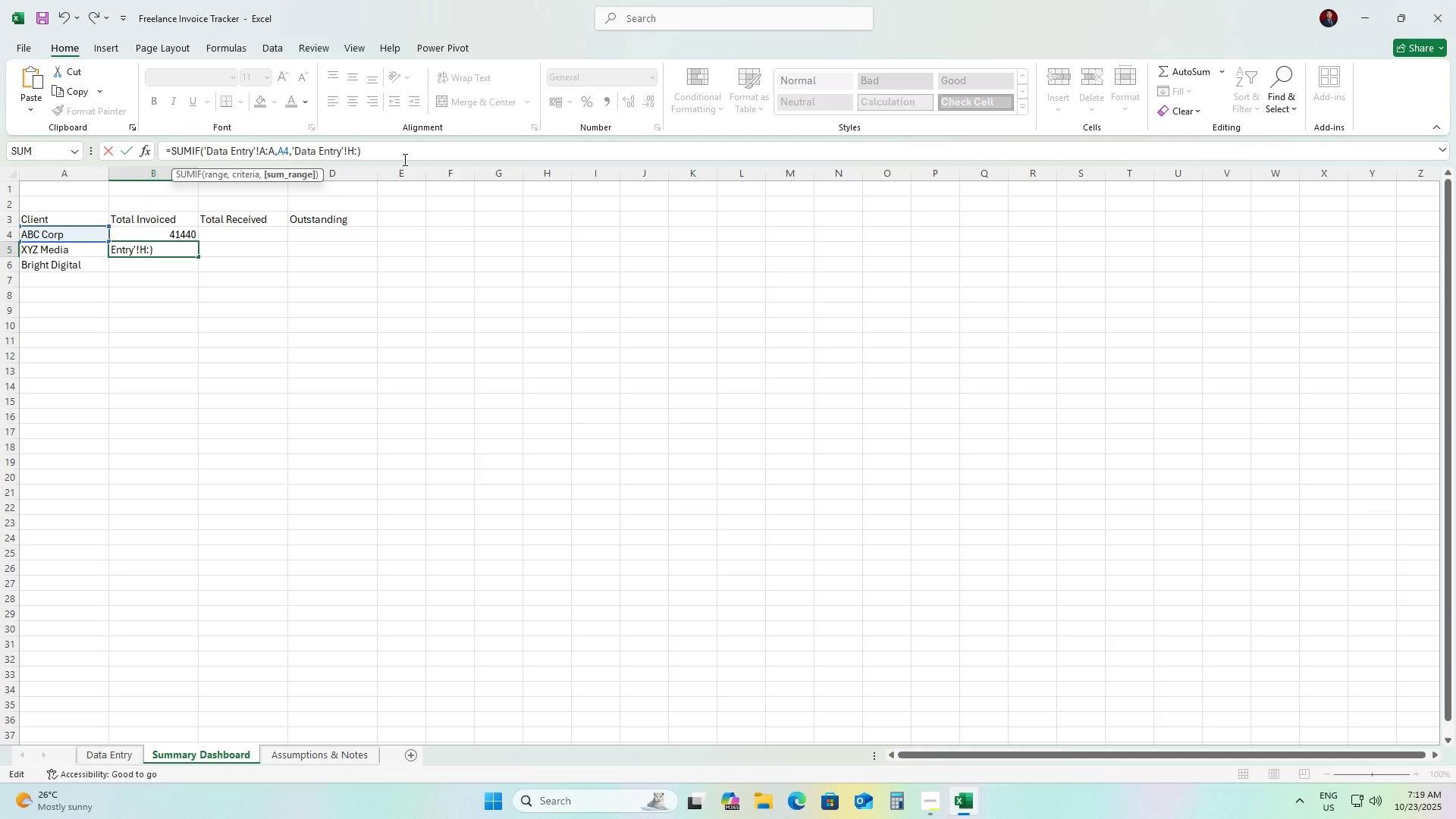 
key(Backspace)
 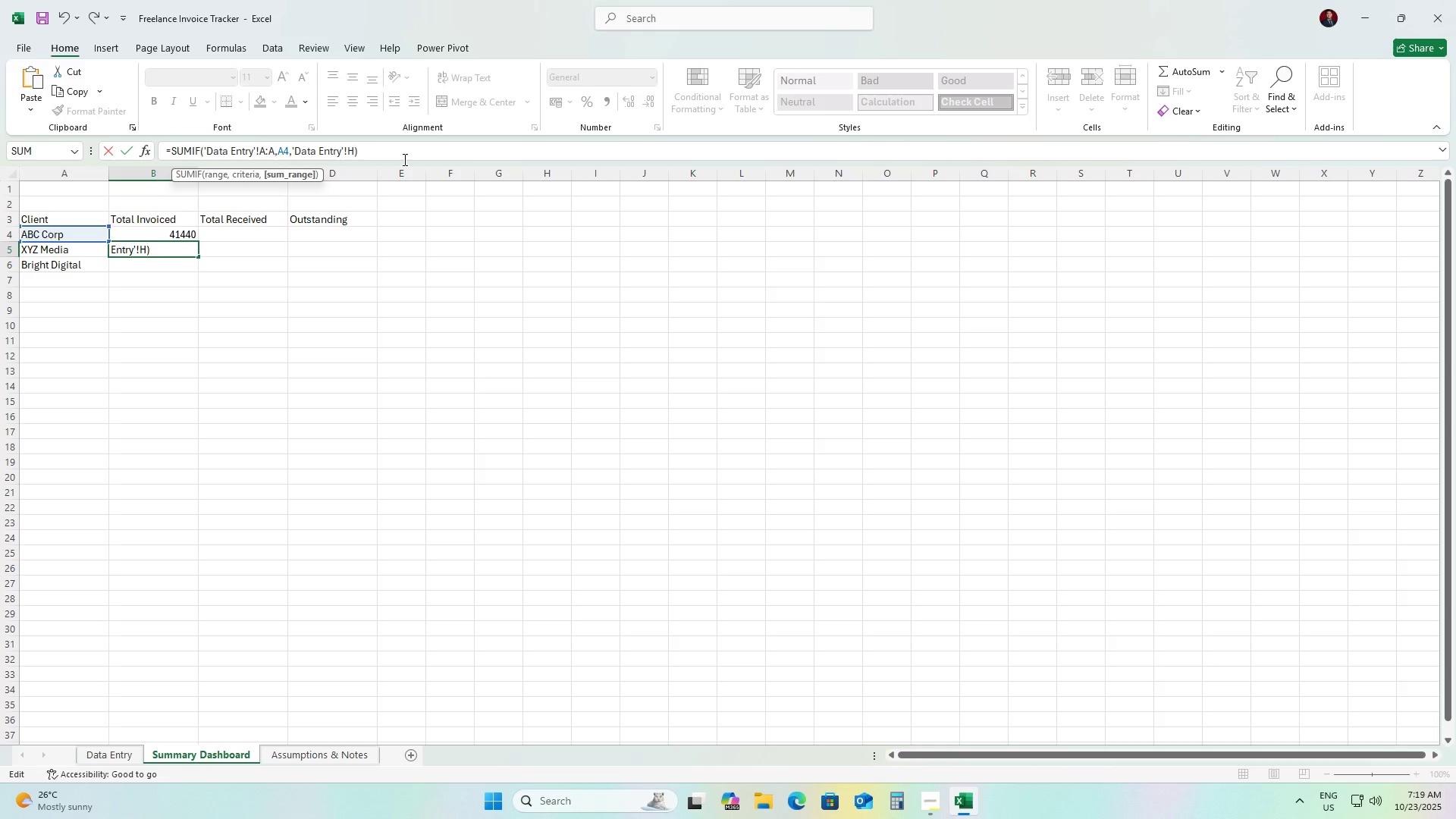 
key(Backspace)
 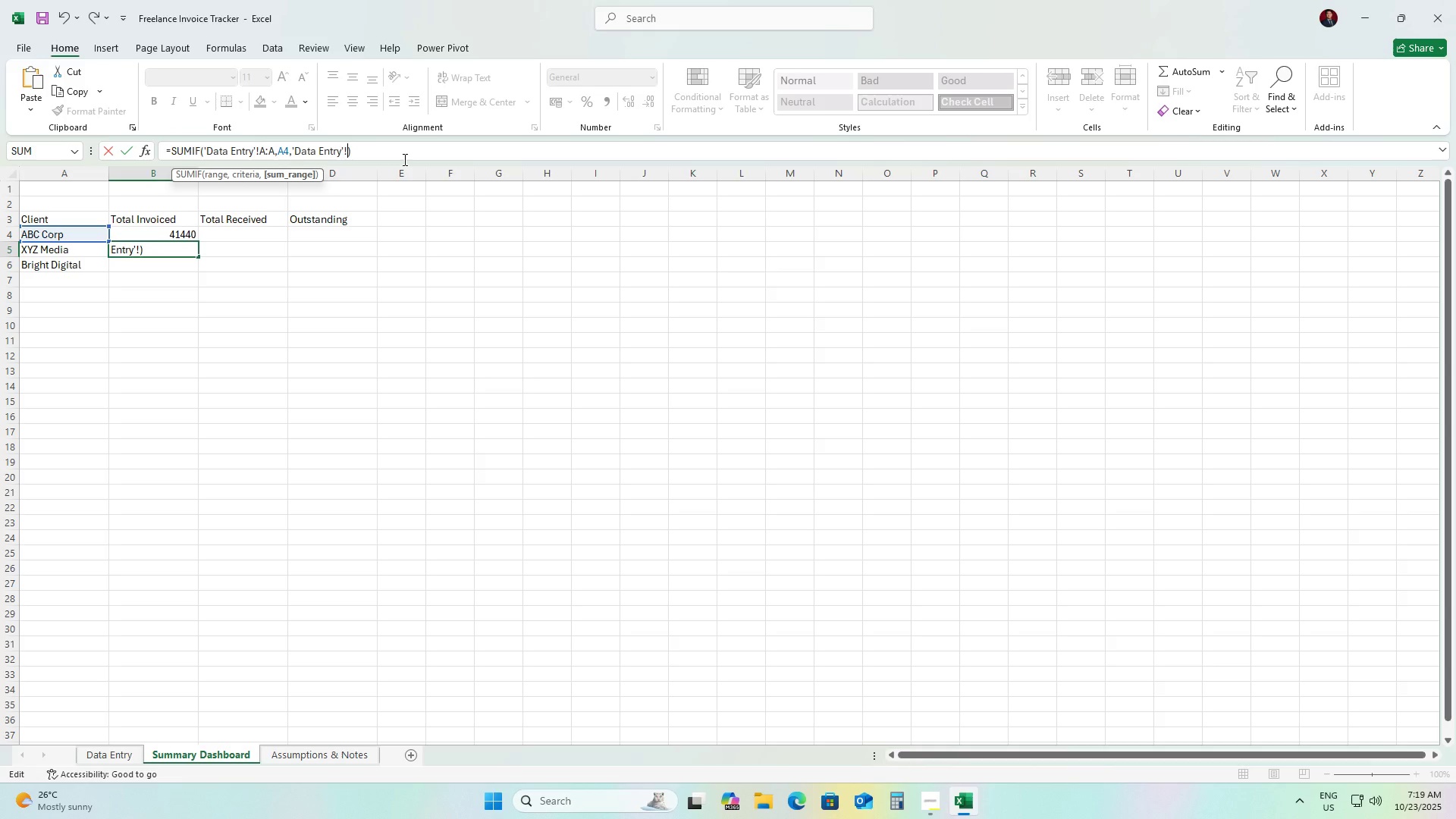 
key(Shift+I)
 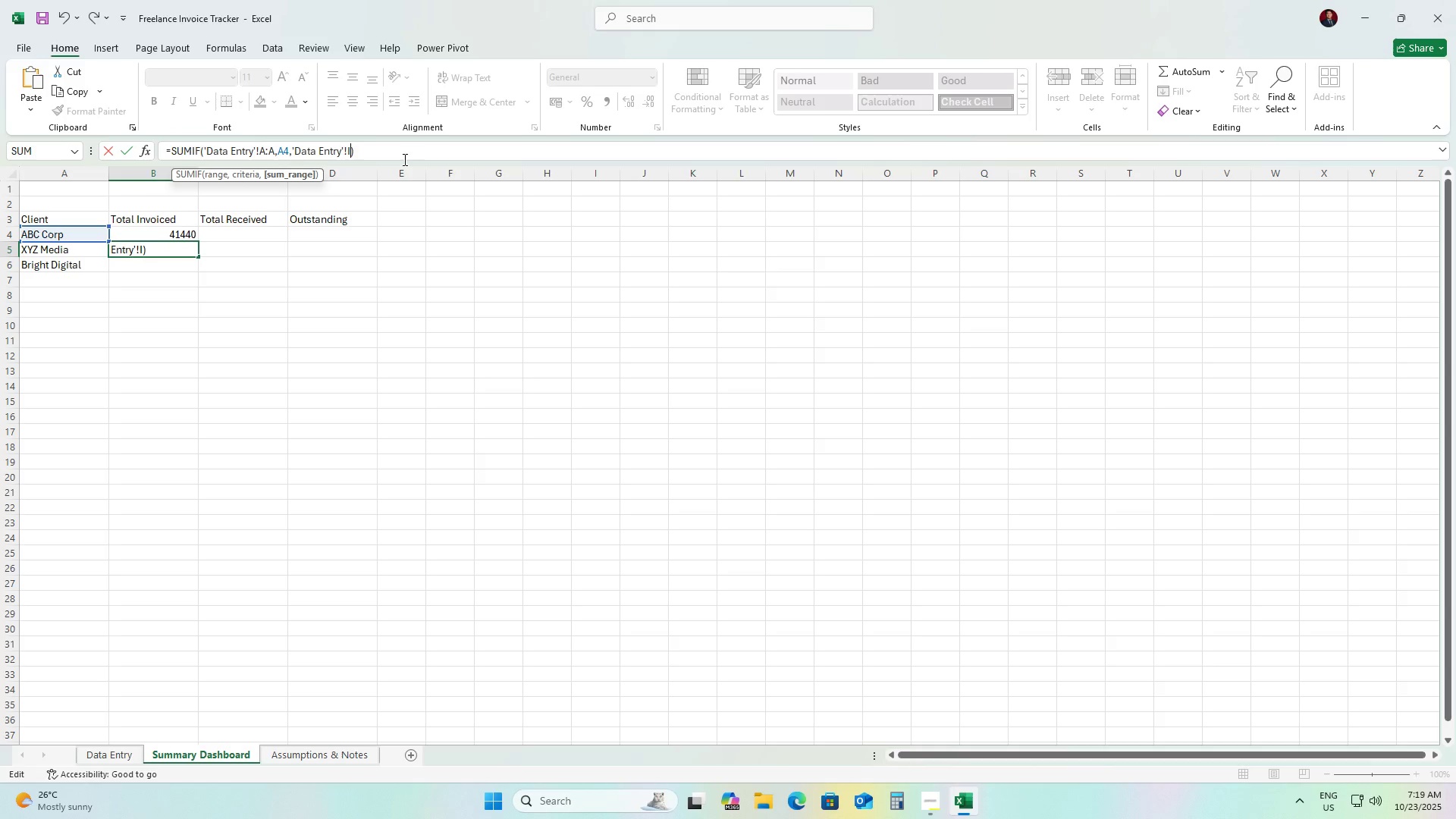 
key(Shift+Semicolon)
 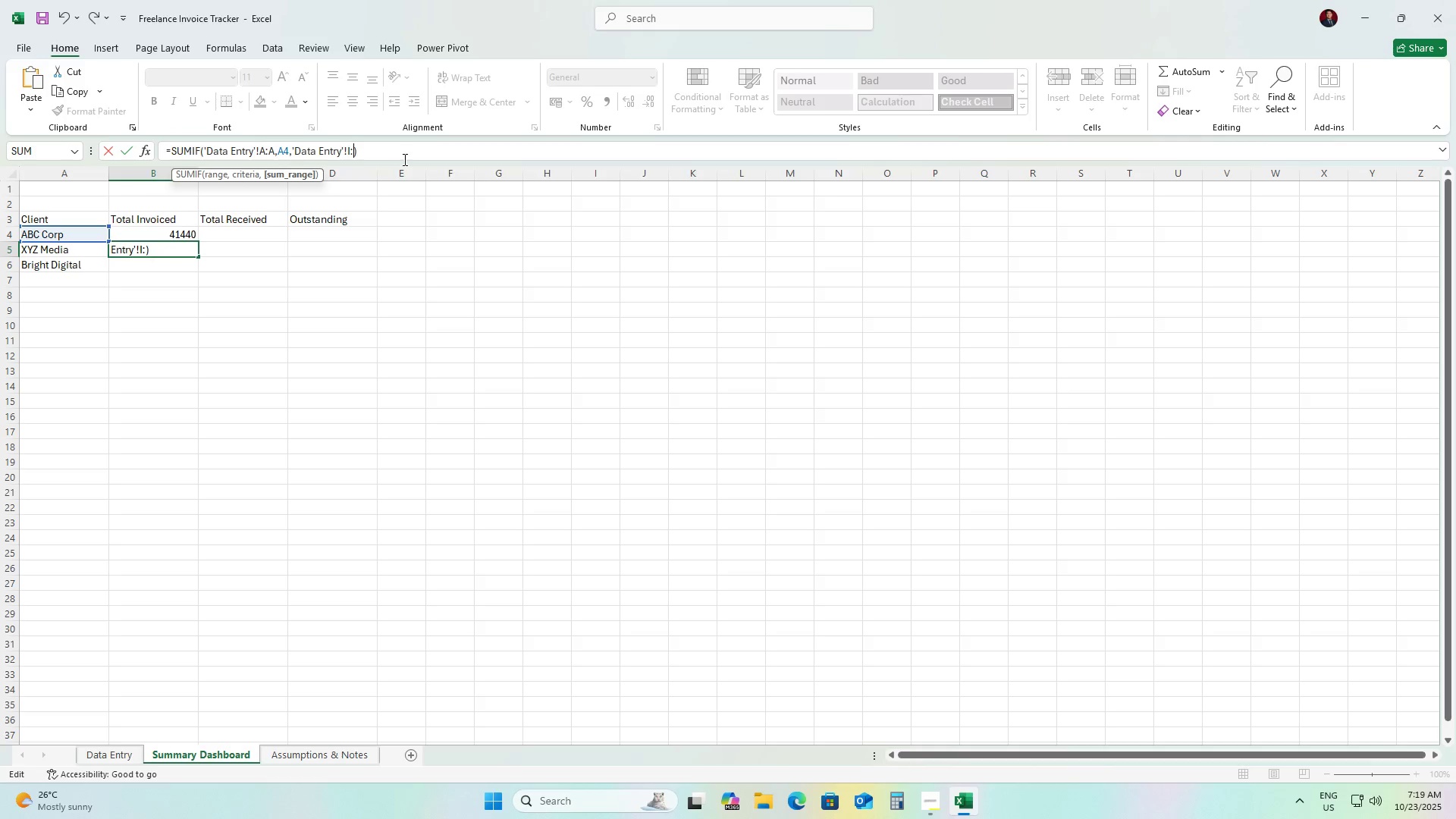 
key(Shift+I)
 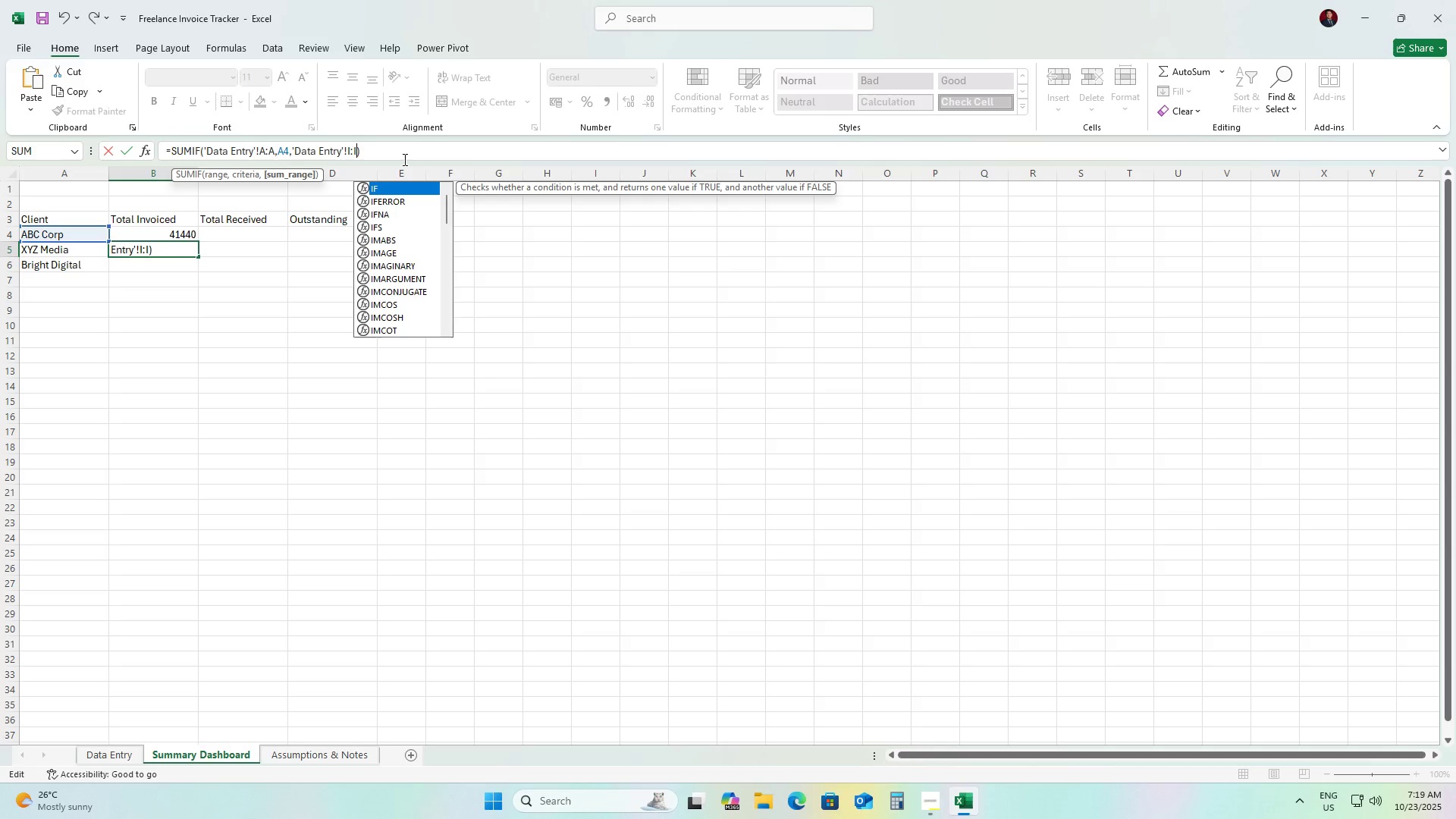 
key(ArrowRight)
 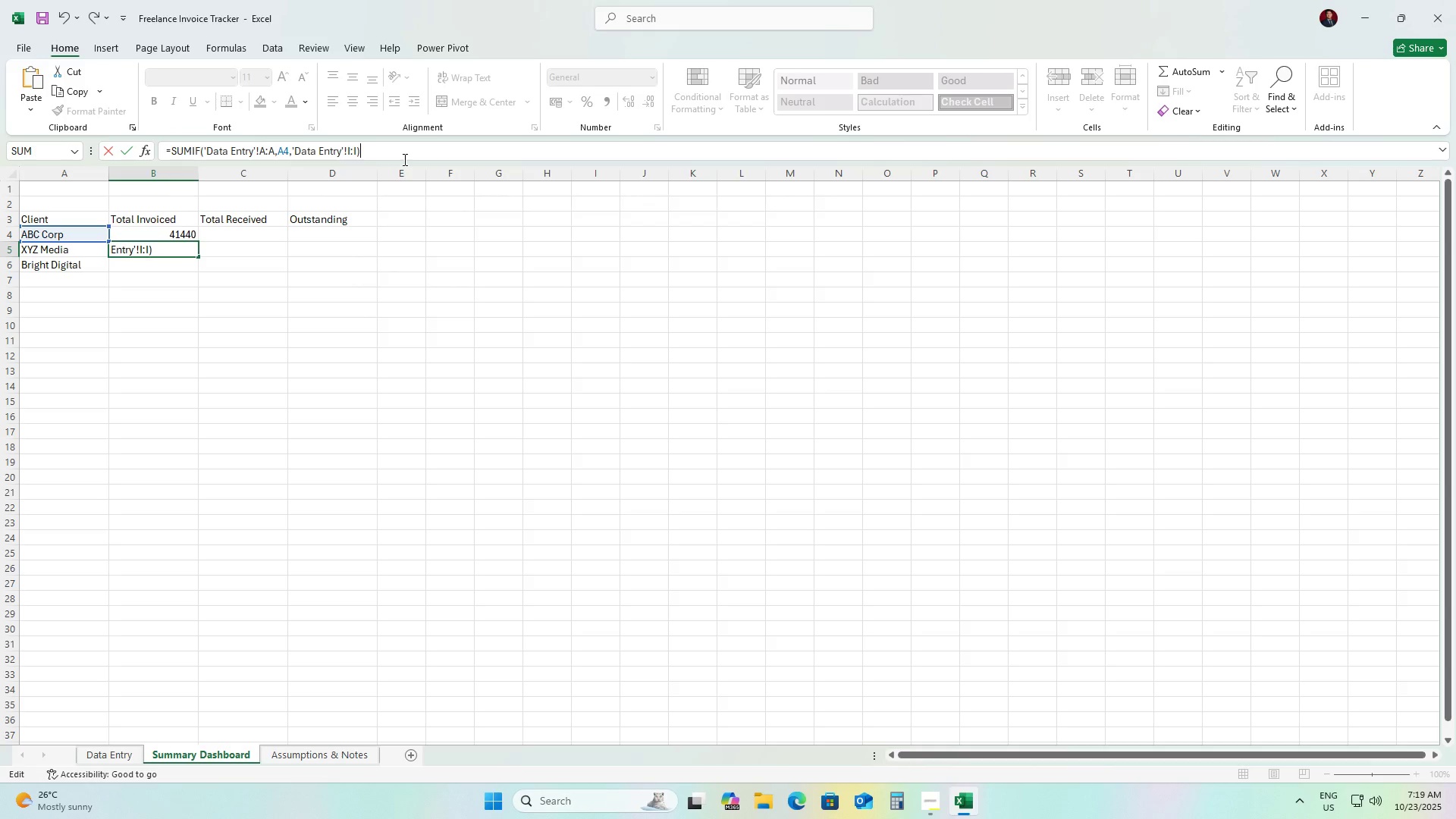 
key(Enter)
 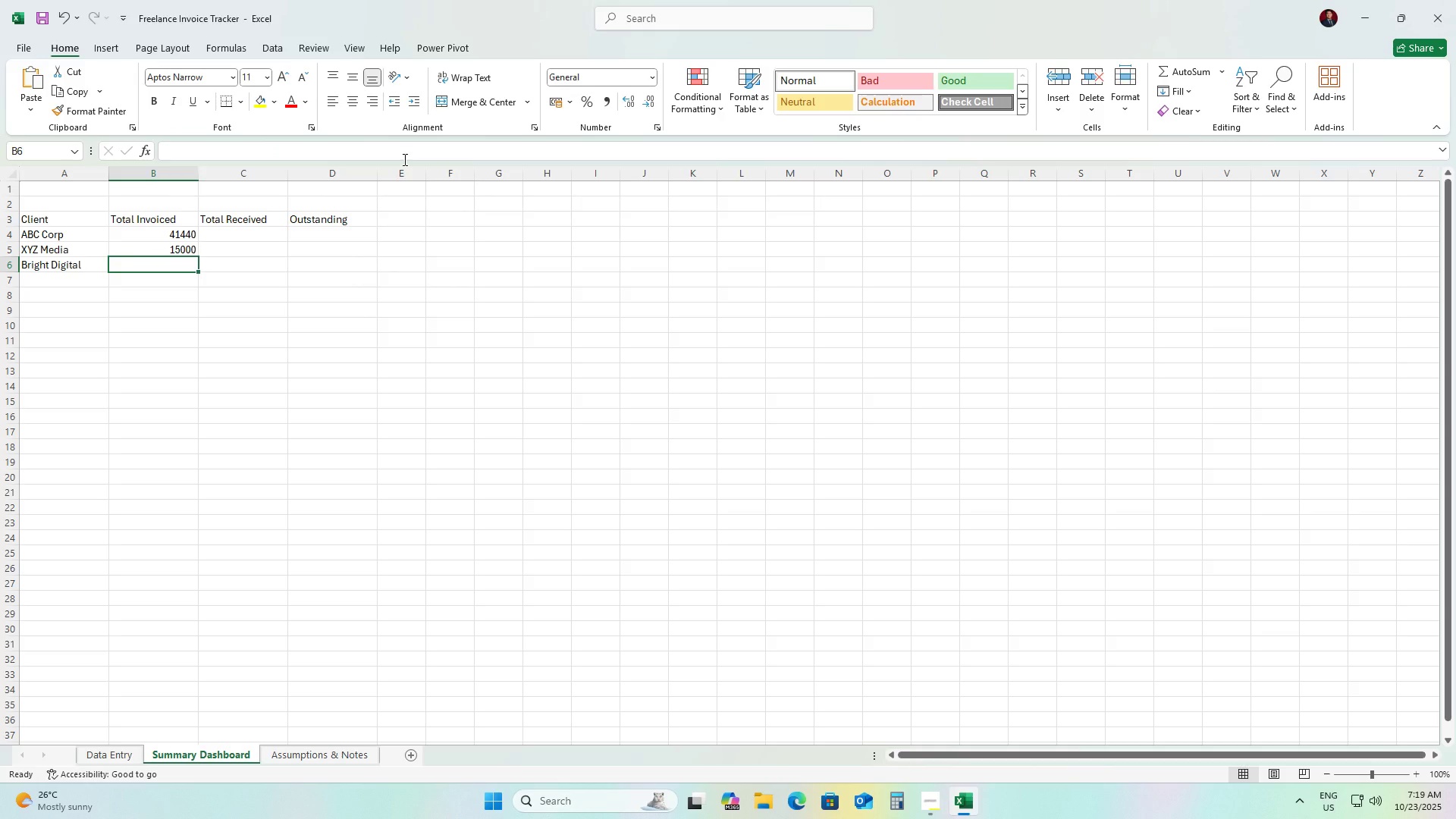 
type(=SUMIF)
key(Tab)
type('Data Entry"!A:A,A4,'Data Entry'!K:K))
 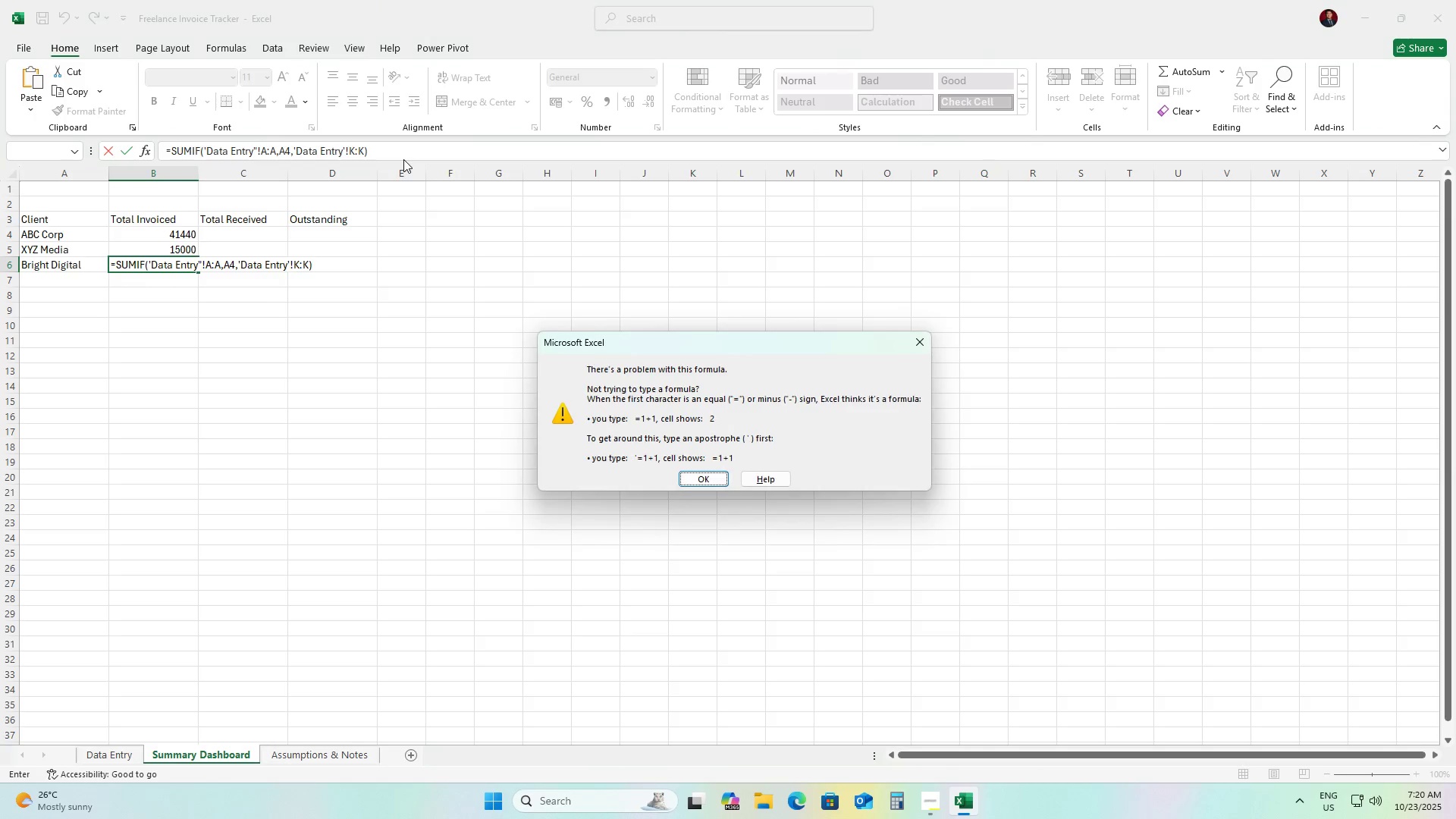 
 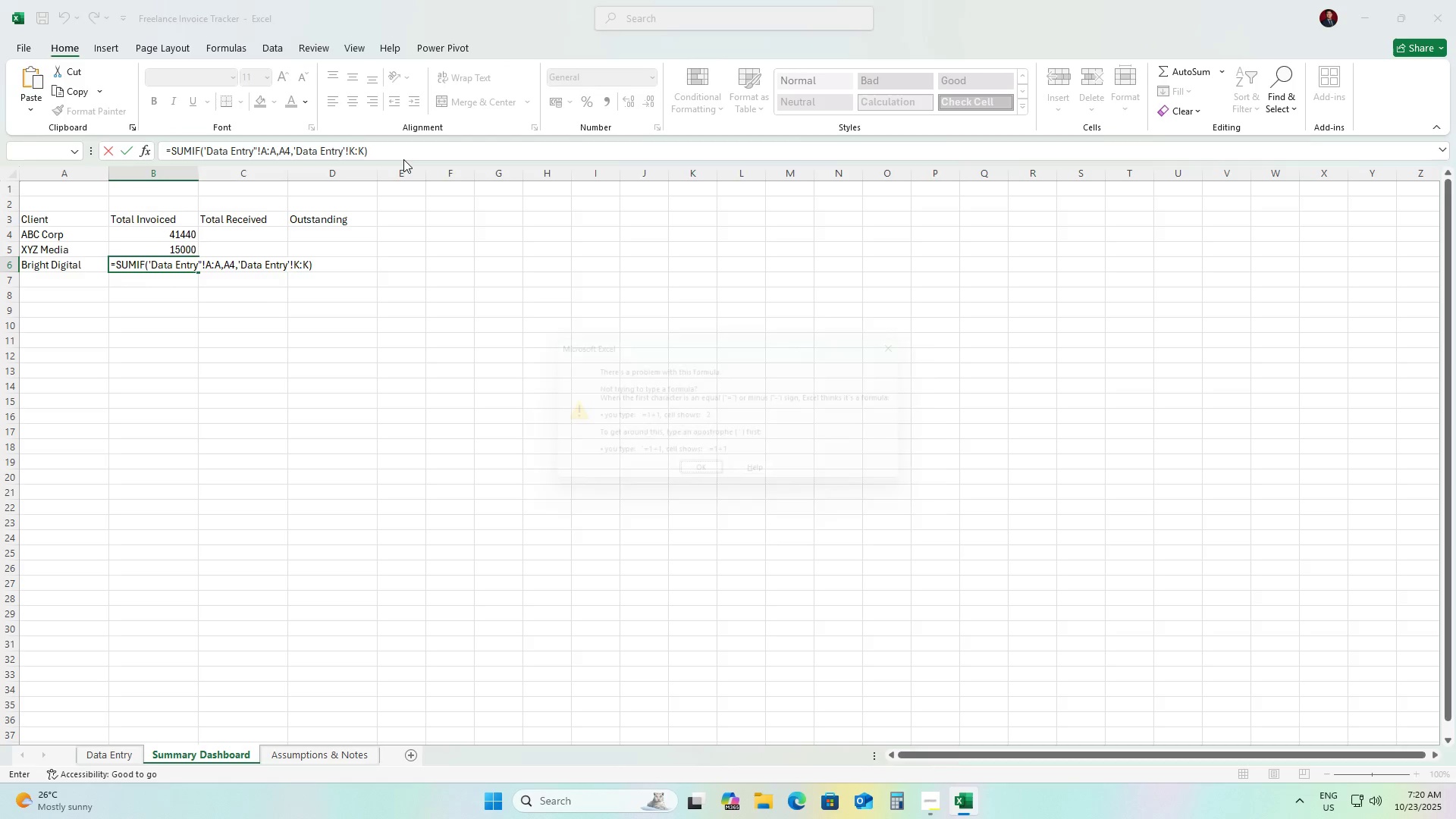 
key(Enter)
 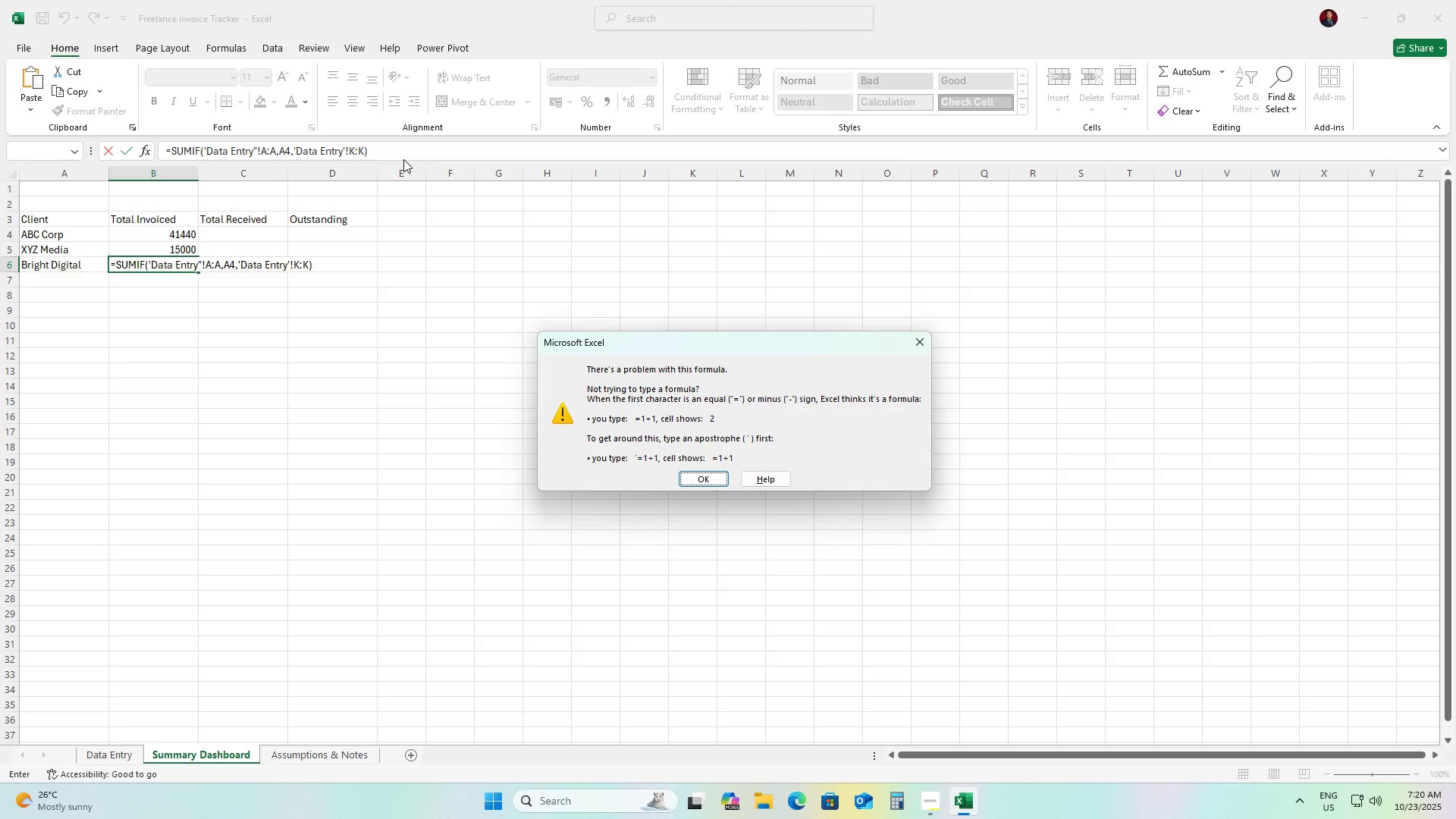 
key(Enter)
 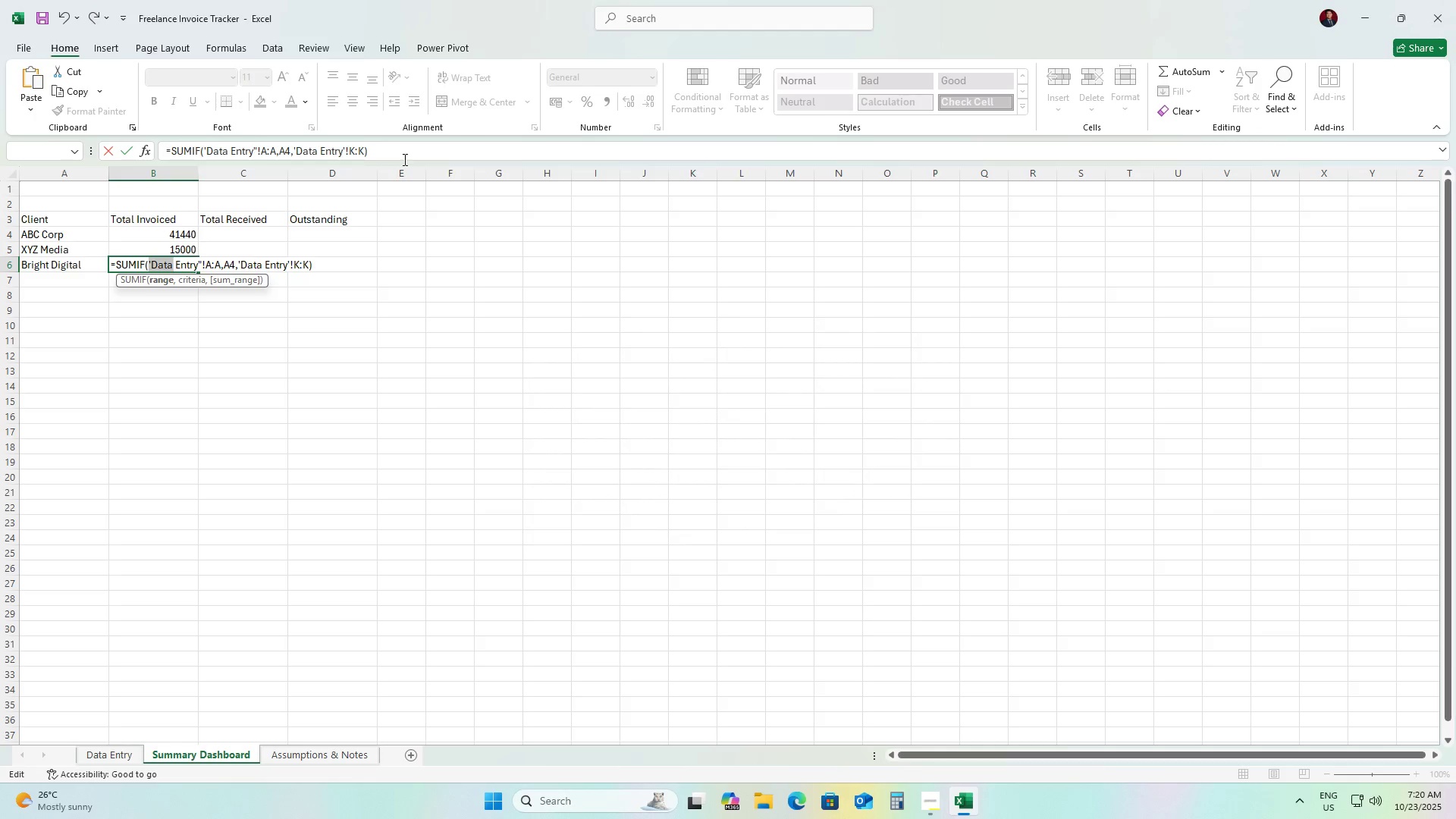 
key(ArrowRight)
 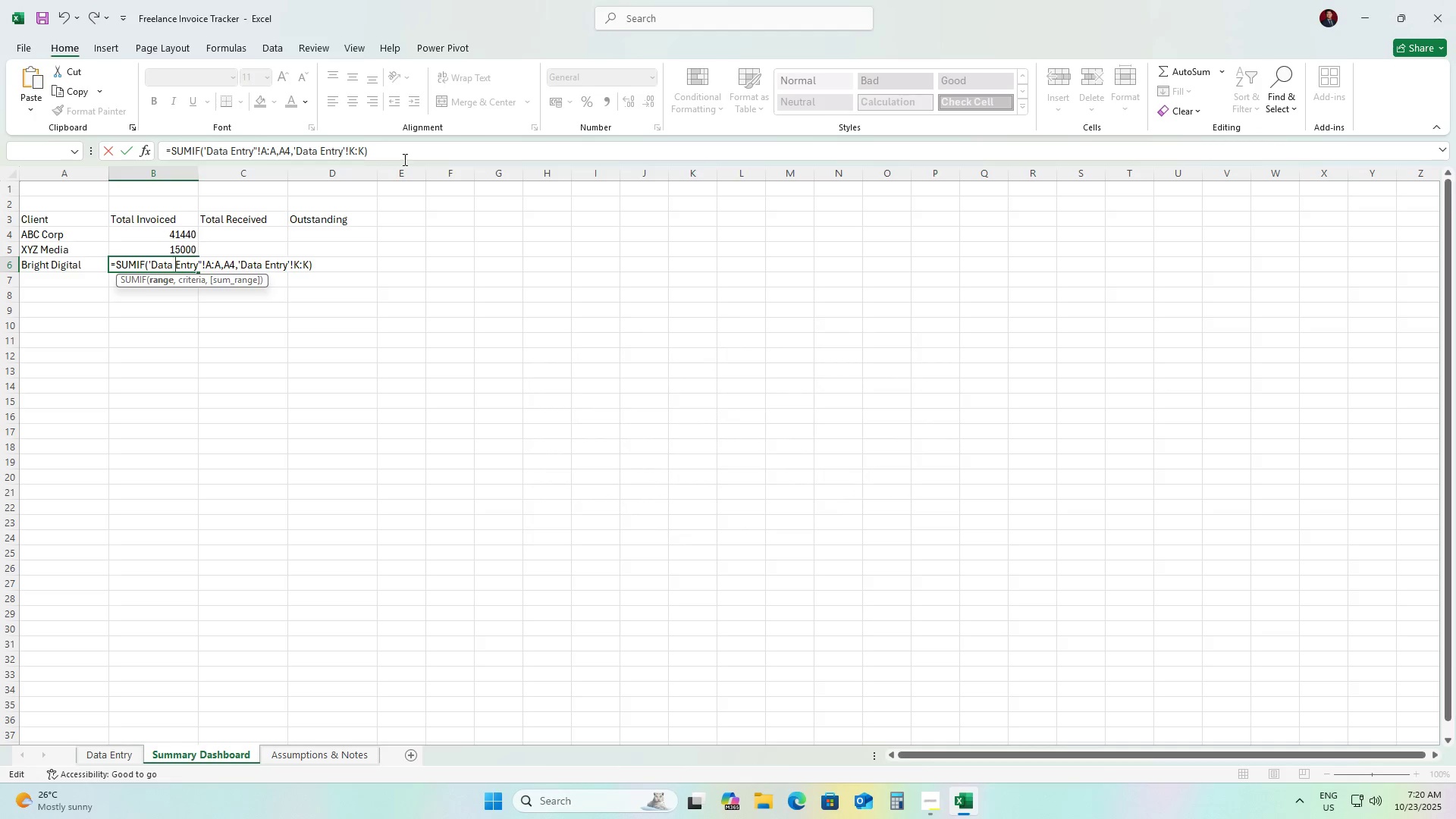 
key(ArrowRight)
 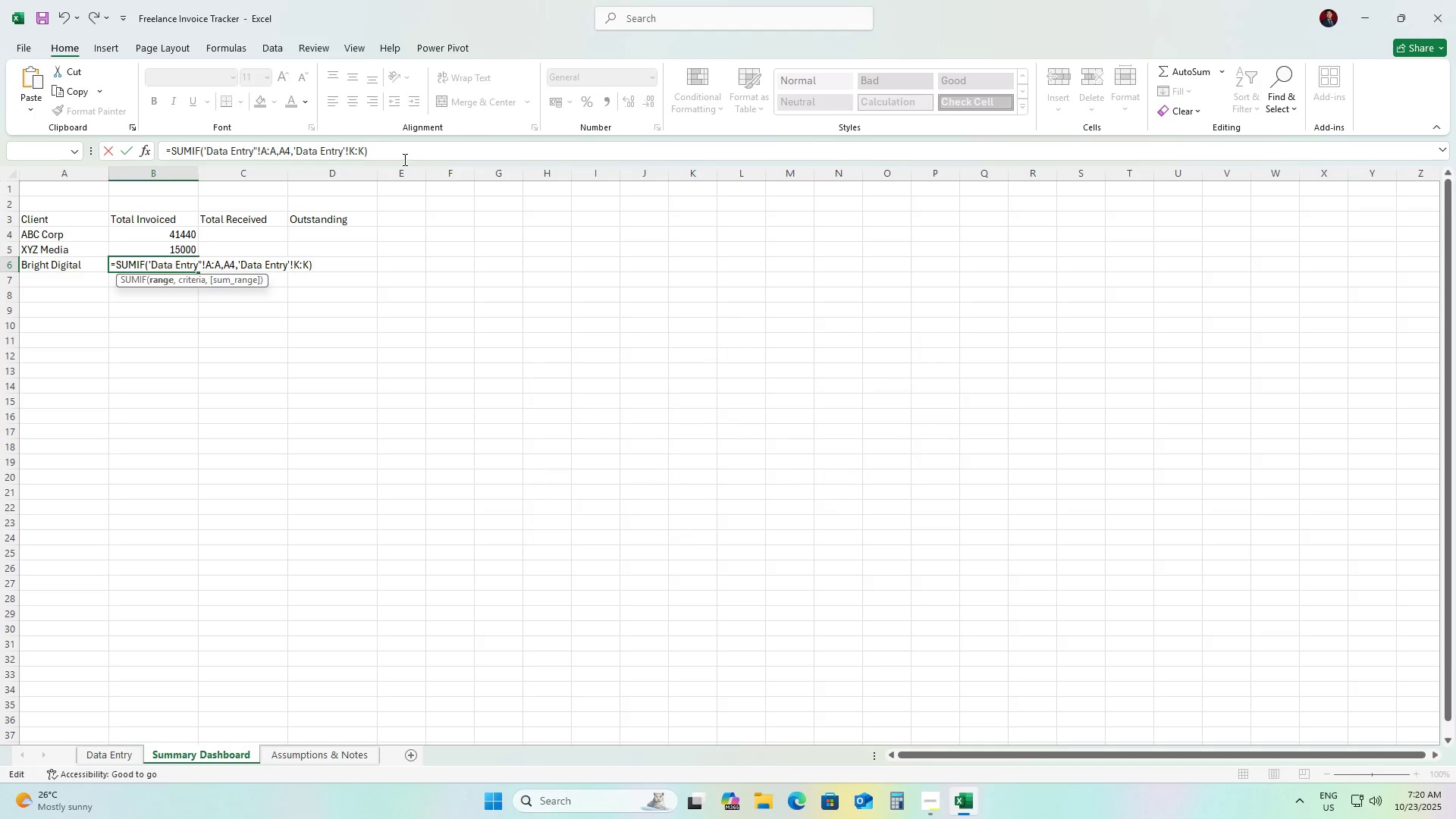 
key(ArrowRight)
 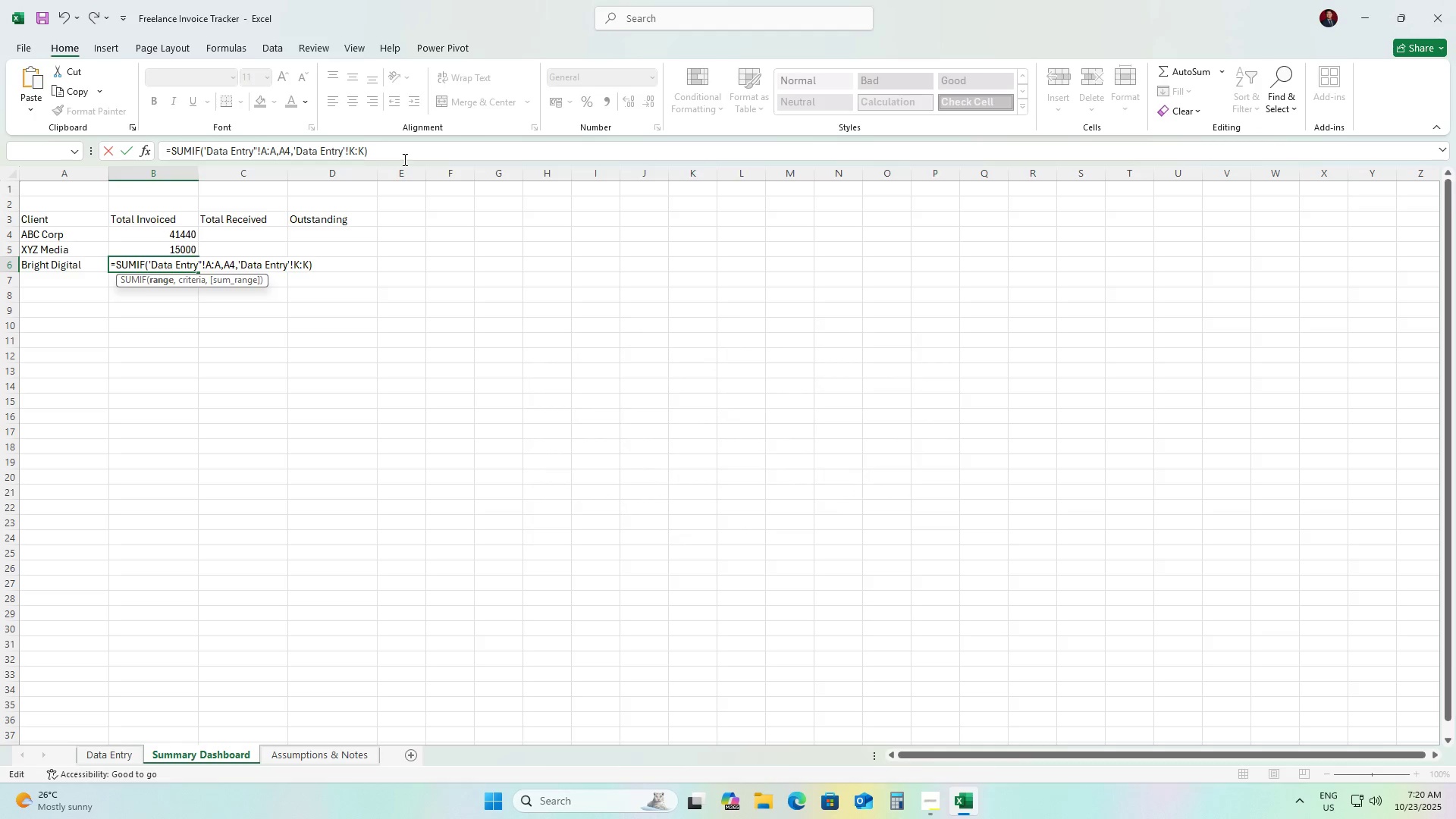 
key(ArrowRight)
 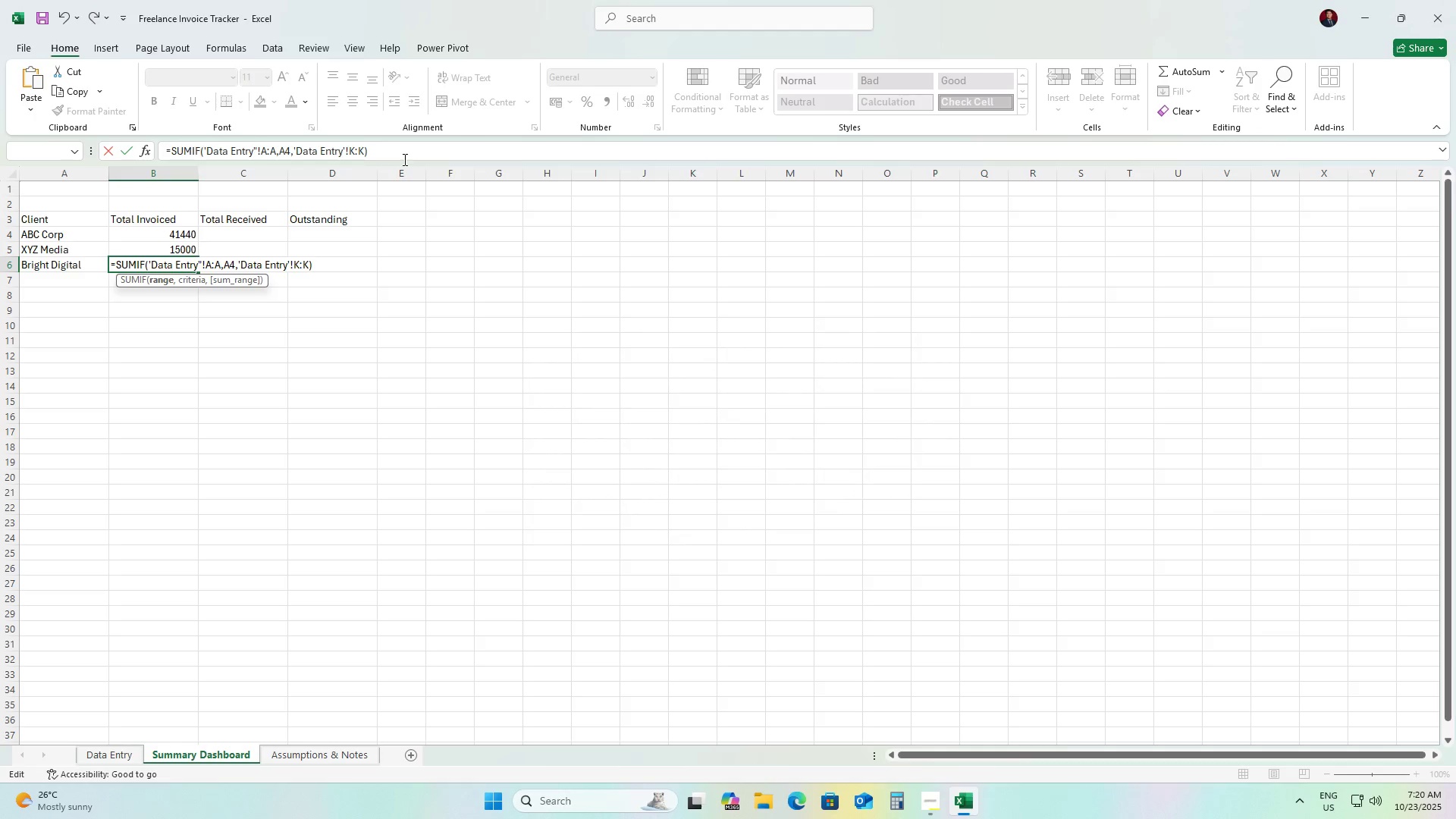 
key(ArrowRight)
 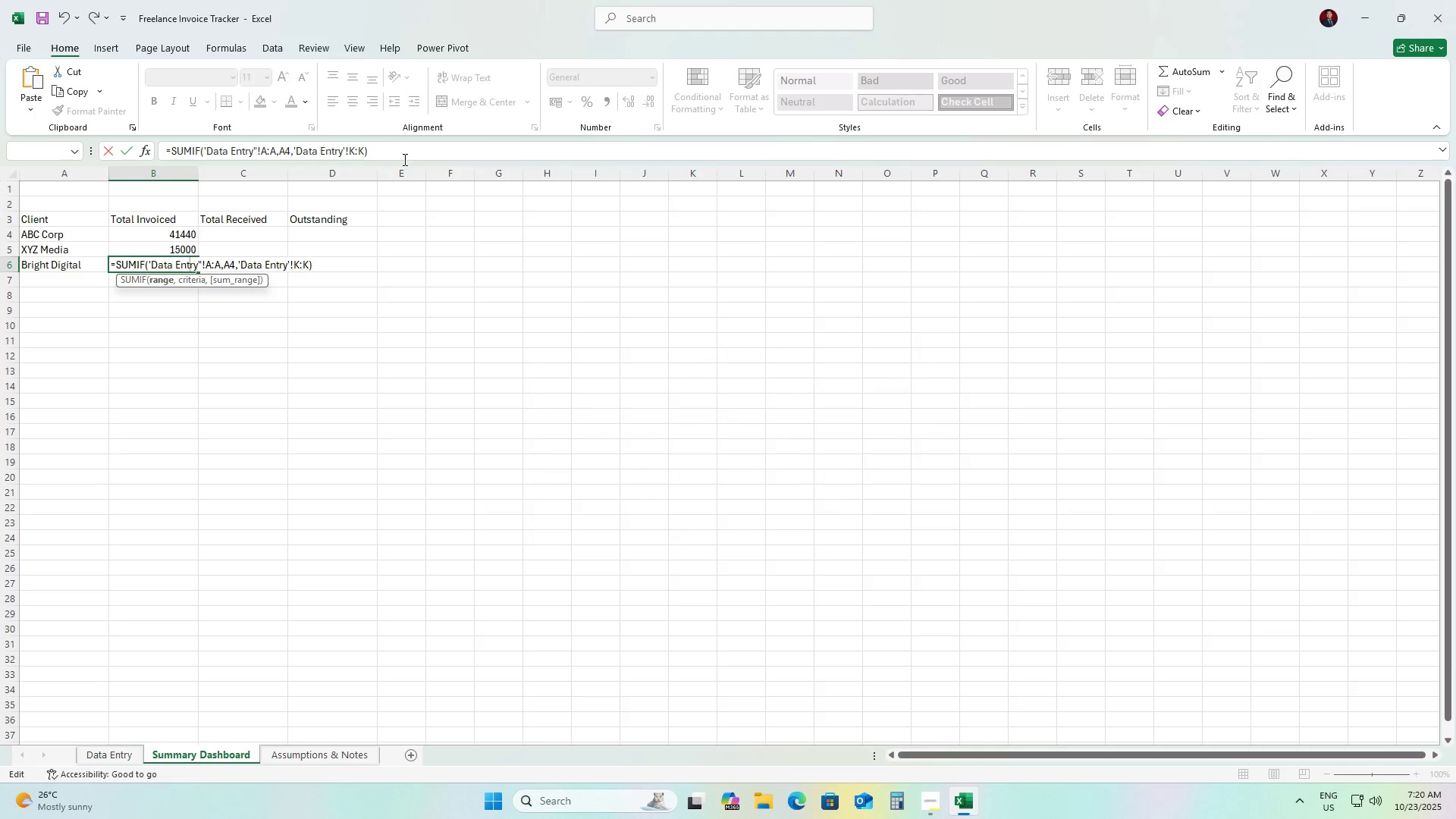 
key(ArrowRight)
 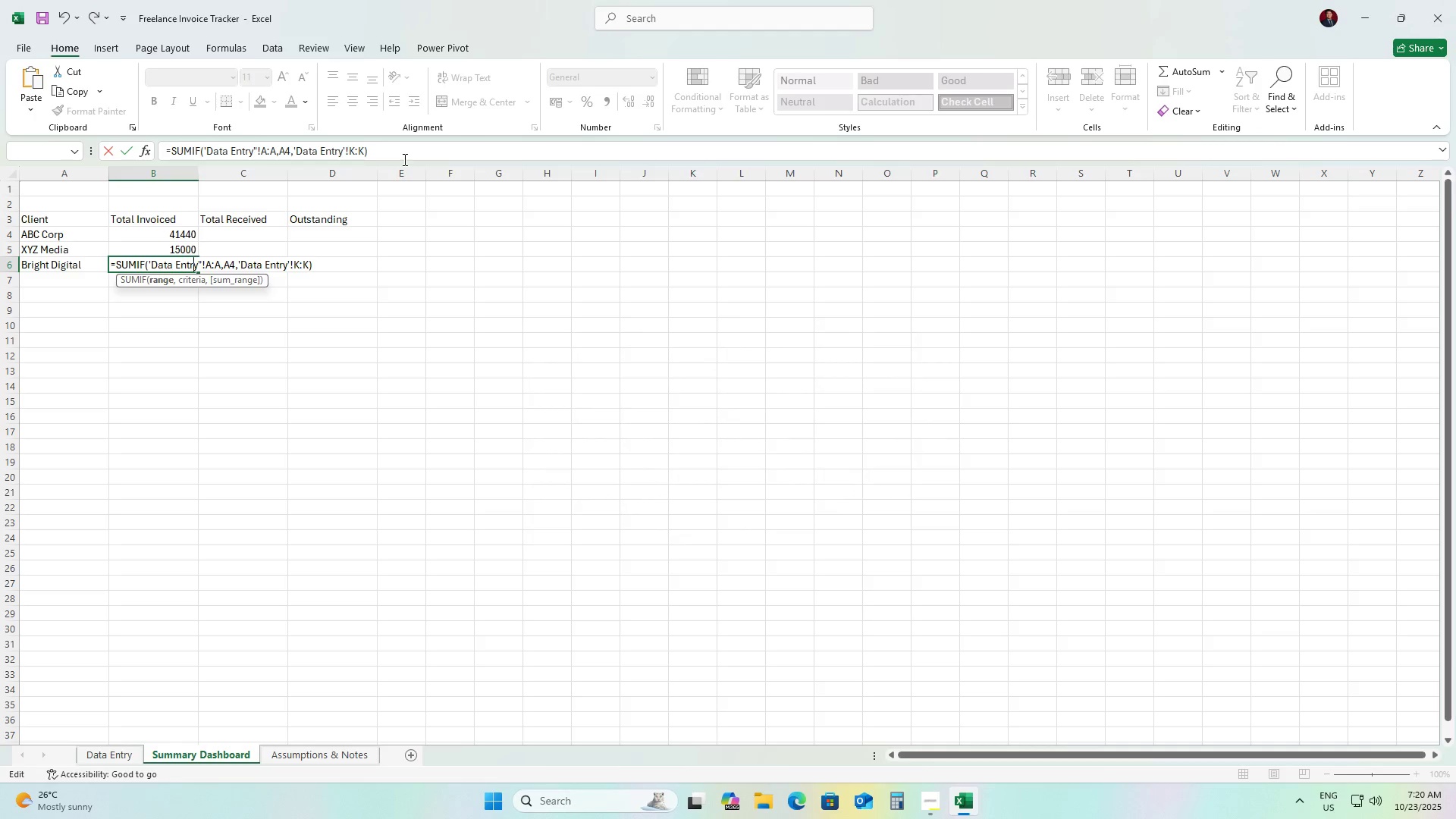 
key(ArrowRight)
 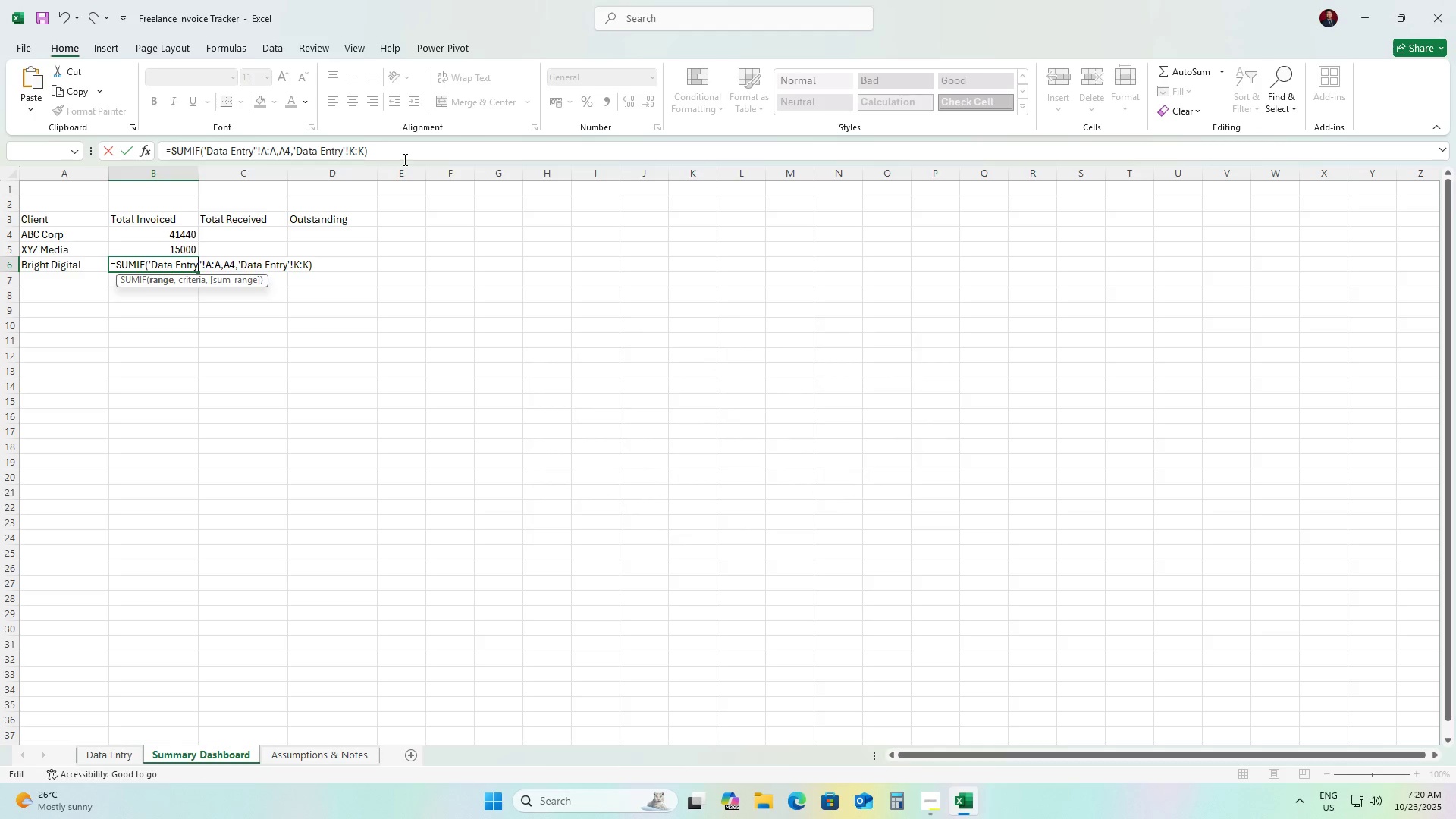 
key(ArrowRight)
 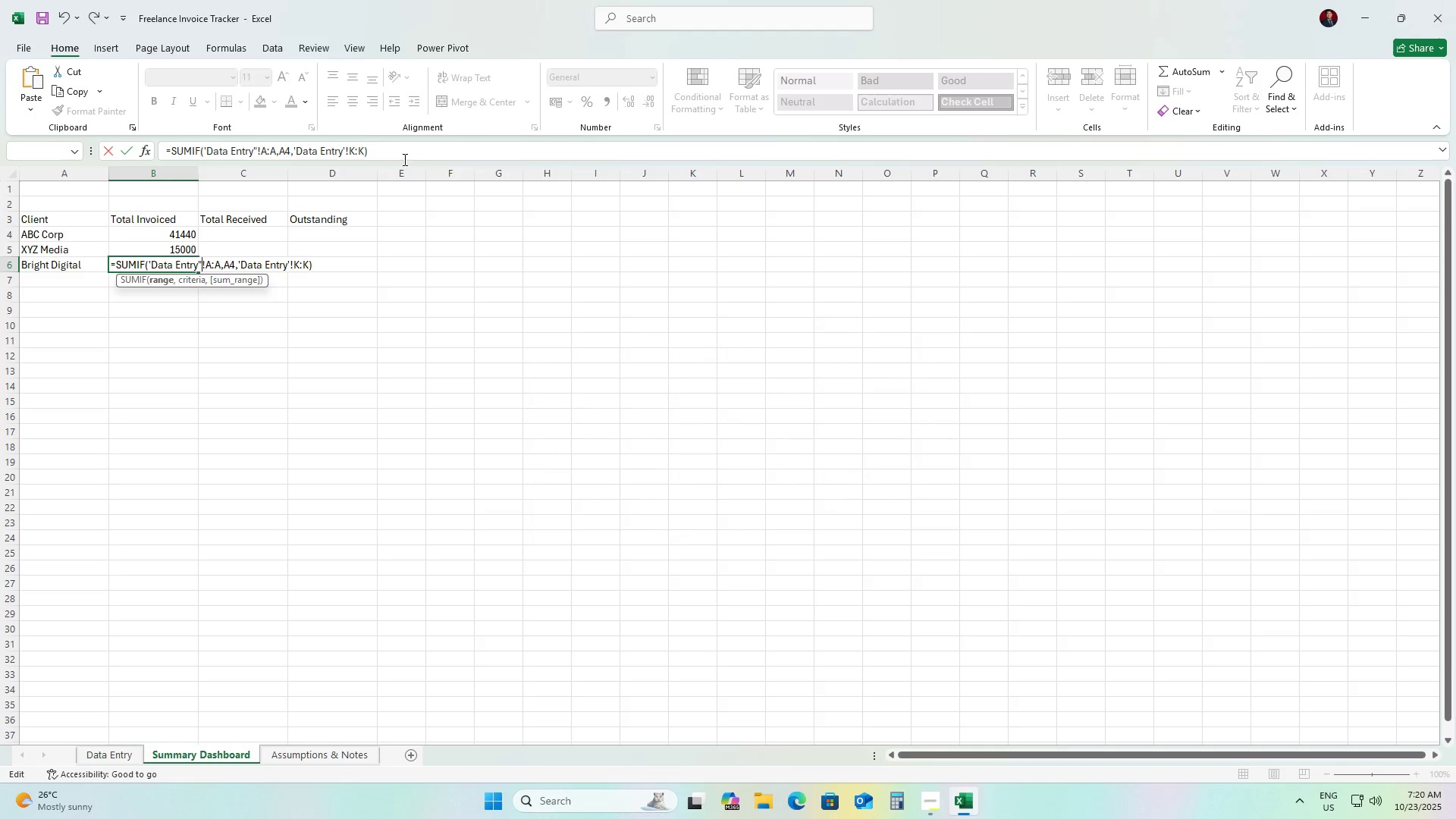 
key(Backspace)
 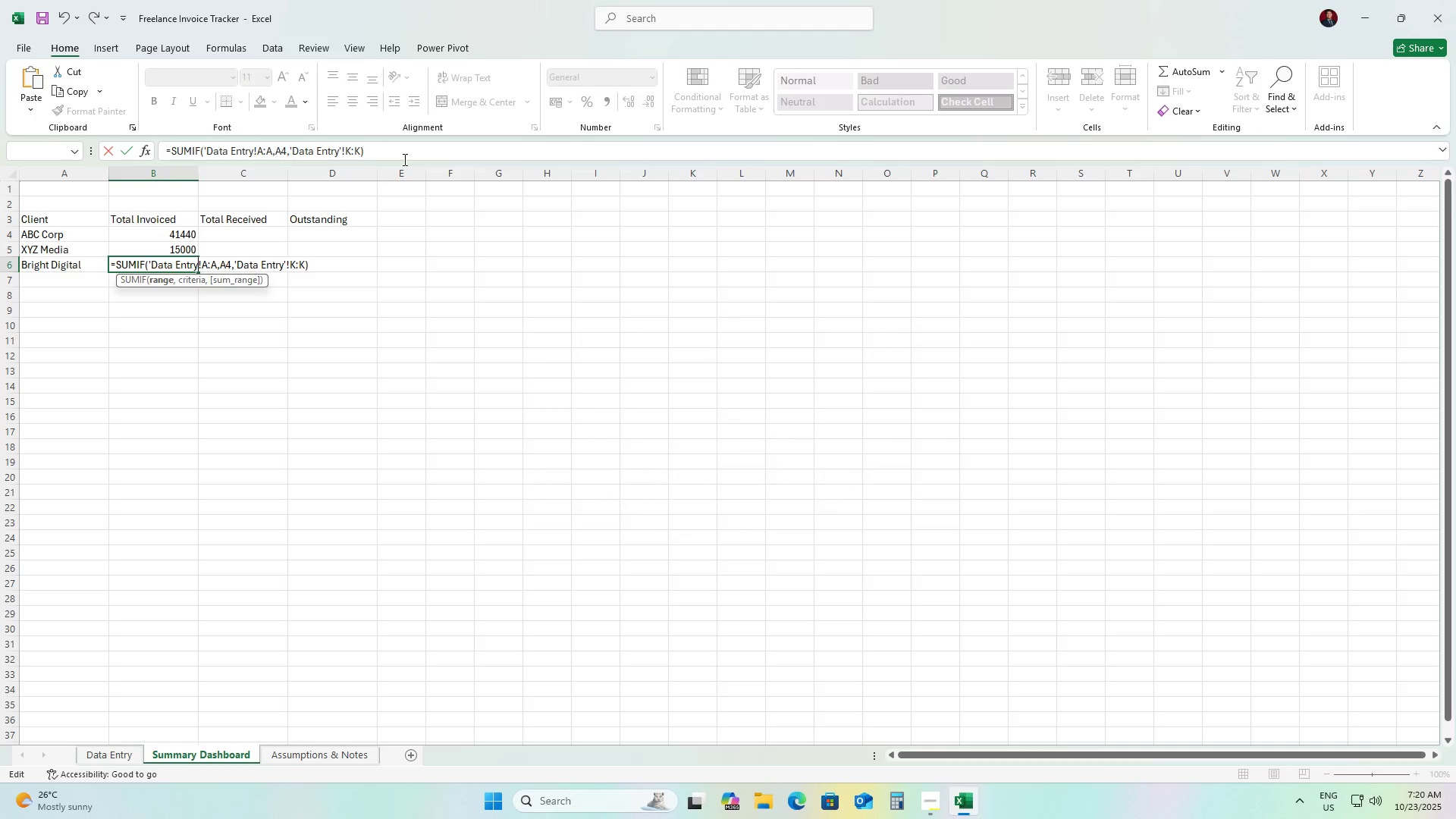 
key(Quote)
 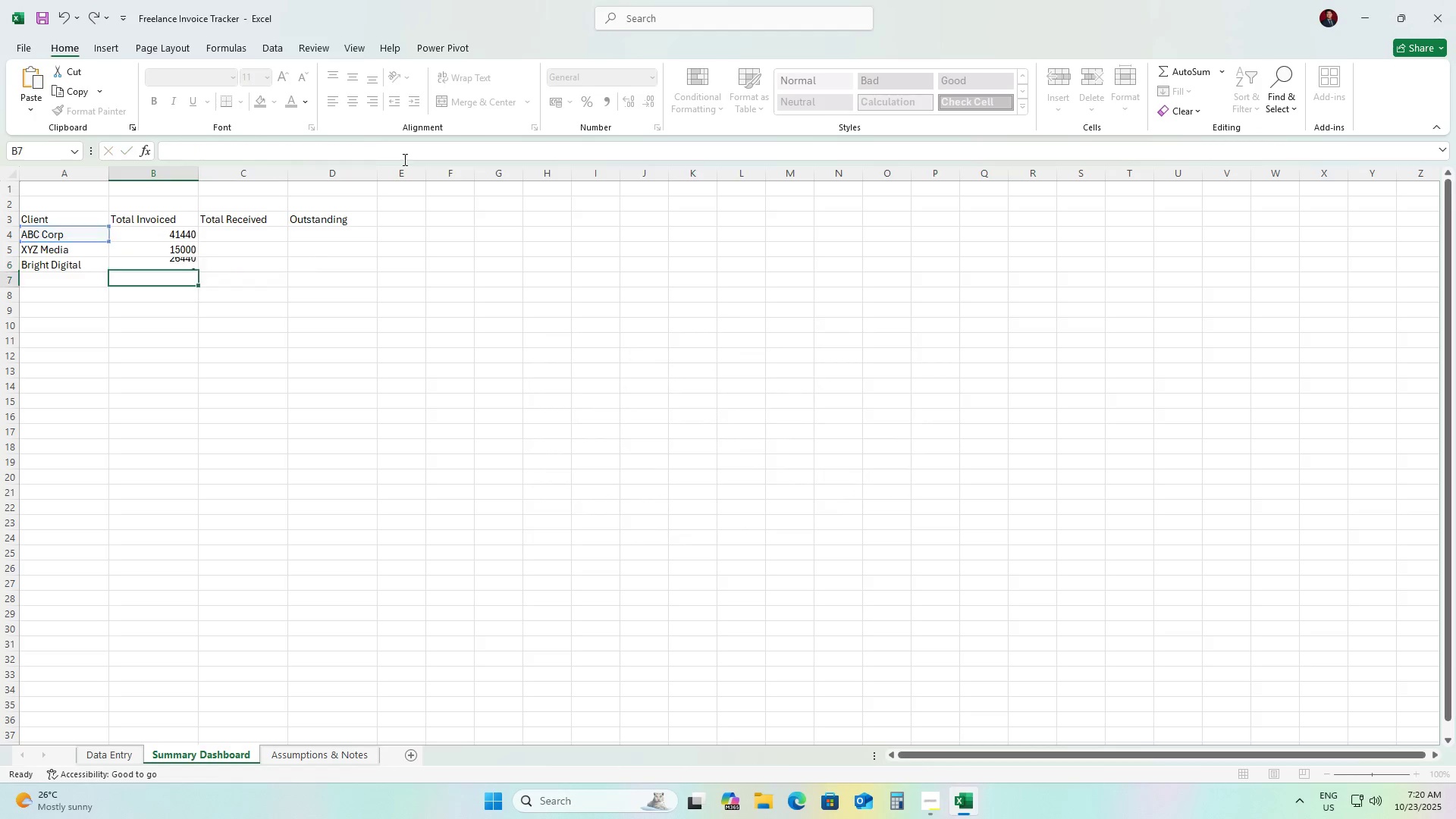 
key(Enter)
 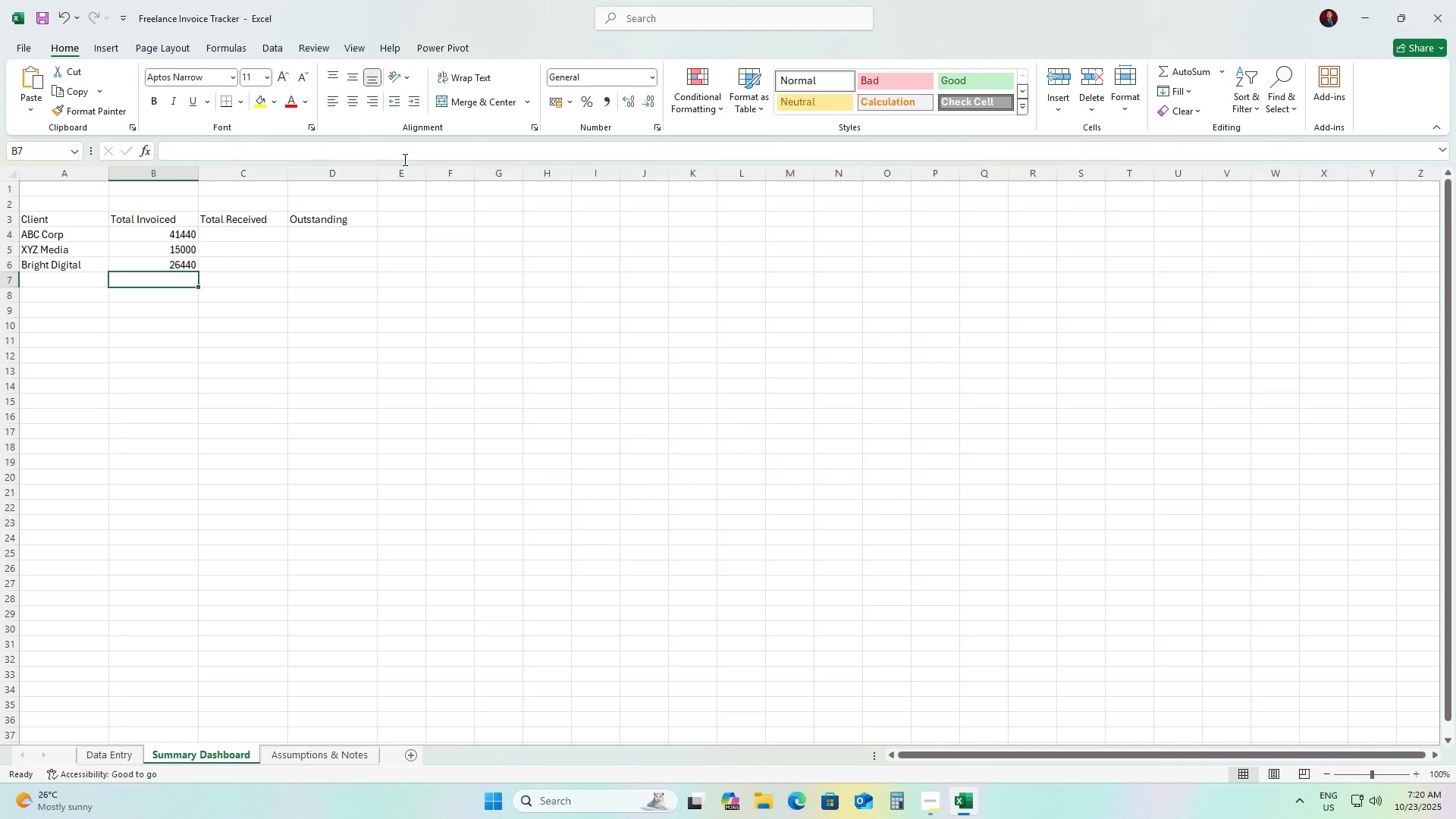 
wait(24.2)
 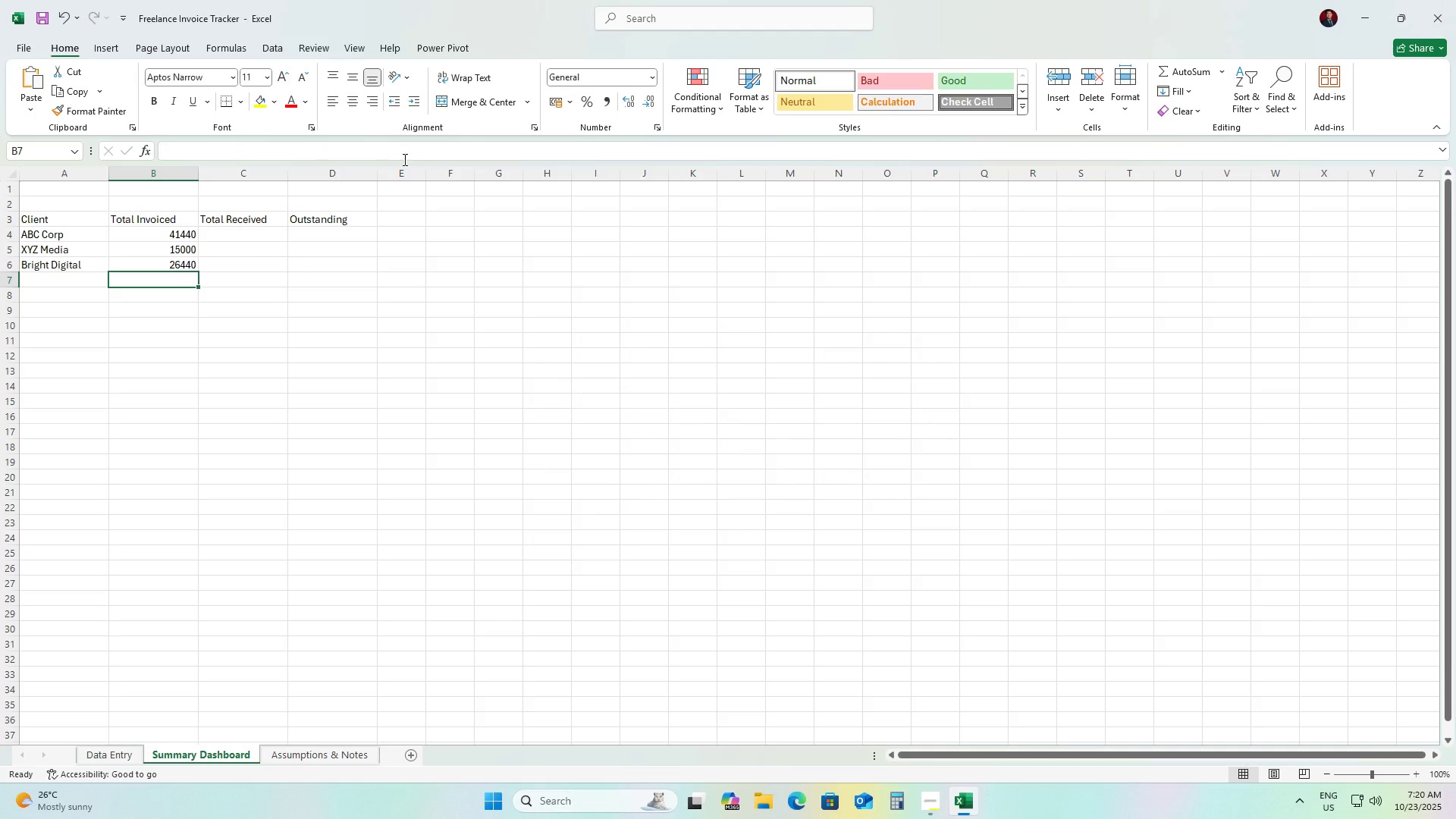 
left_click([174, 249])
 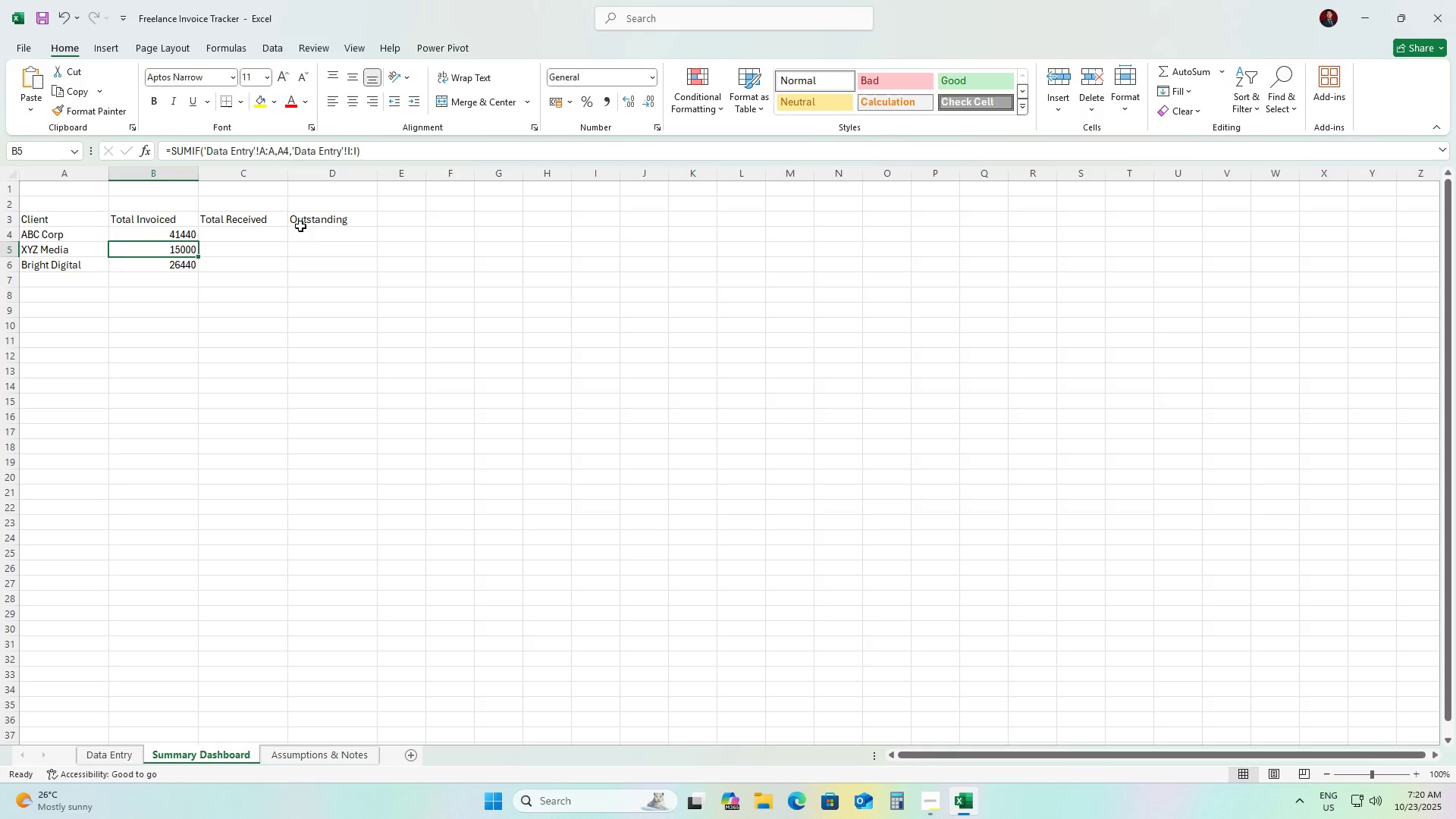 
hold_key(key=ControlLeft, duration=1.53)
 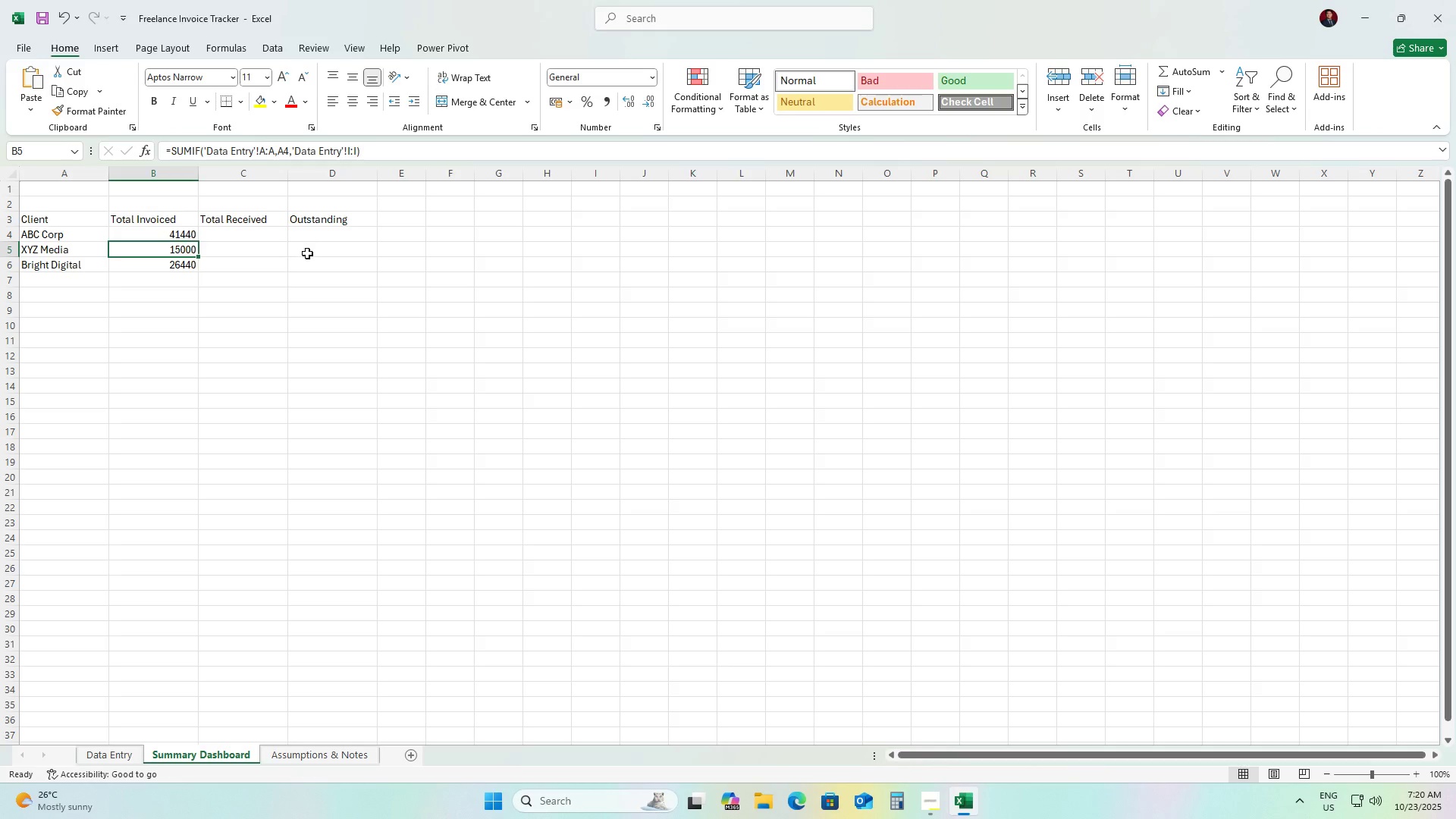 
key(Control+X)
 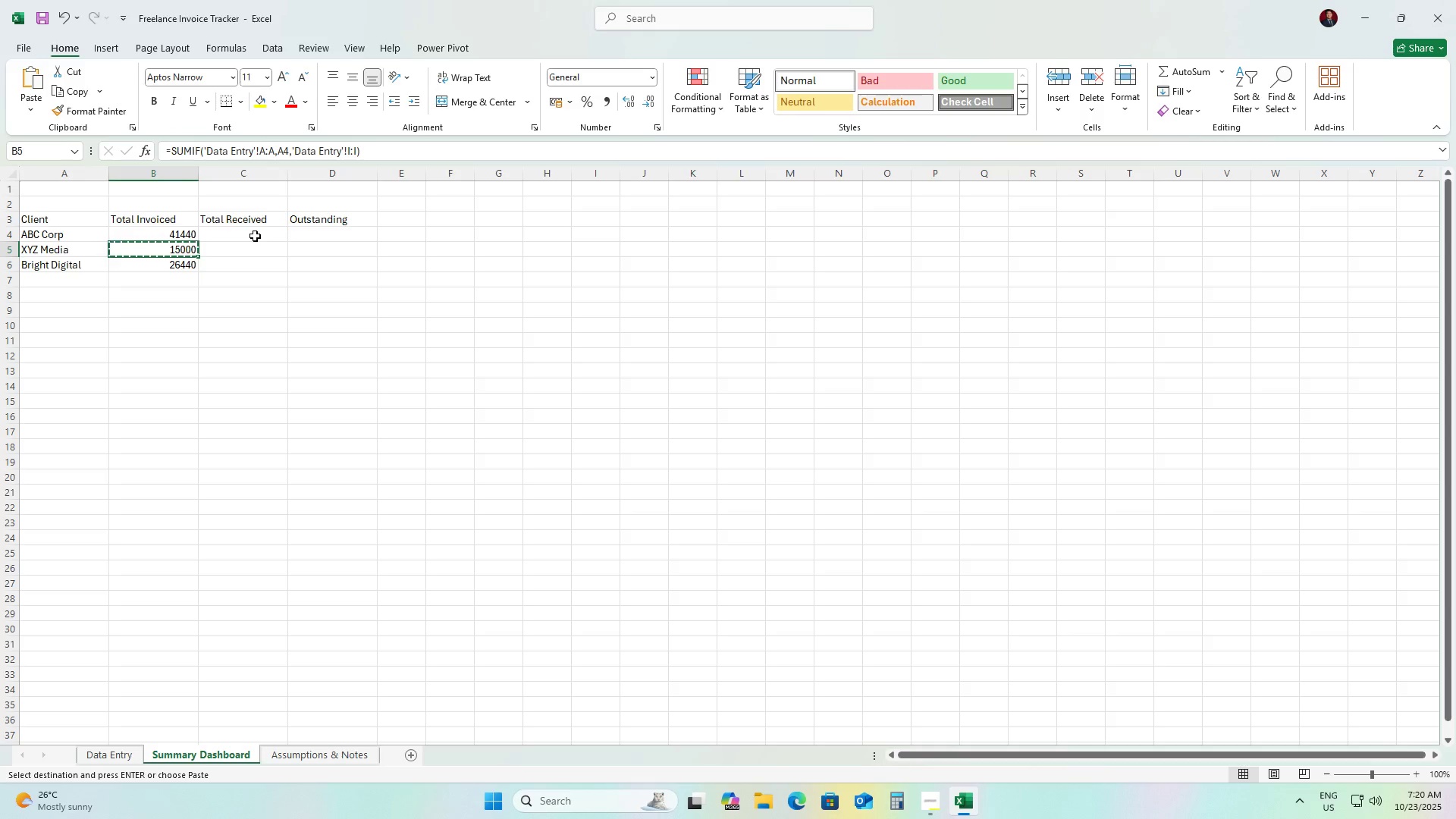 
left_click([255, 236])
 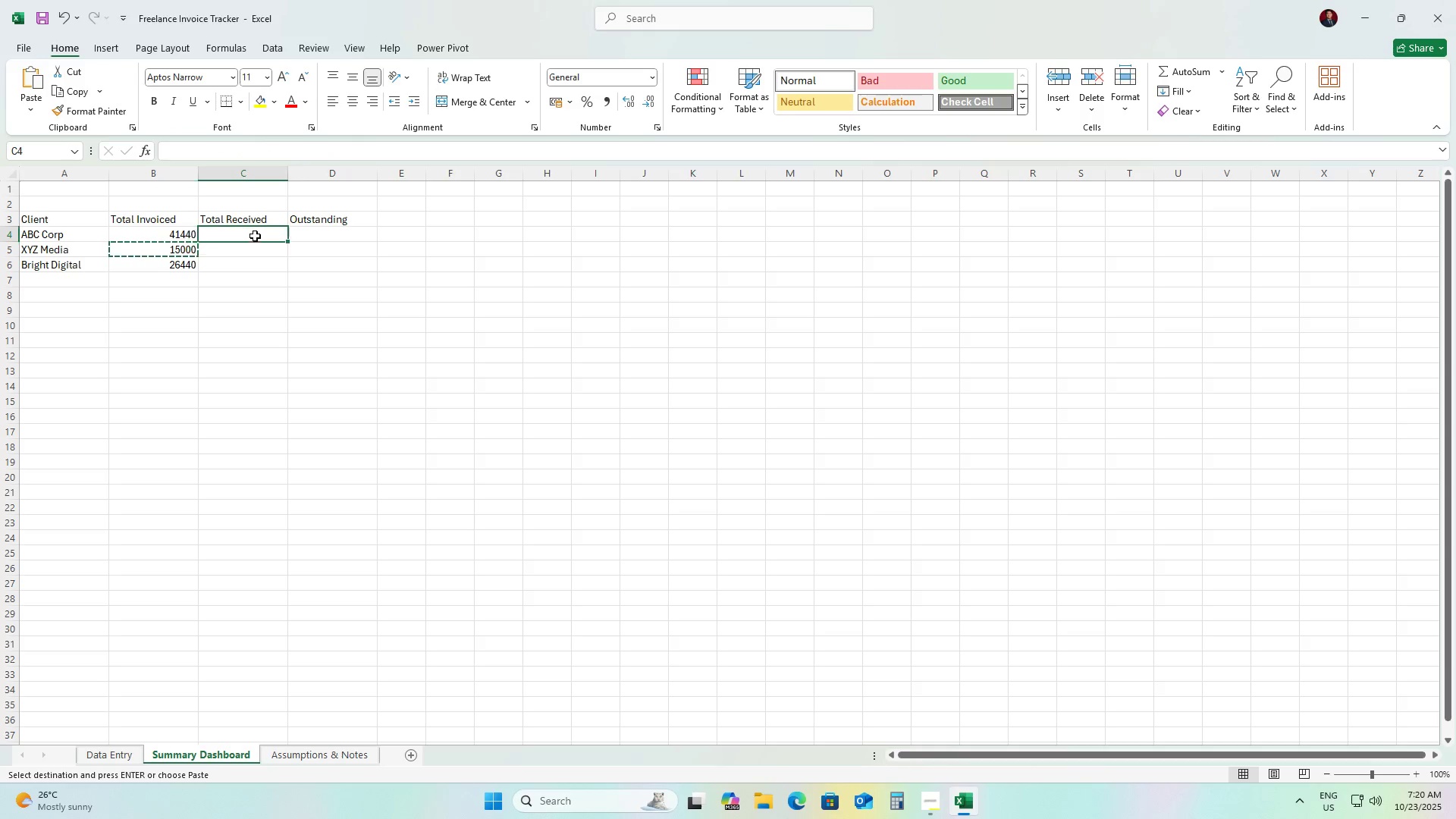 
key(Control+ControlLeft)
 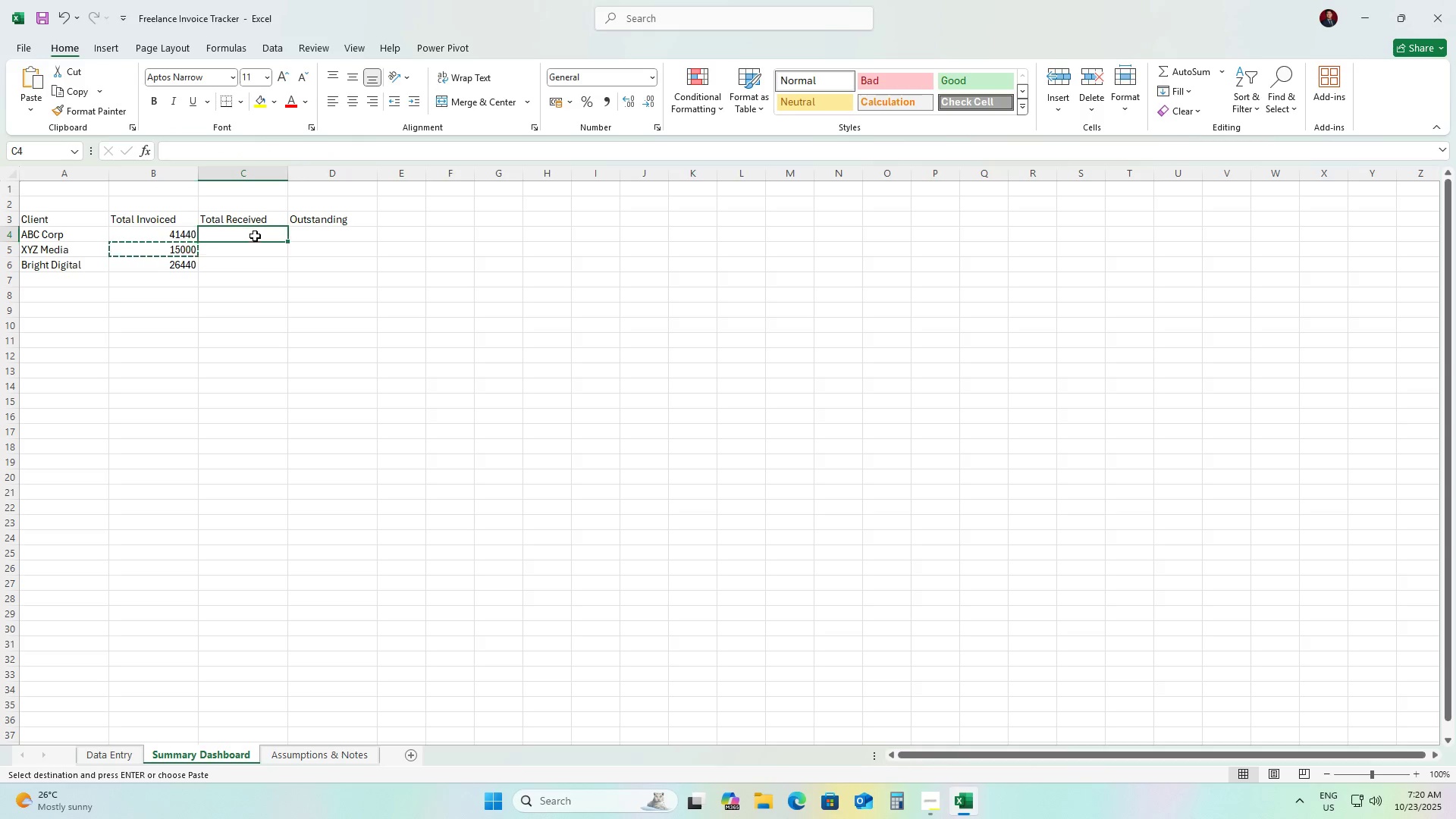 
key(Control+V)
 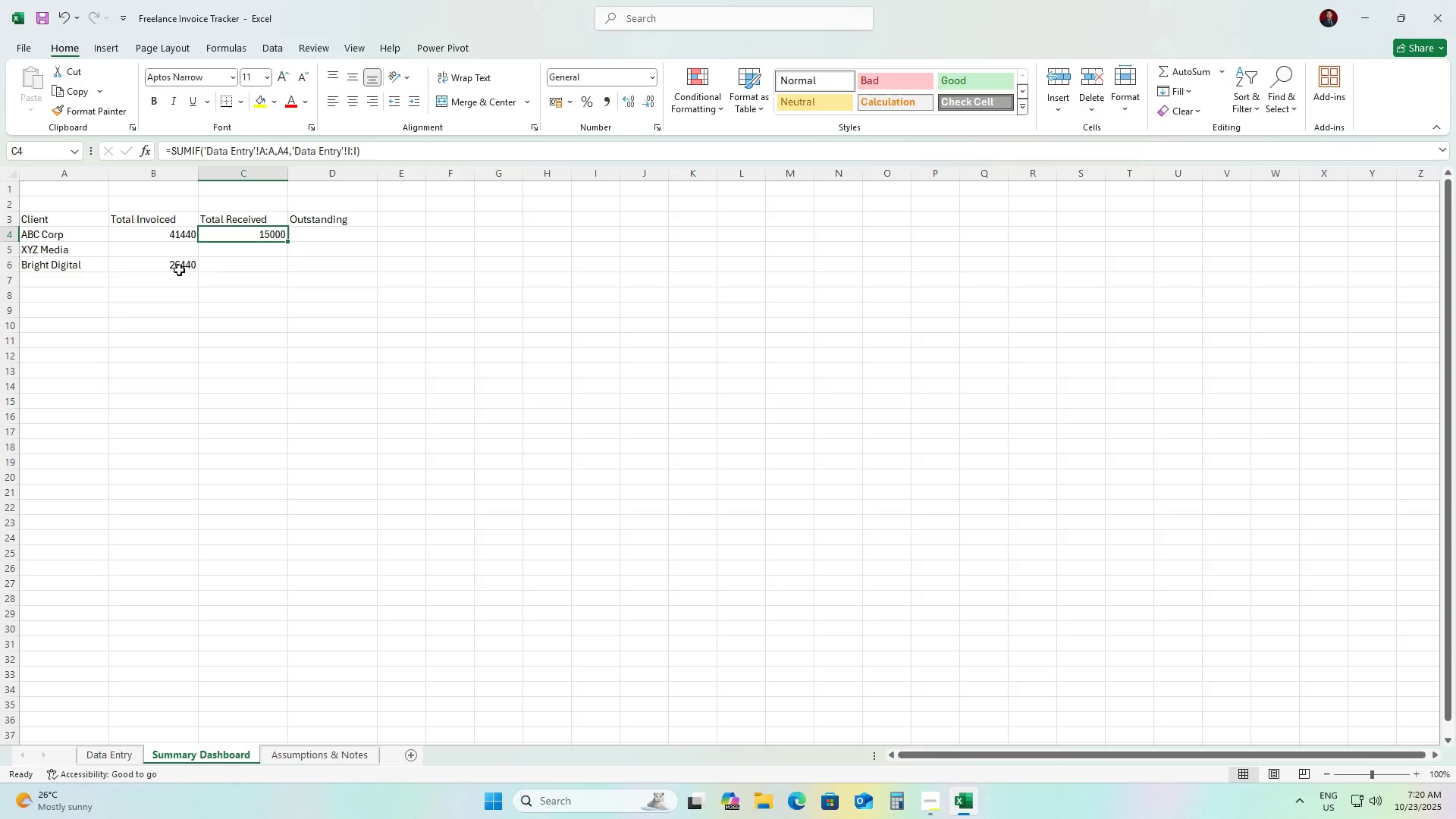 
left_click([179, 270])
 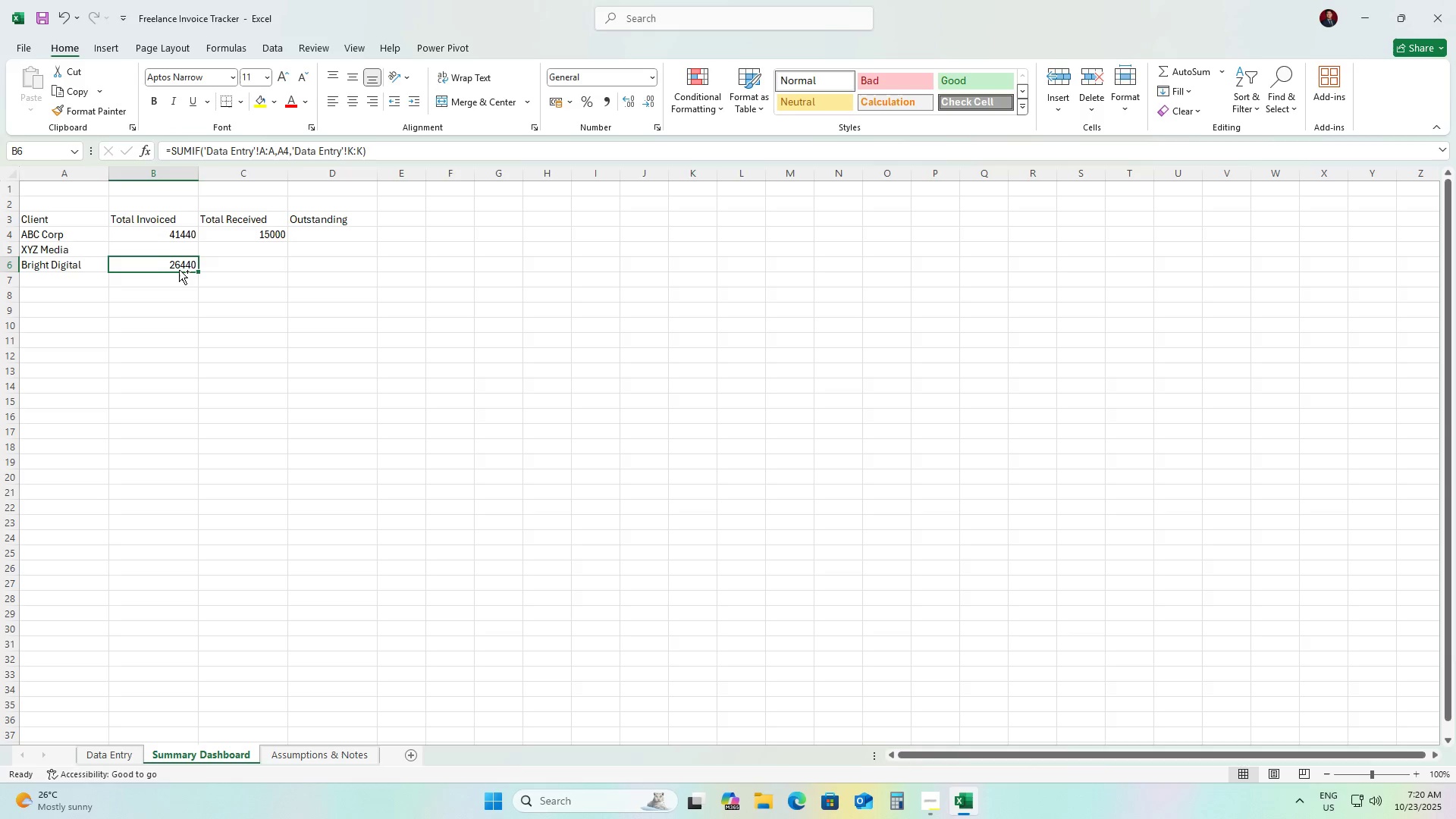 
key(Control+ControlLeft)
 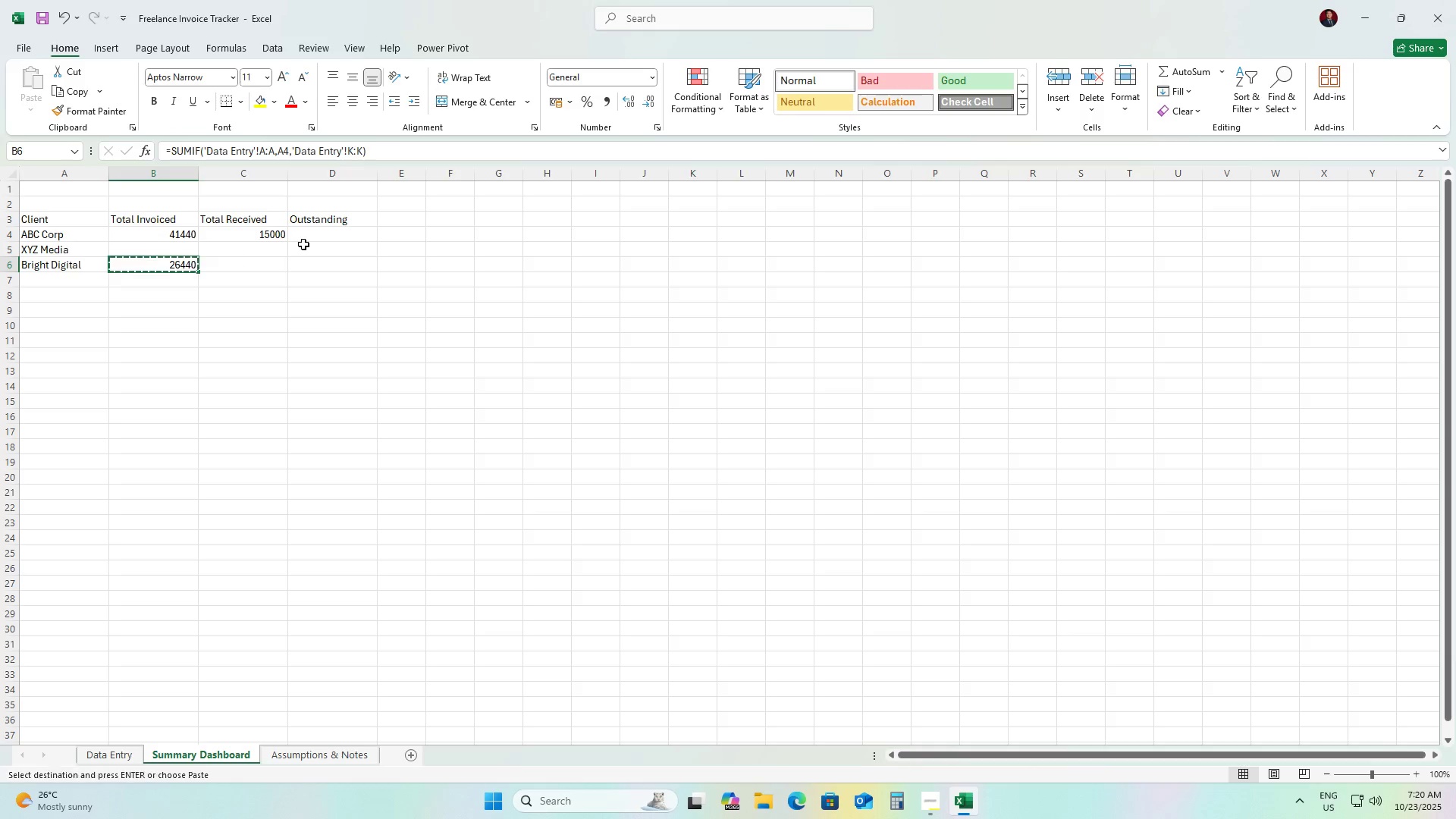 
key(Control+X)
 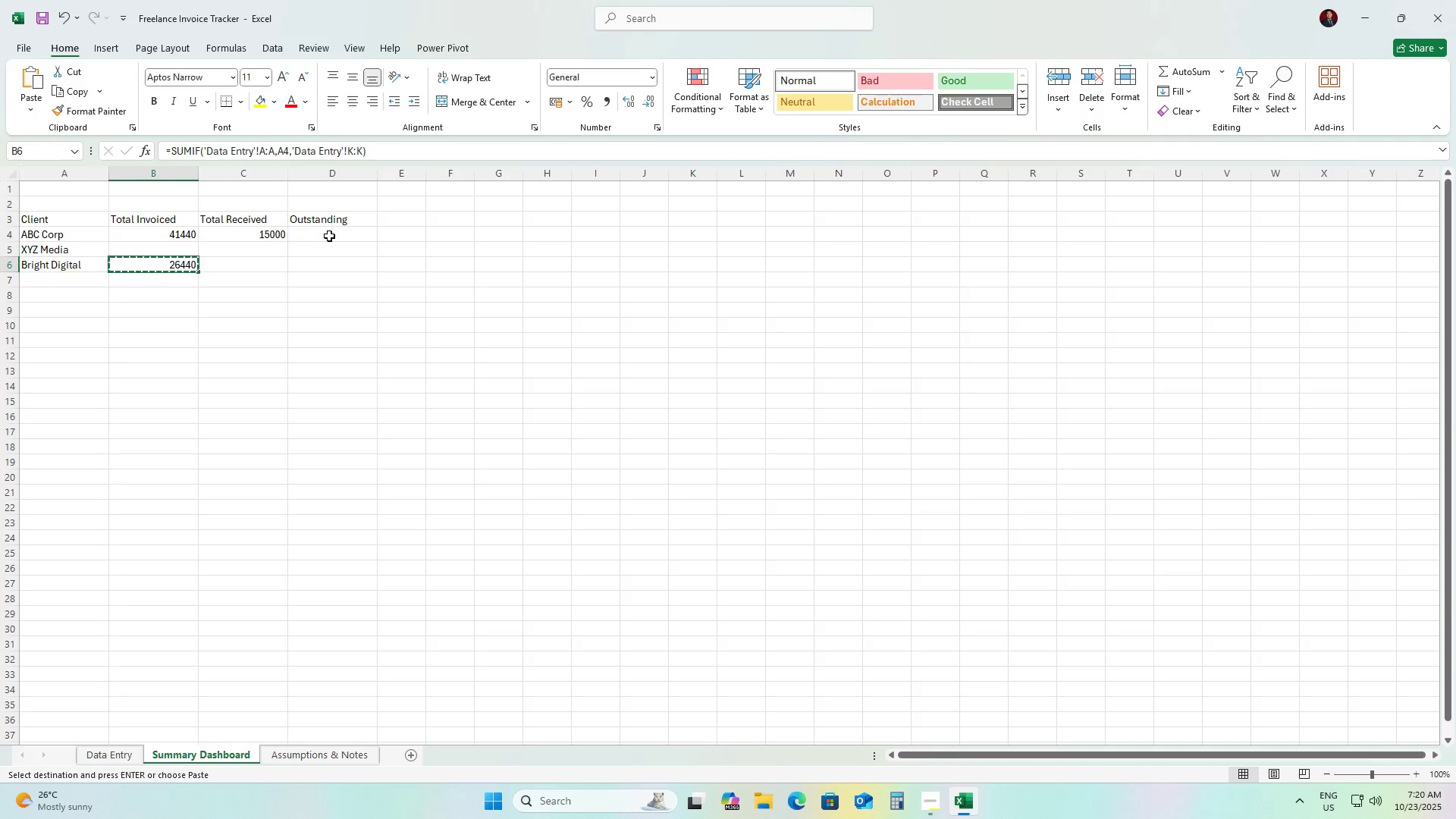 
left_click([329, 236])
 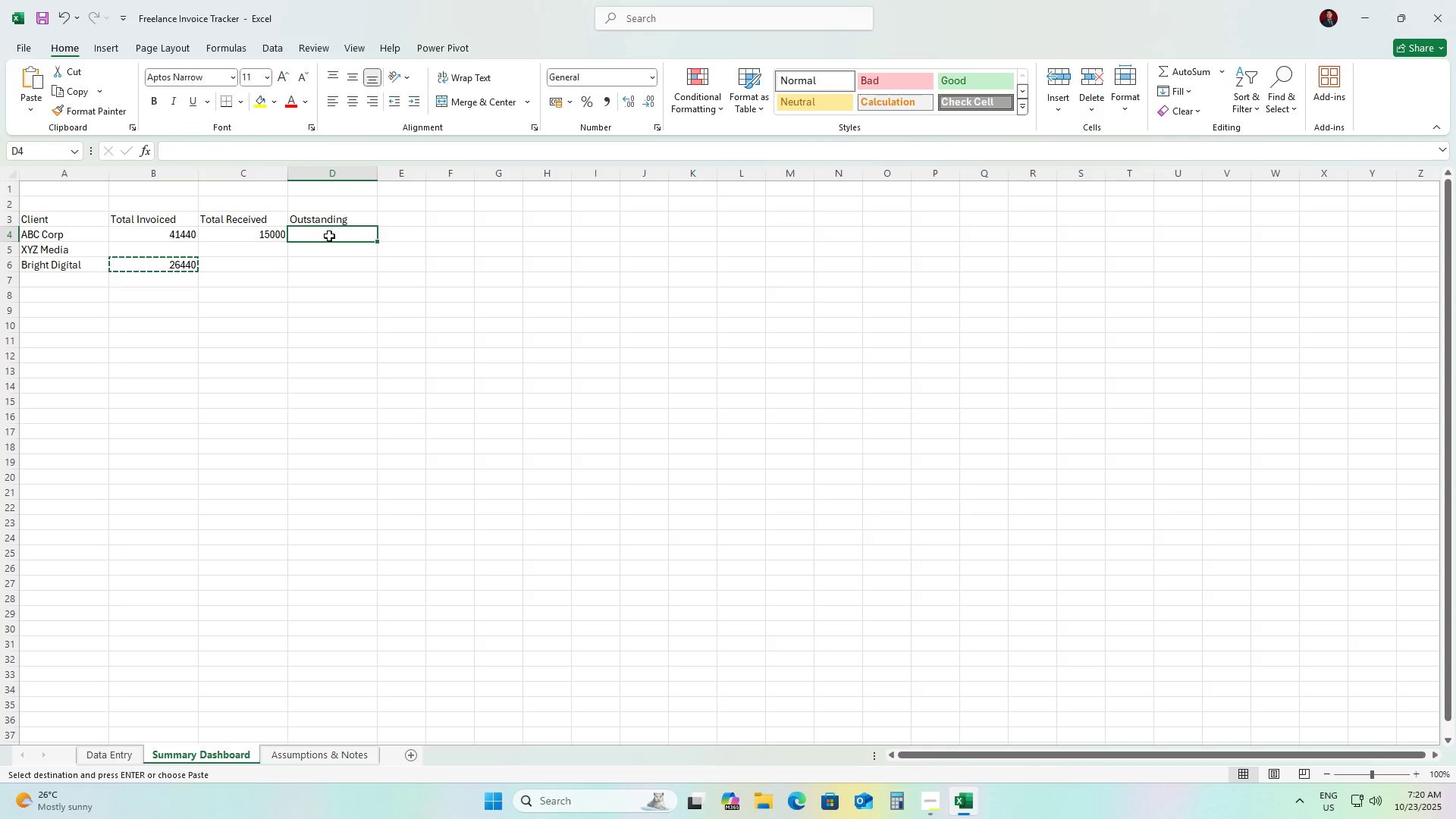 
key(Control+ControlLeft)
 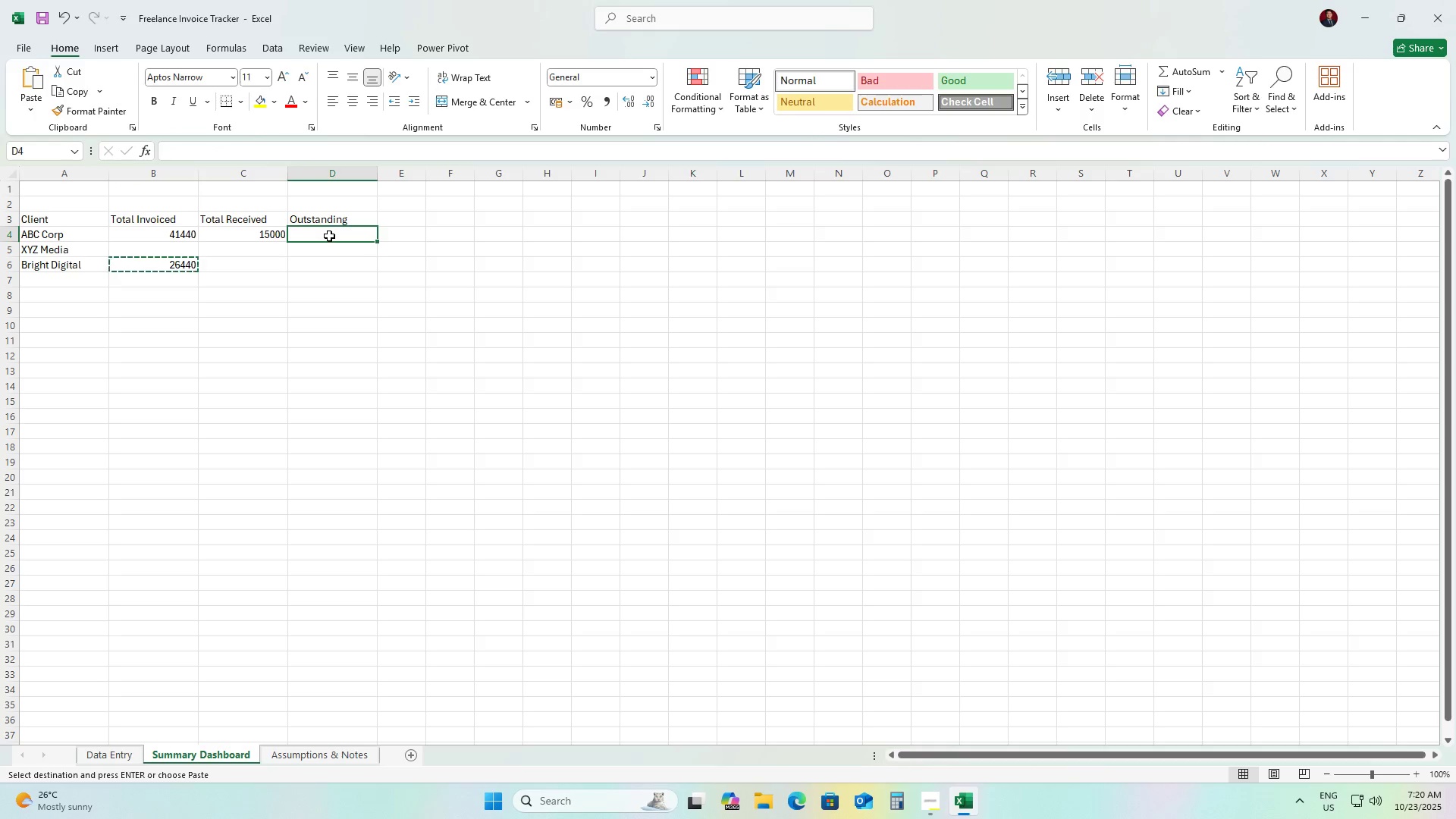 
key(Control+V)
 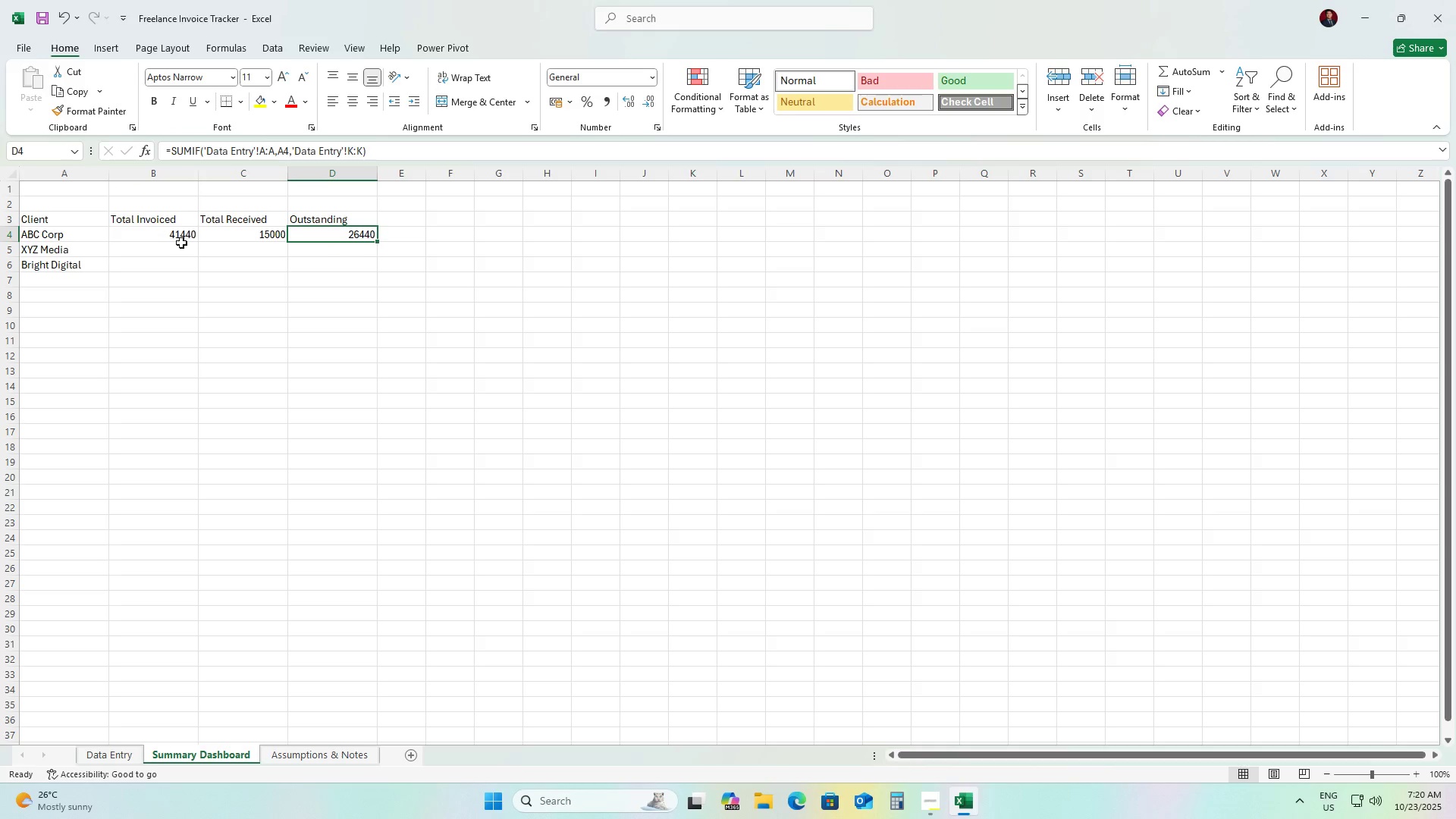 
left_click([178, 234])
 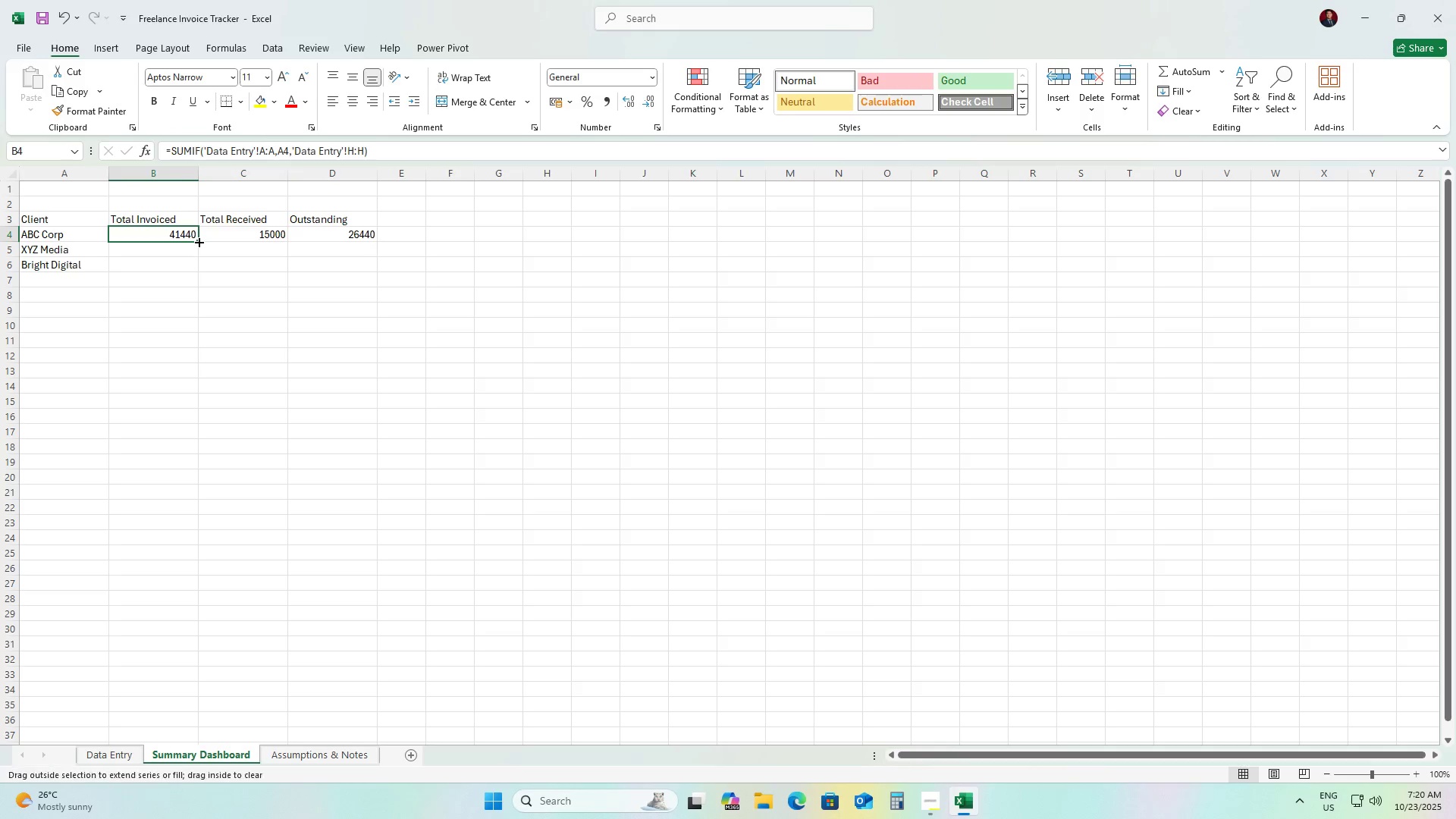 
double_click([198, 241])
 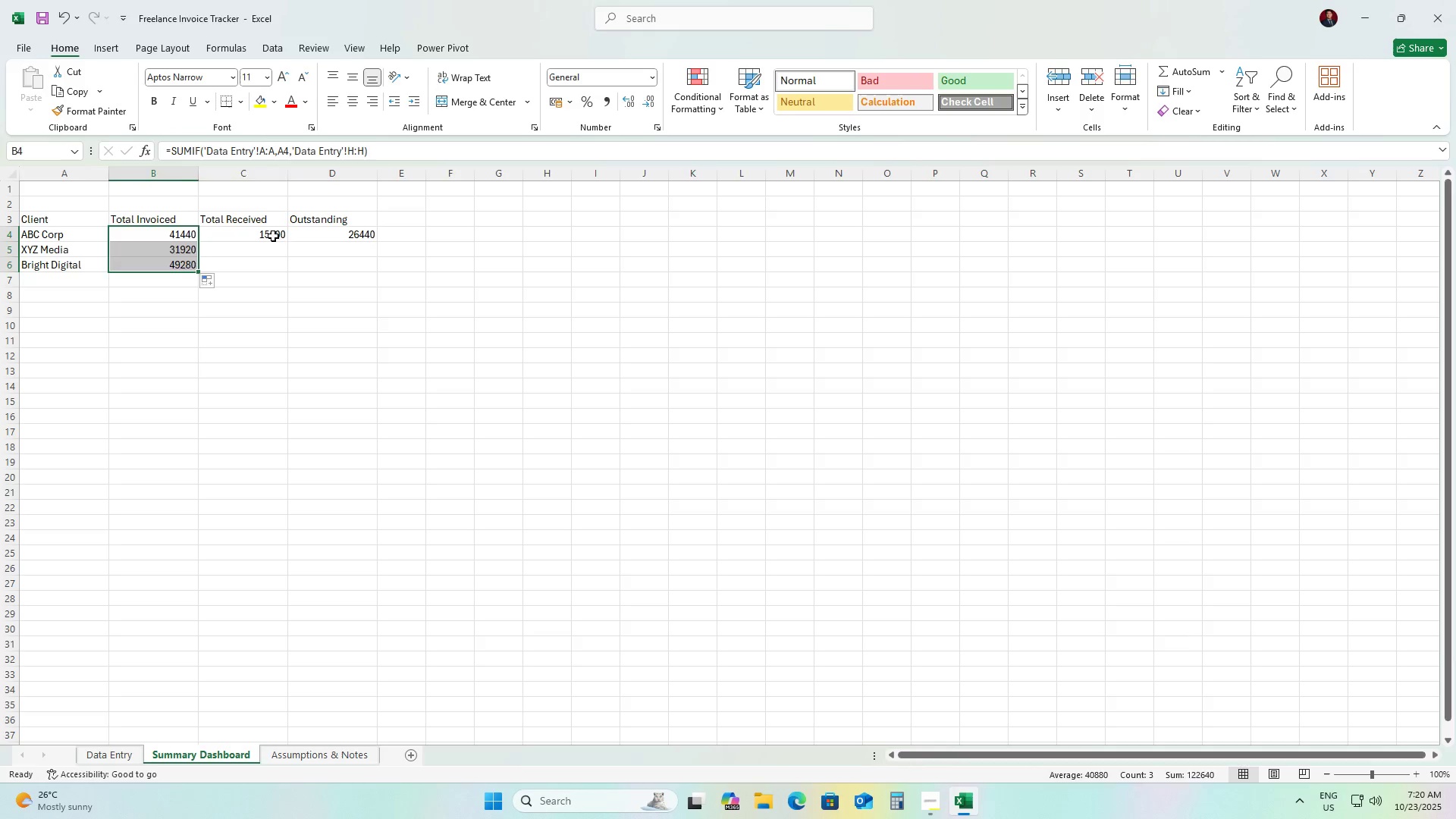 
left_click([273, 236])
 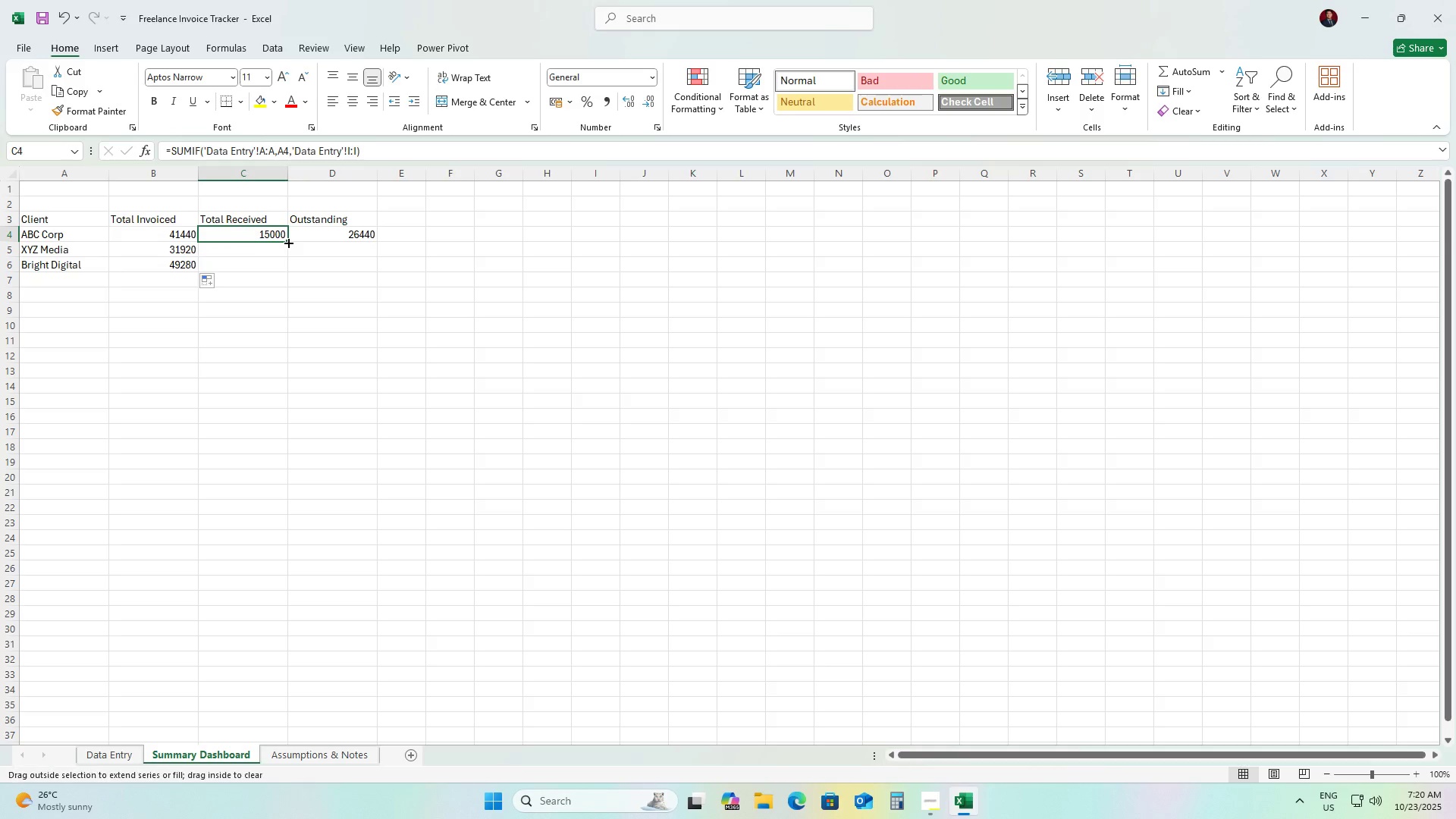 
double_click([287, 242])
 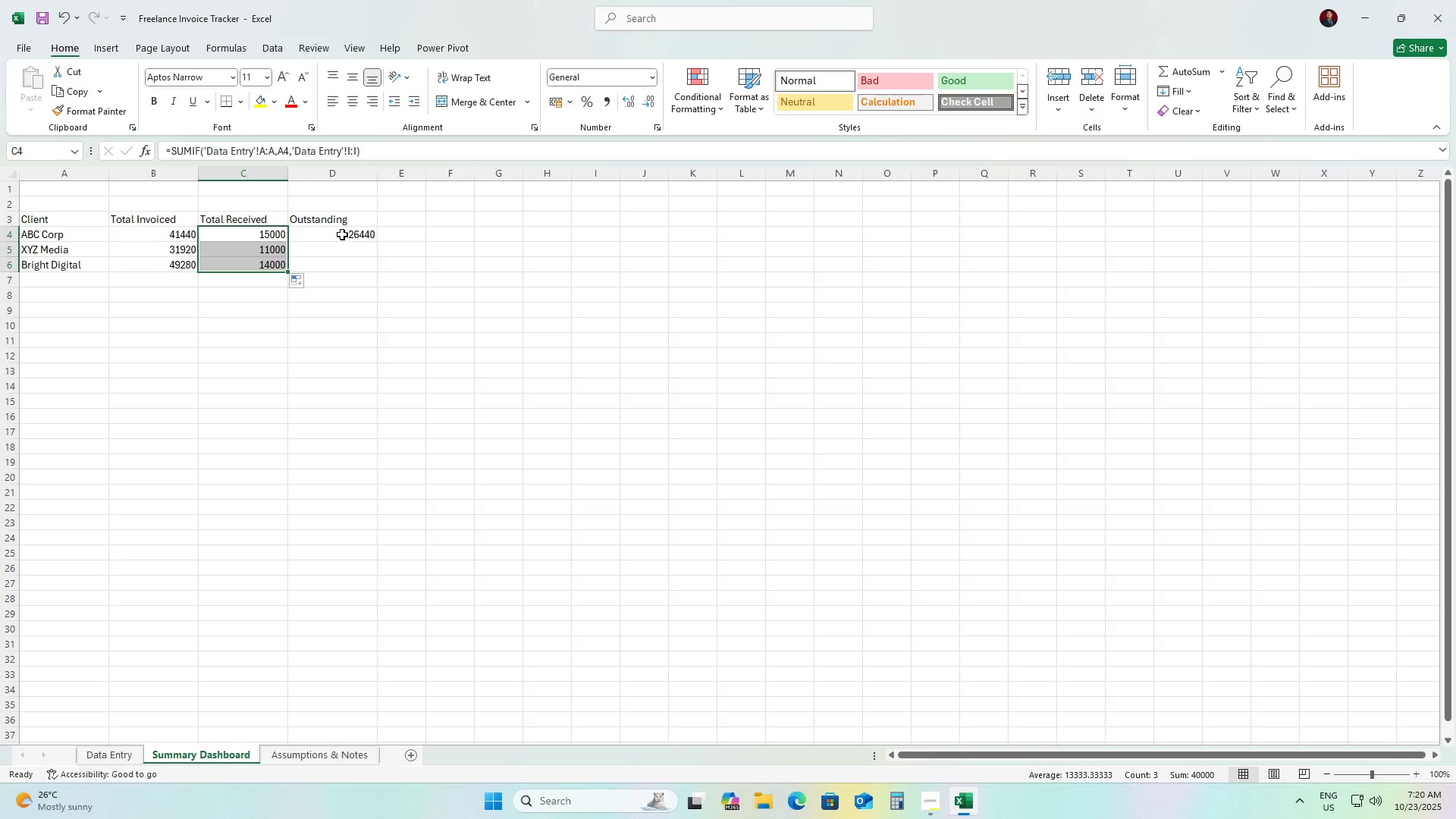 
left_click([342, 234])
 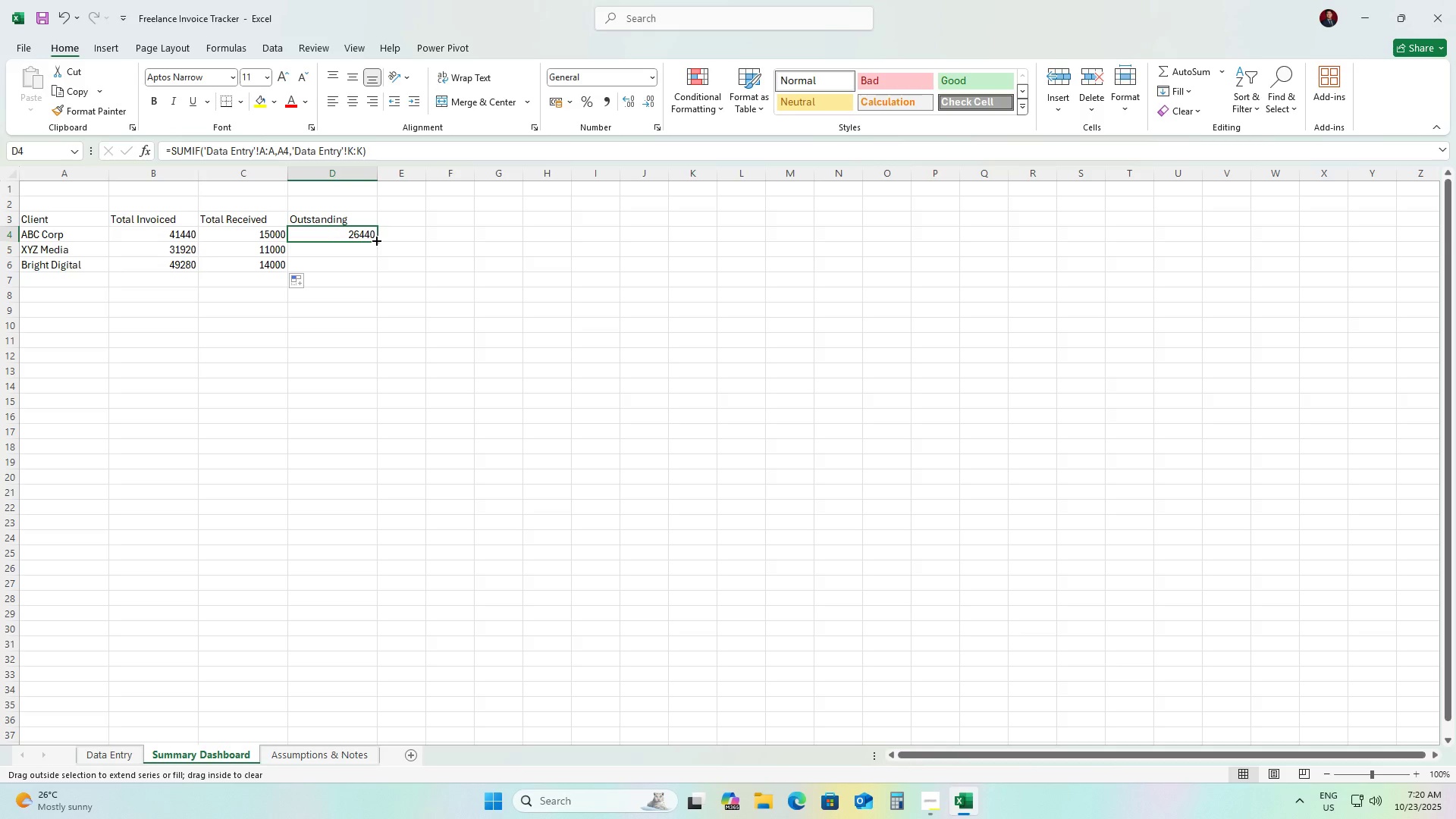 
double_click([375, 240])
 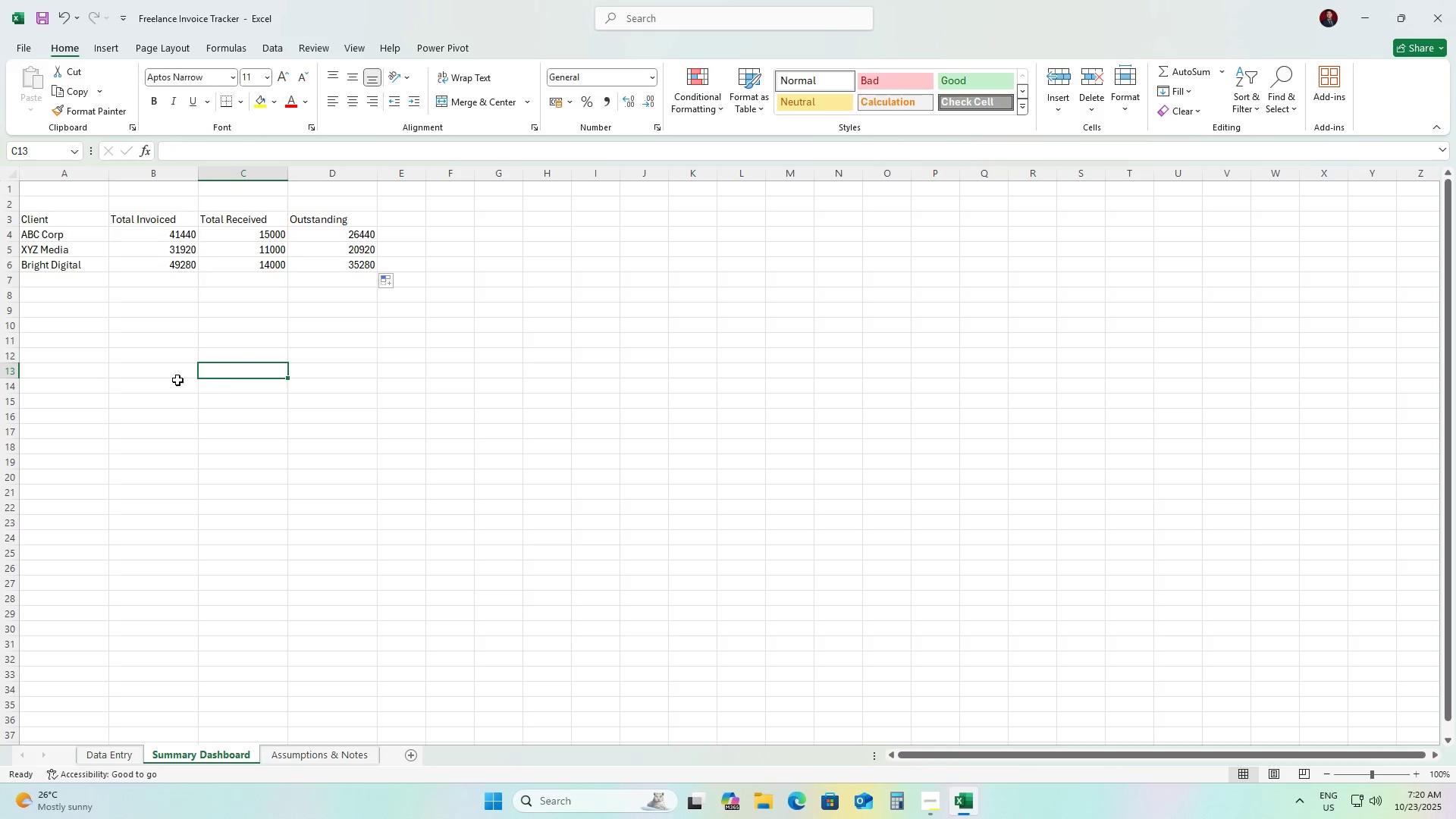 
left_click([143, 381])
 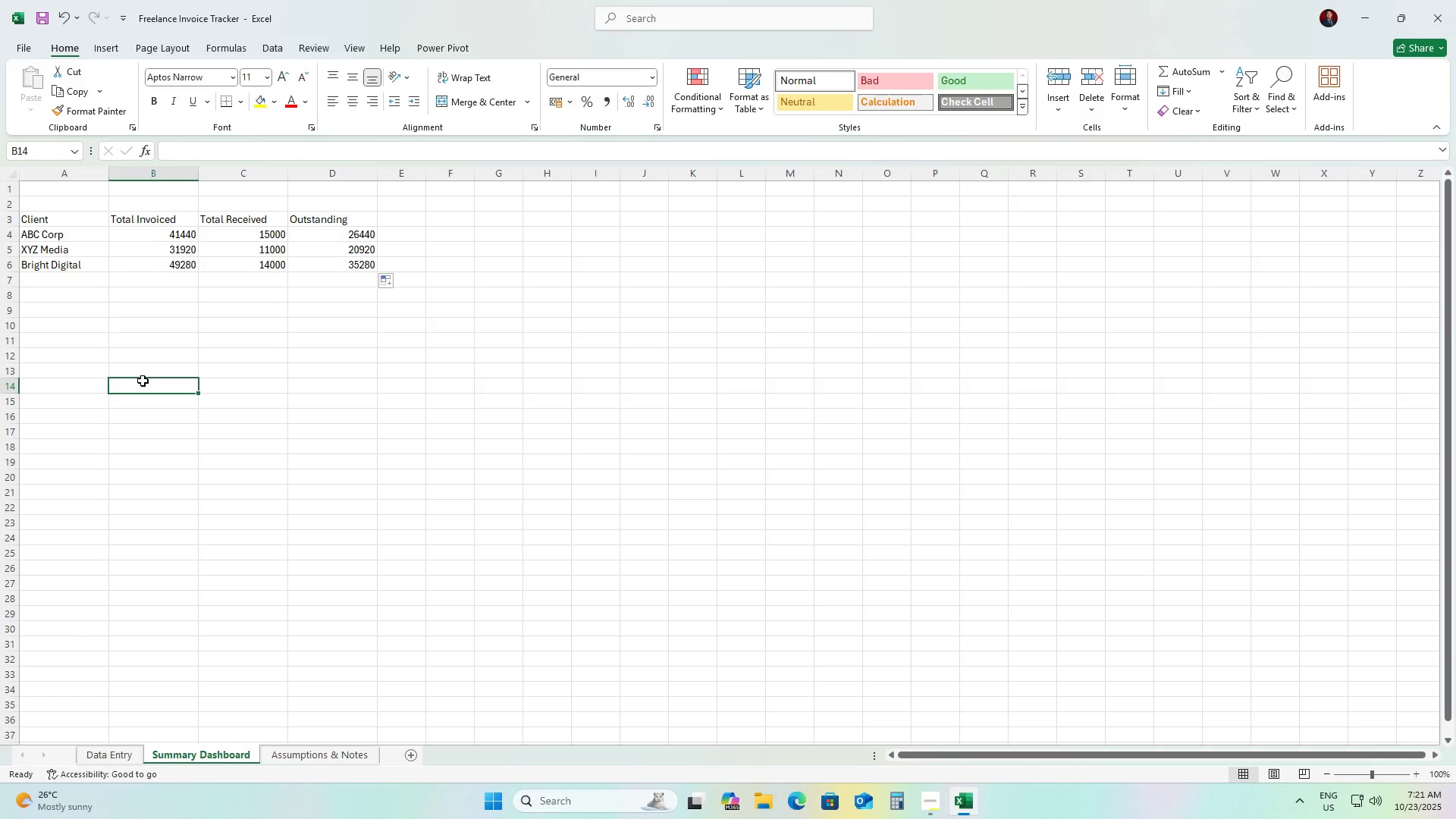 
wait(11.9)
 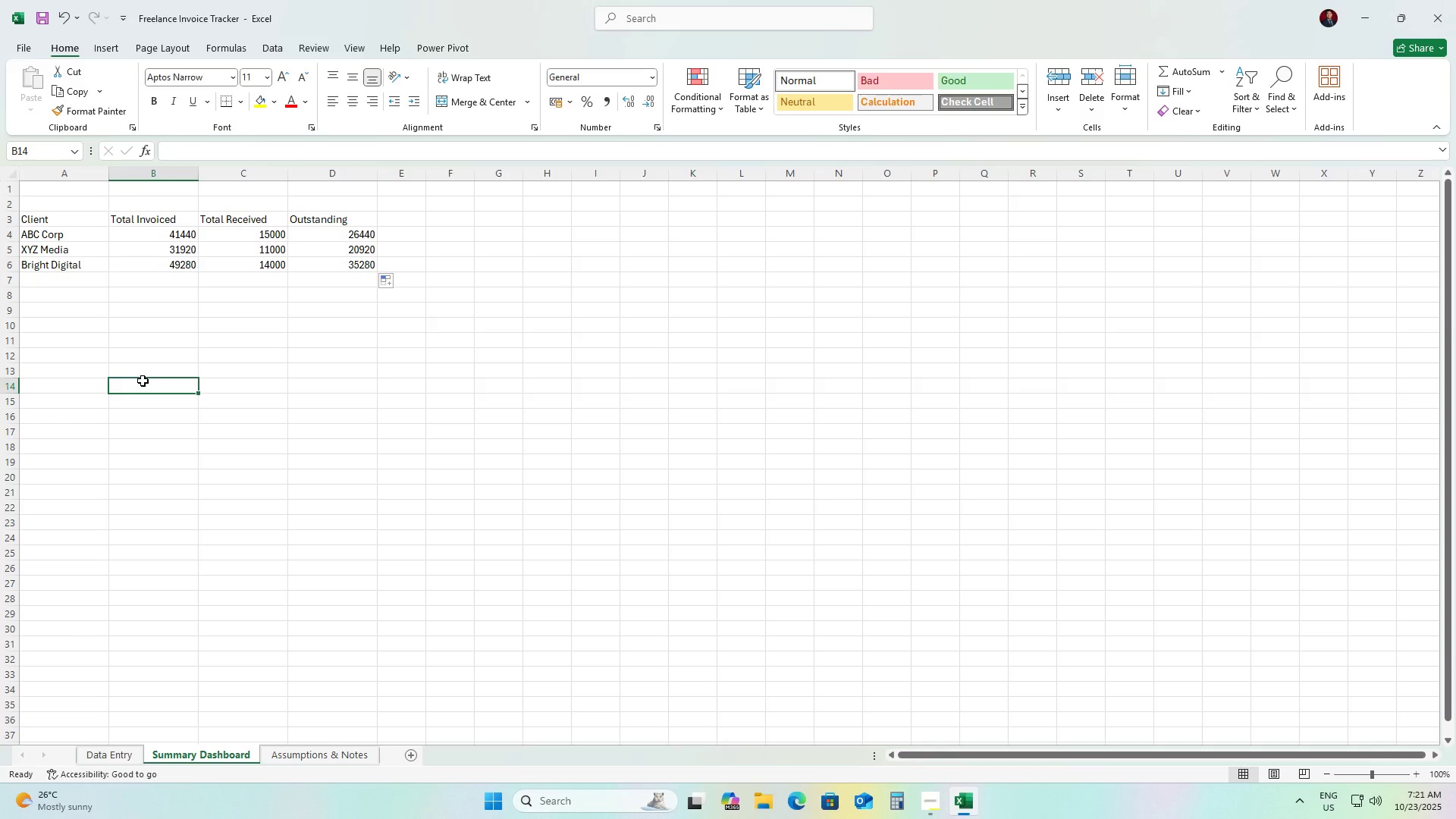 
type(Campaign)
key(Tab)
type(Total Invoiced)
key(Tab)
type(Total Received)
key(Tab)
type(Outstanding)
 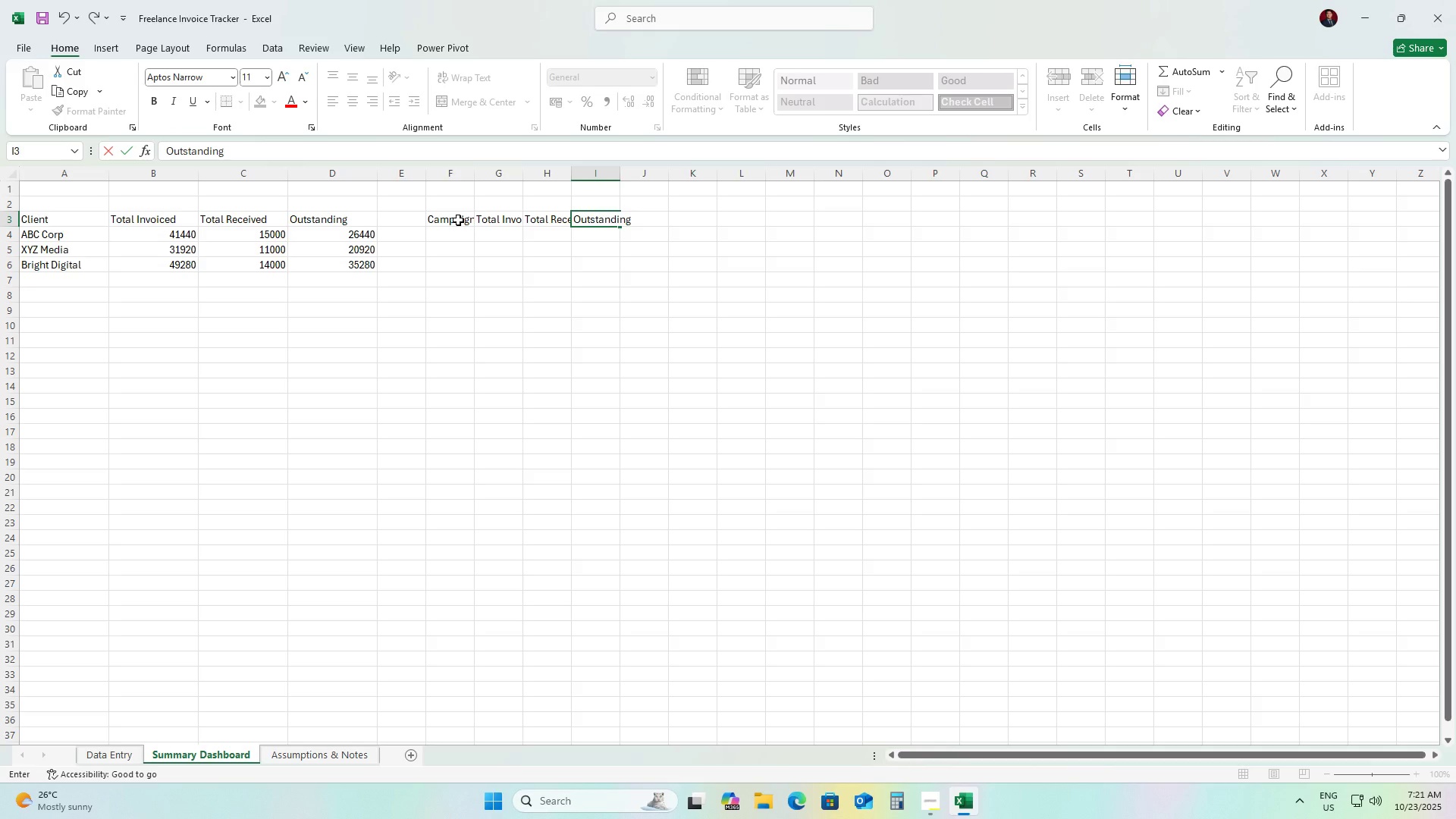 
wait(6.56)
 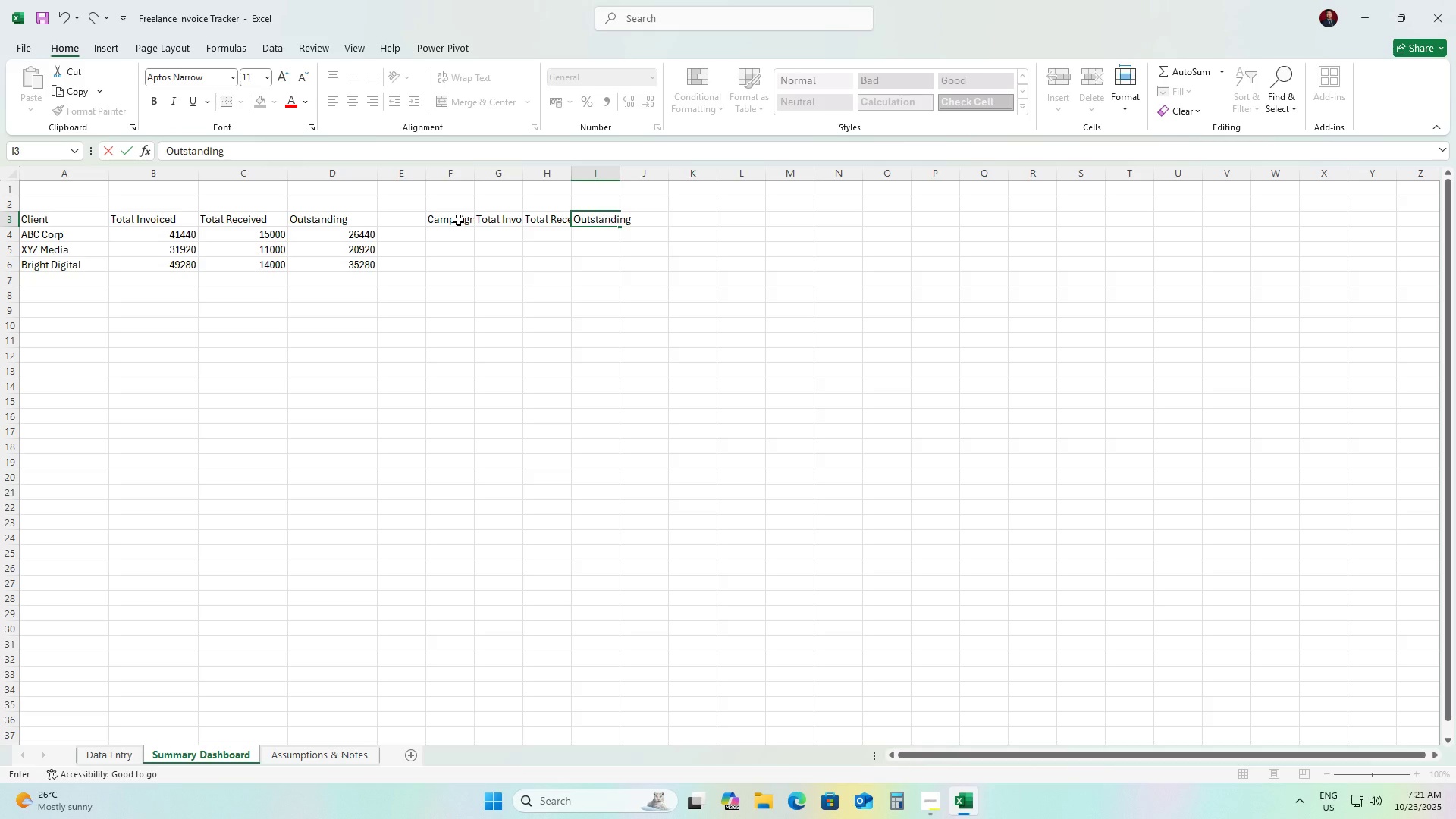 
left_click([460, 173])
 